 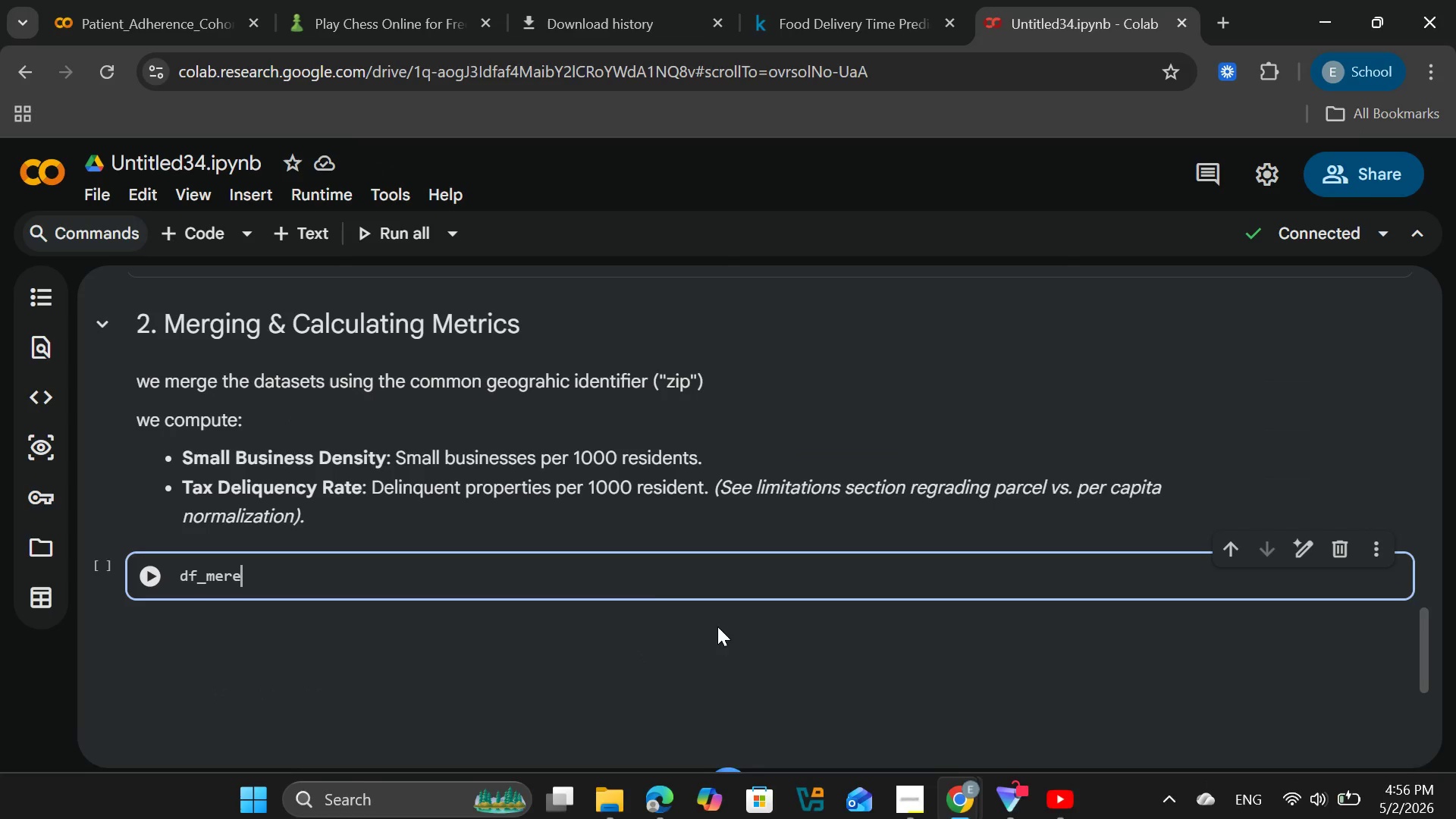 
type(ged = df_pop.merege)
 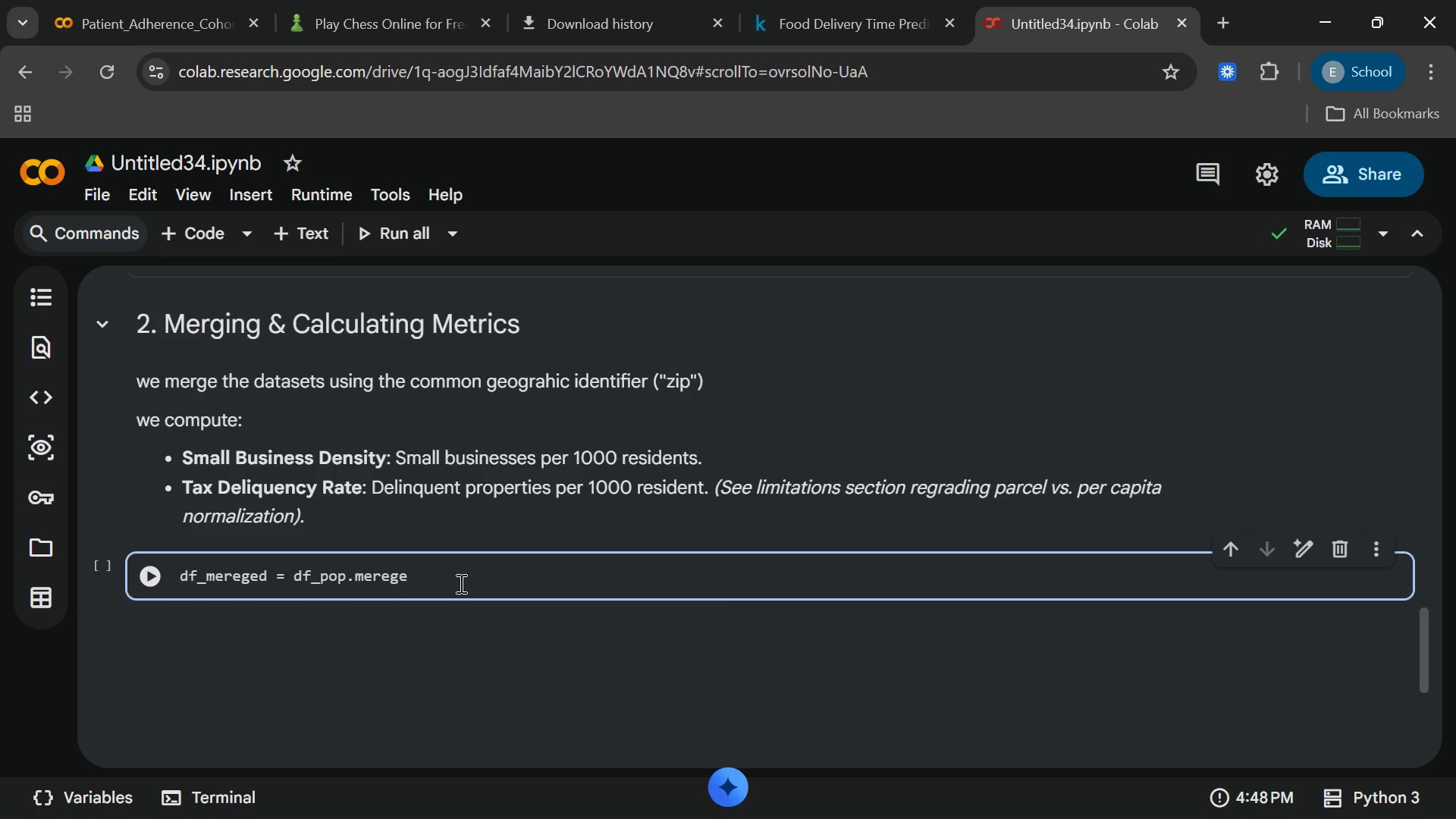 
type((df_deliquenc)
 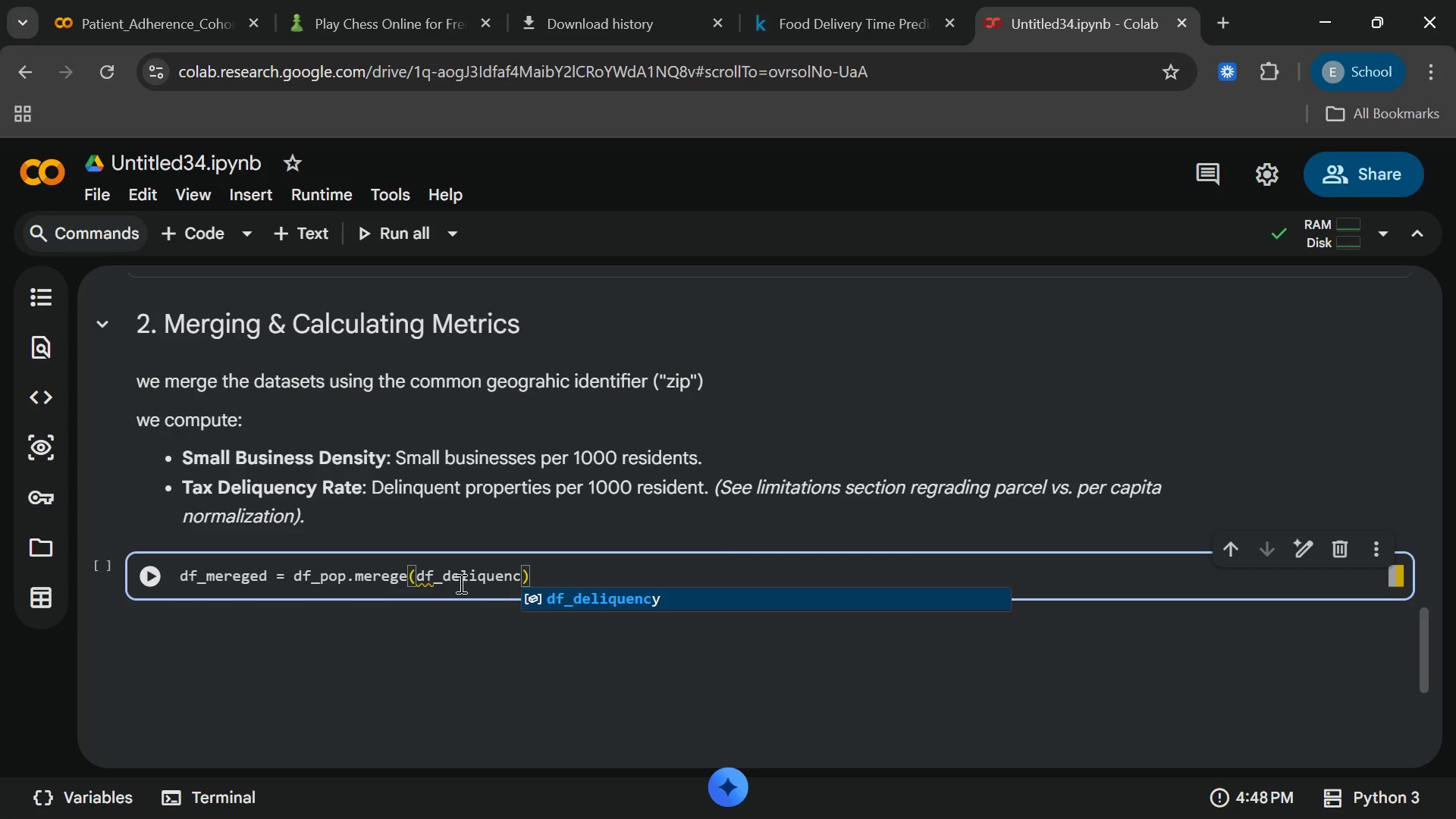 
key(Enter)
 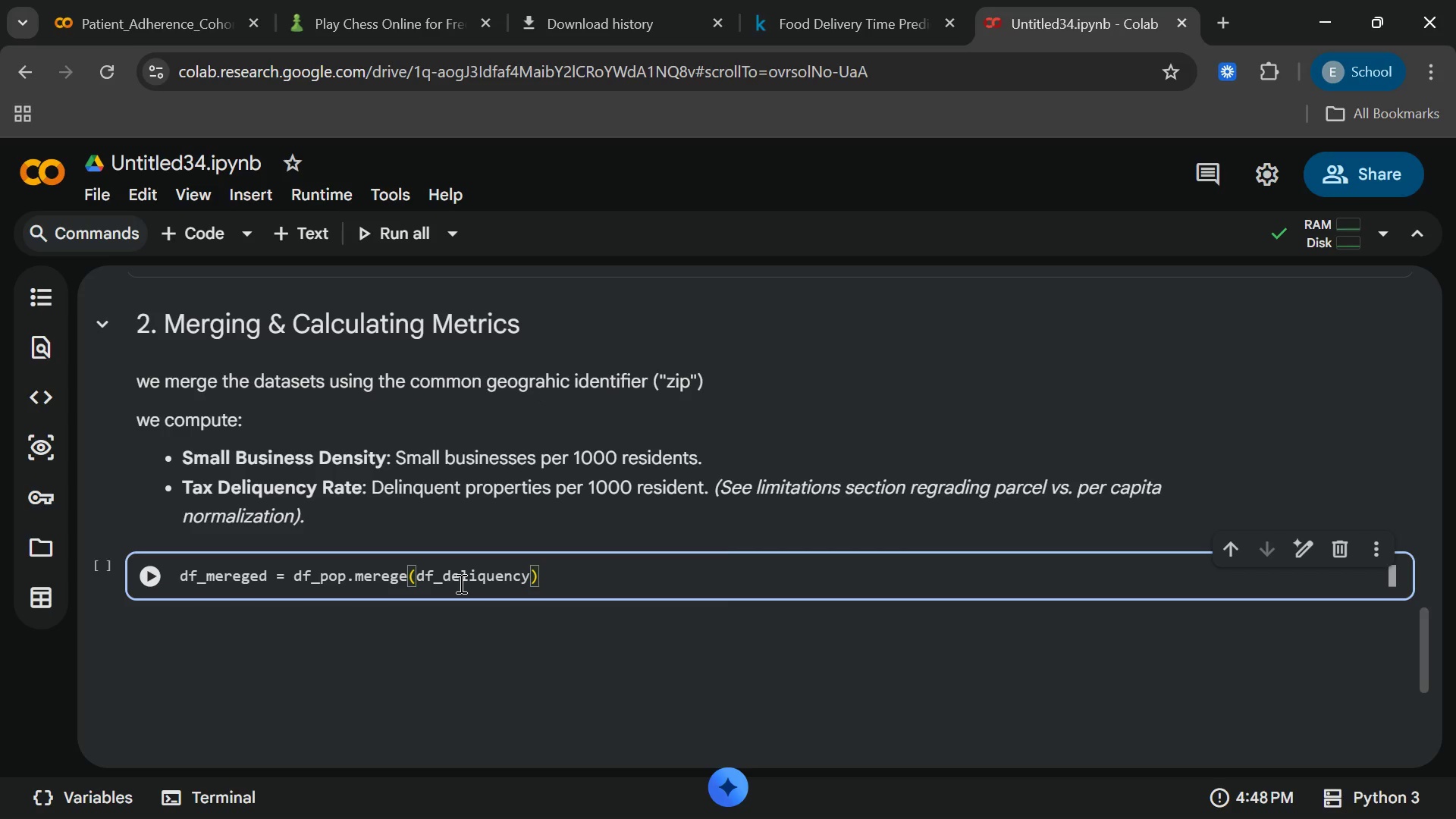 
type(,on =")
 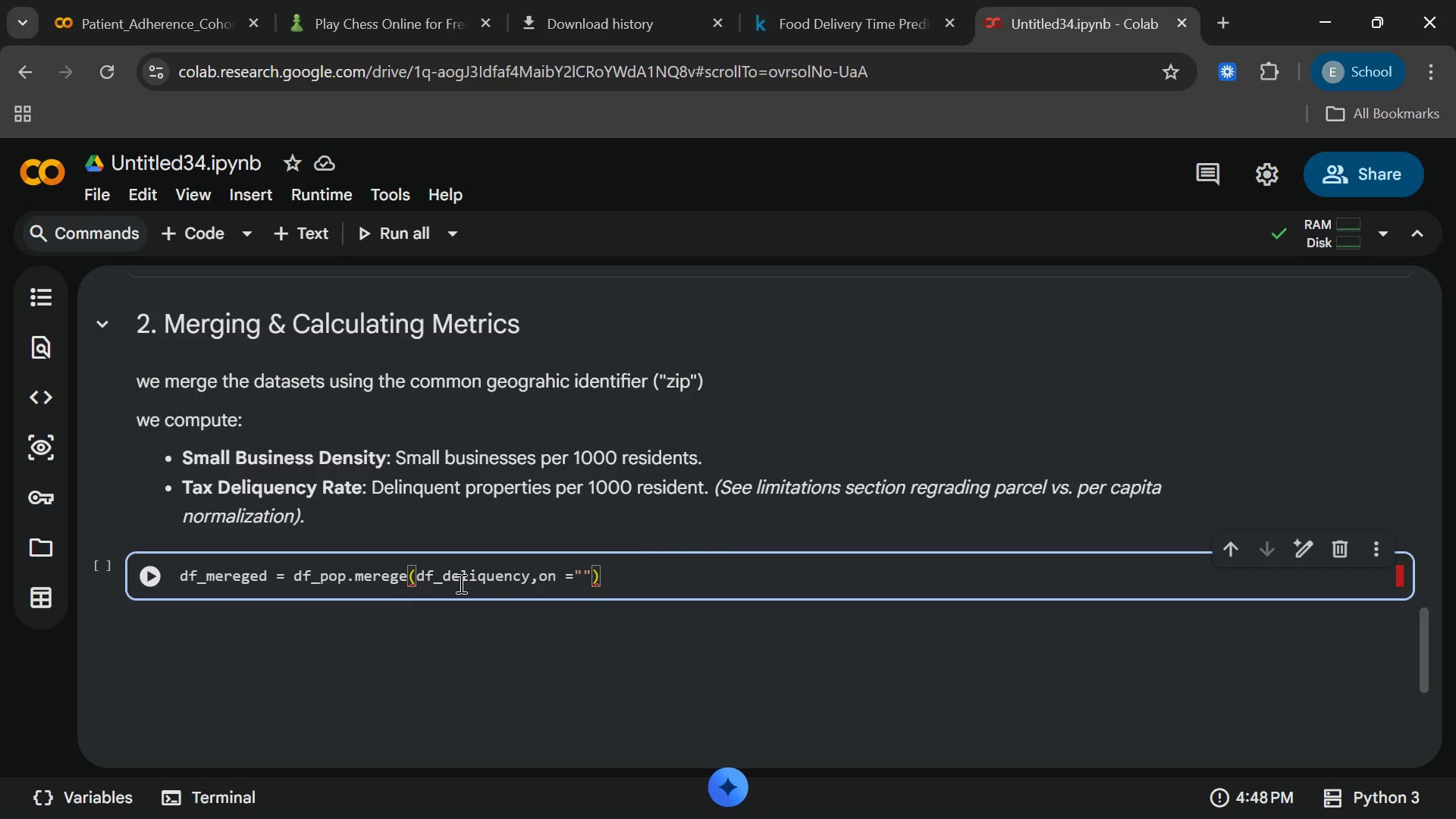 
key(ArrowLeft)
 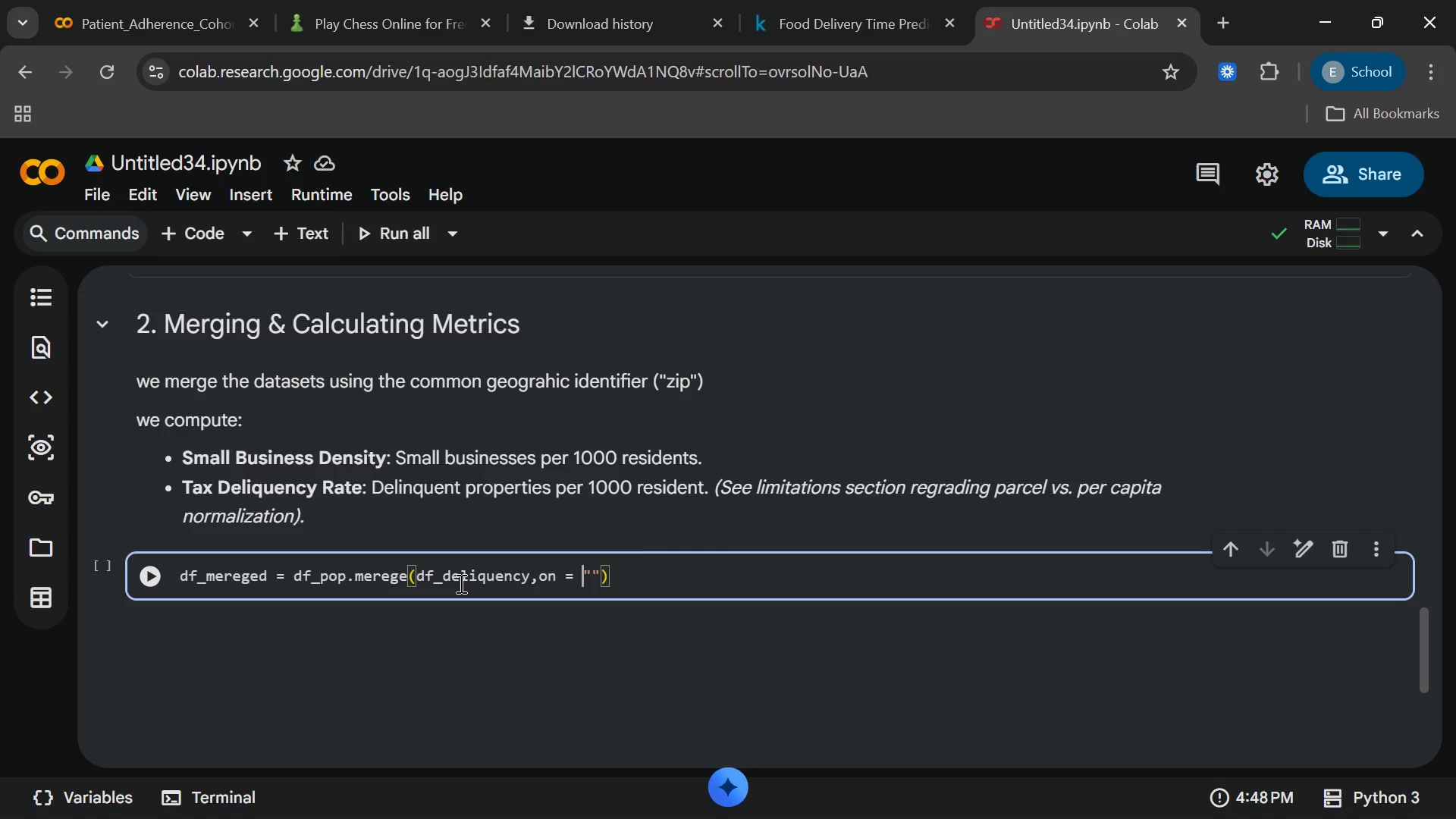 
key(Space)
 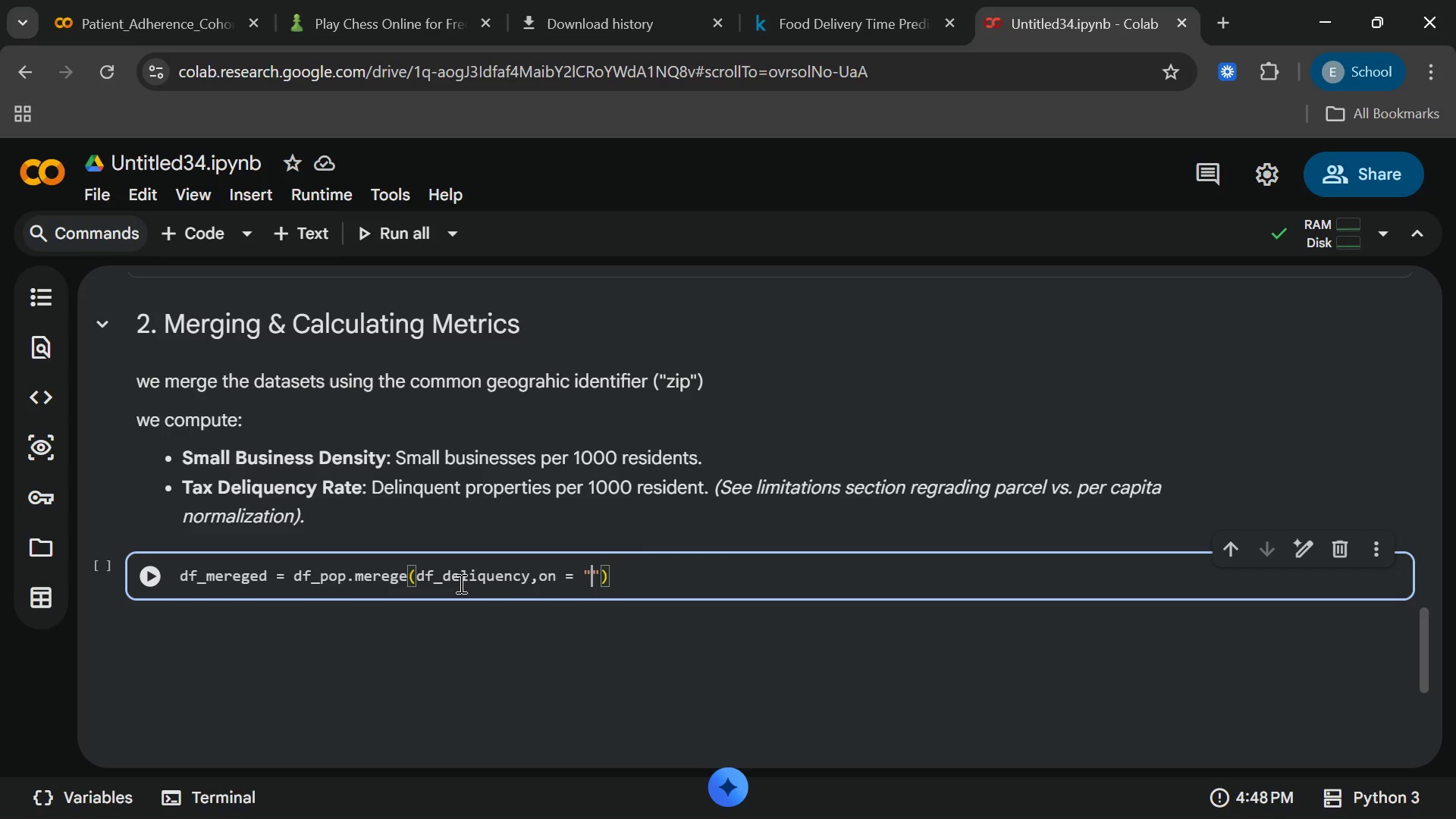 
key(ArrowRight)
 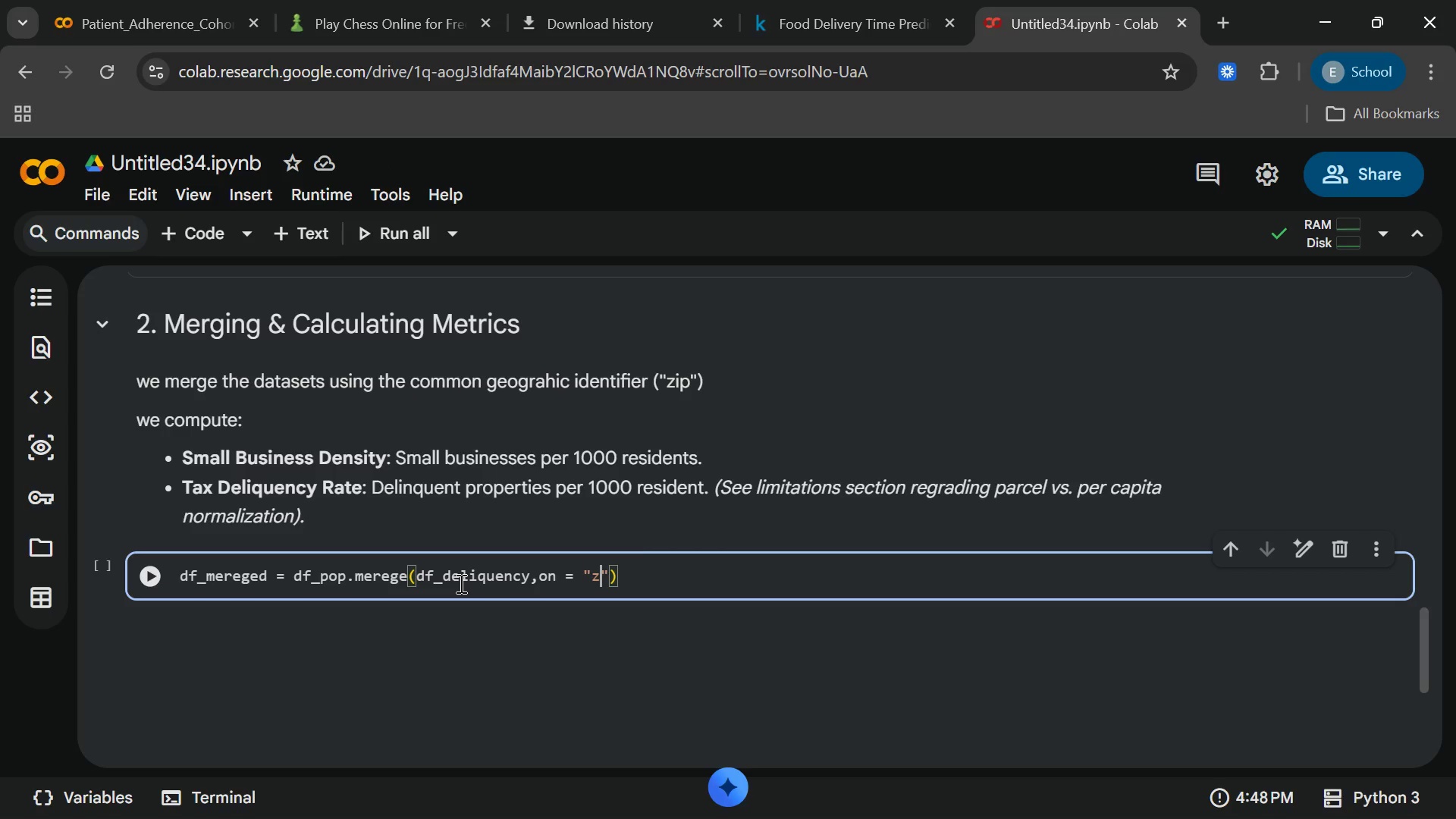 
type(zip)
 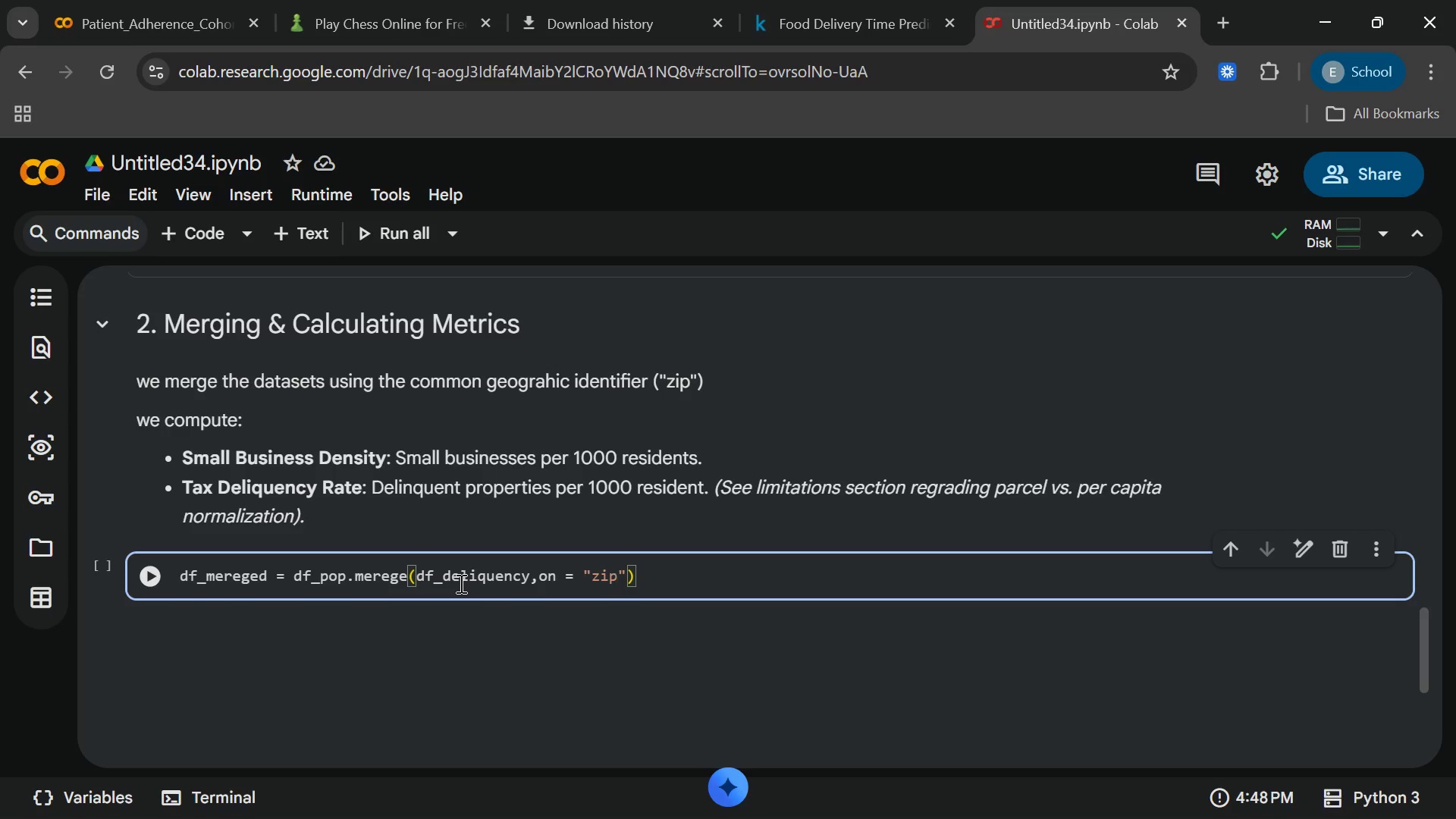 
key(ArrowRight)
 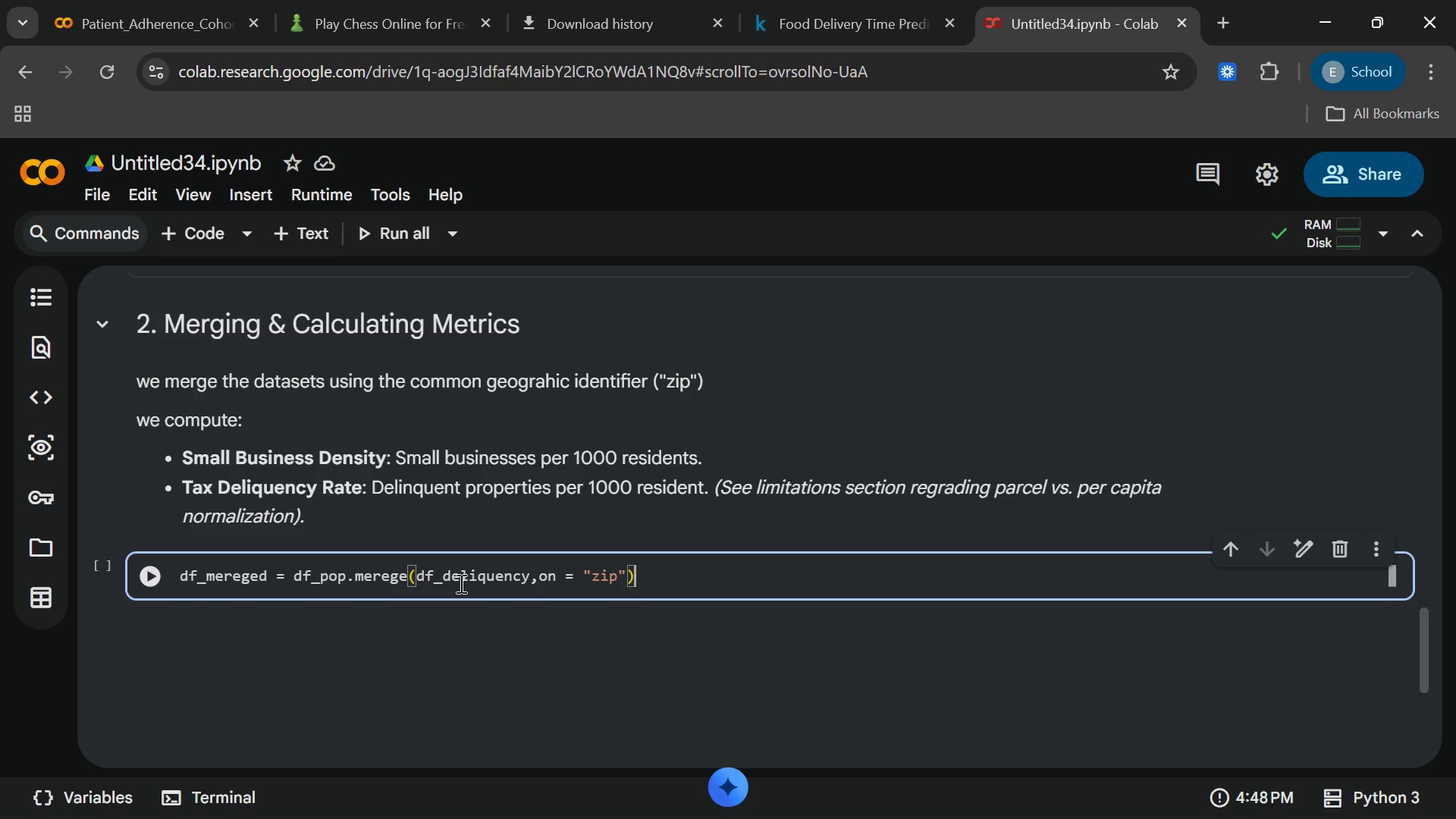 
key(ArrowRight)
 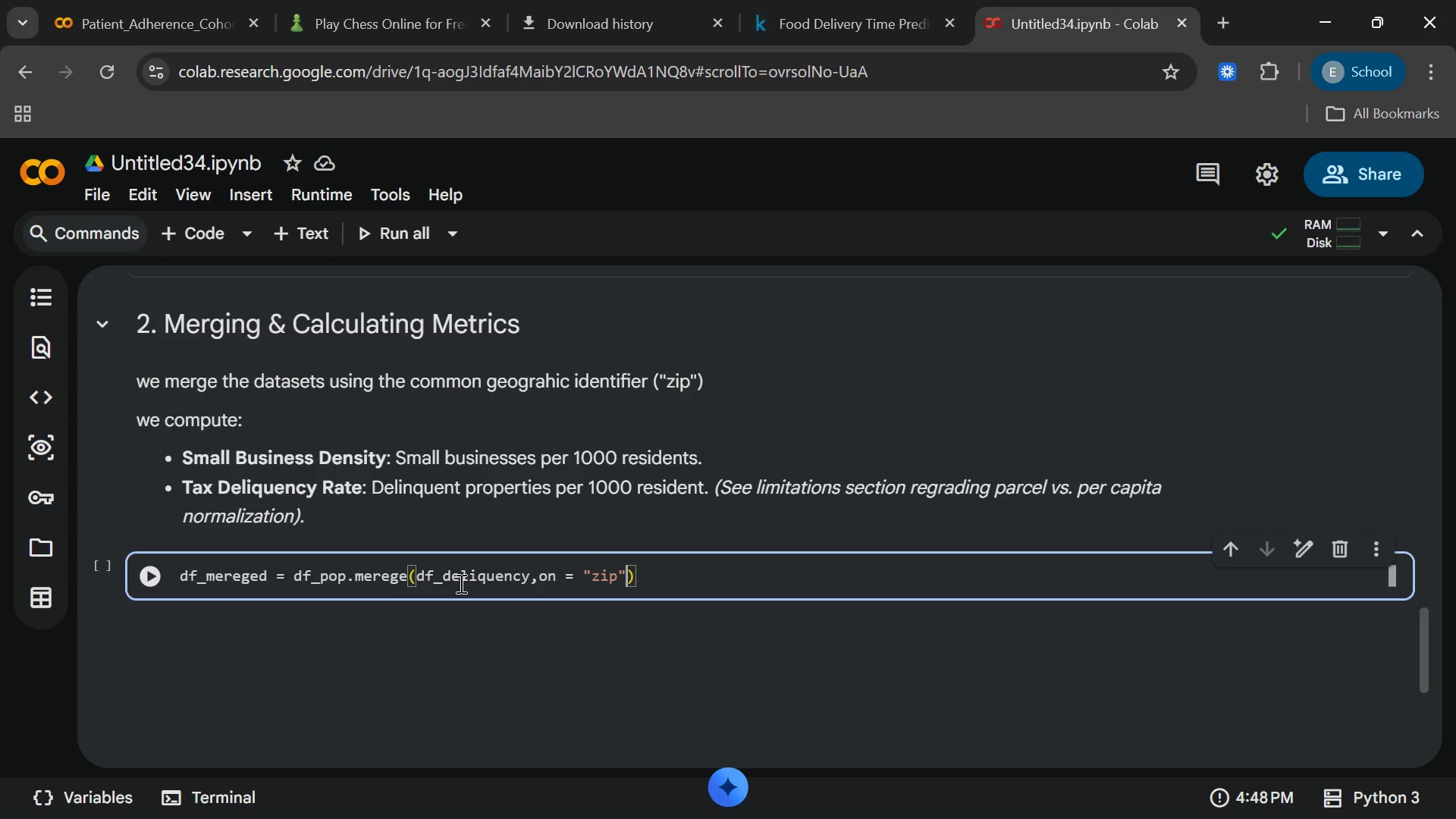 
key(ArrowLeft)
 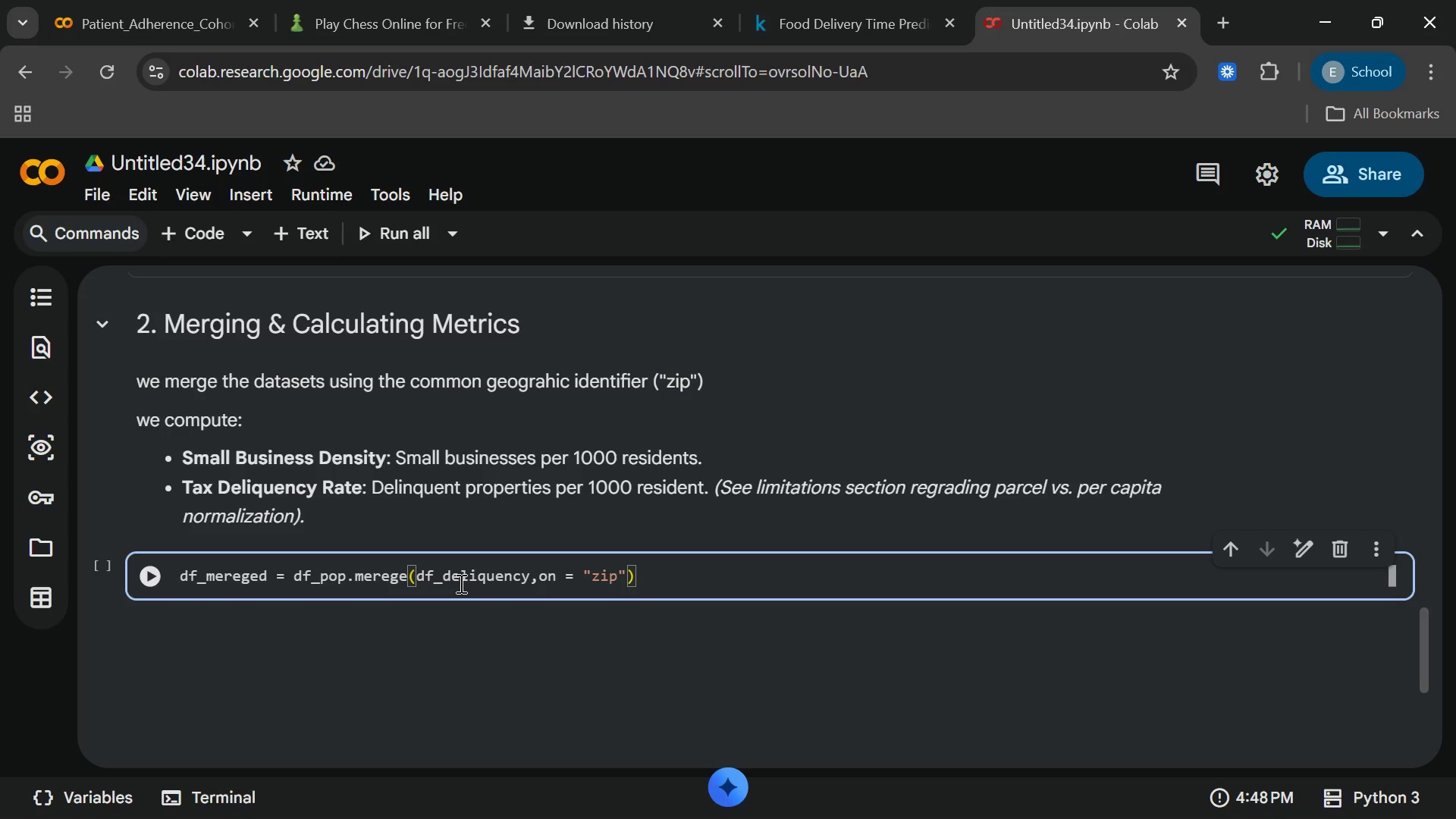 
type(,how = "inner[End])
 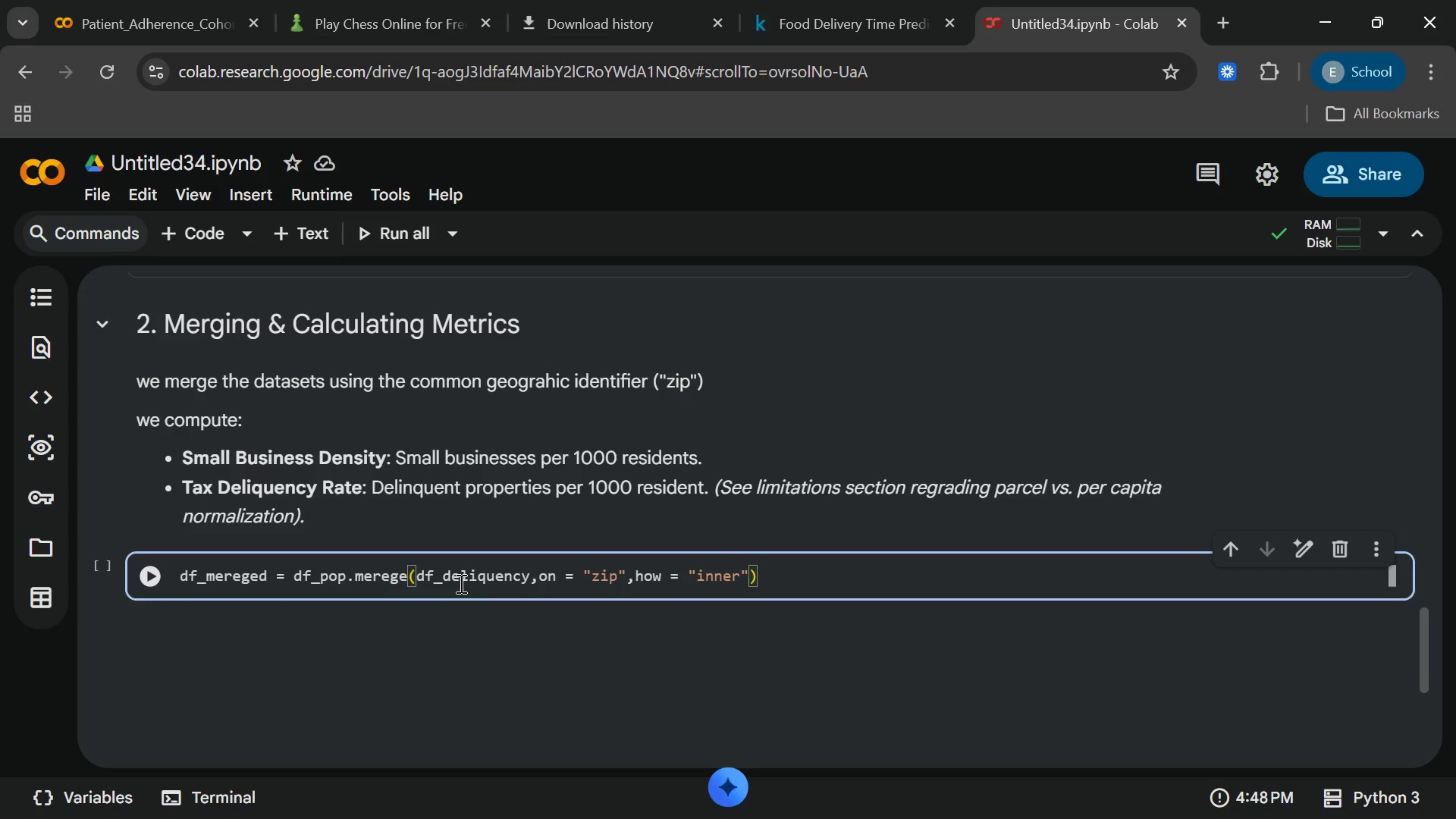 
key(Enter)
 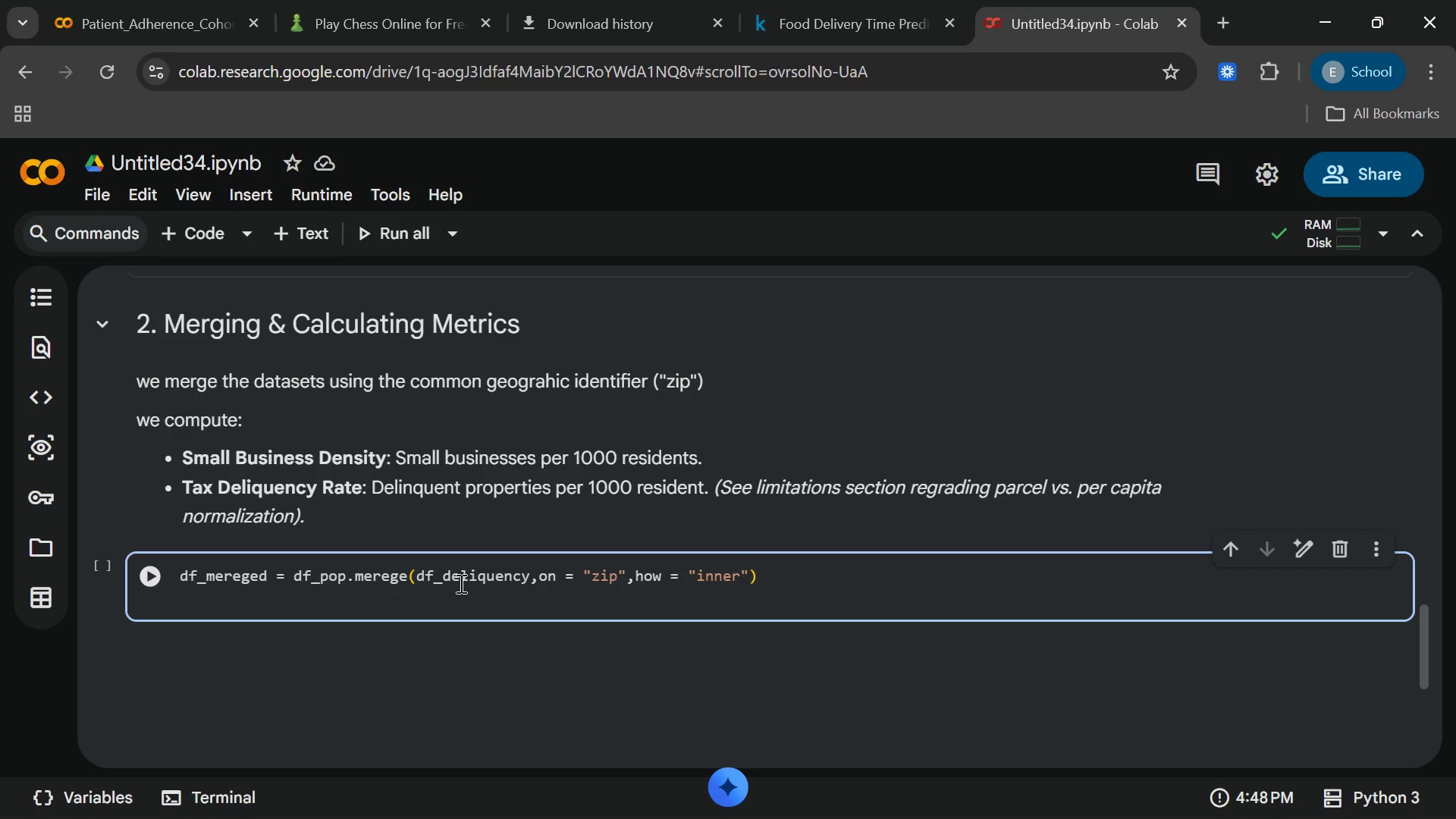 
type(df_mereged)
 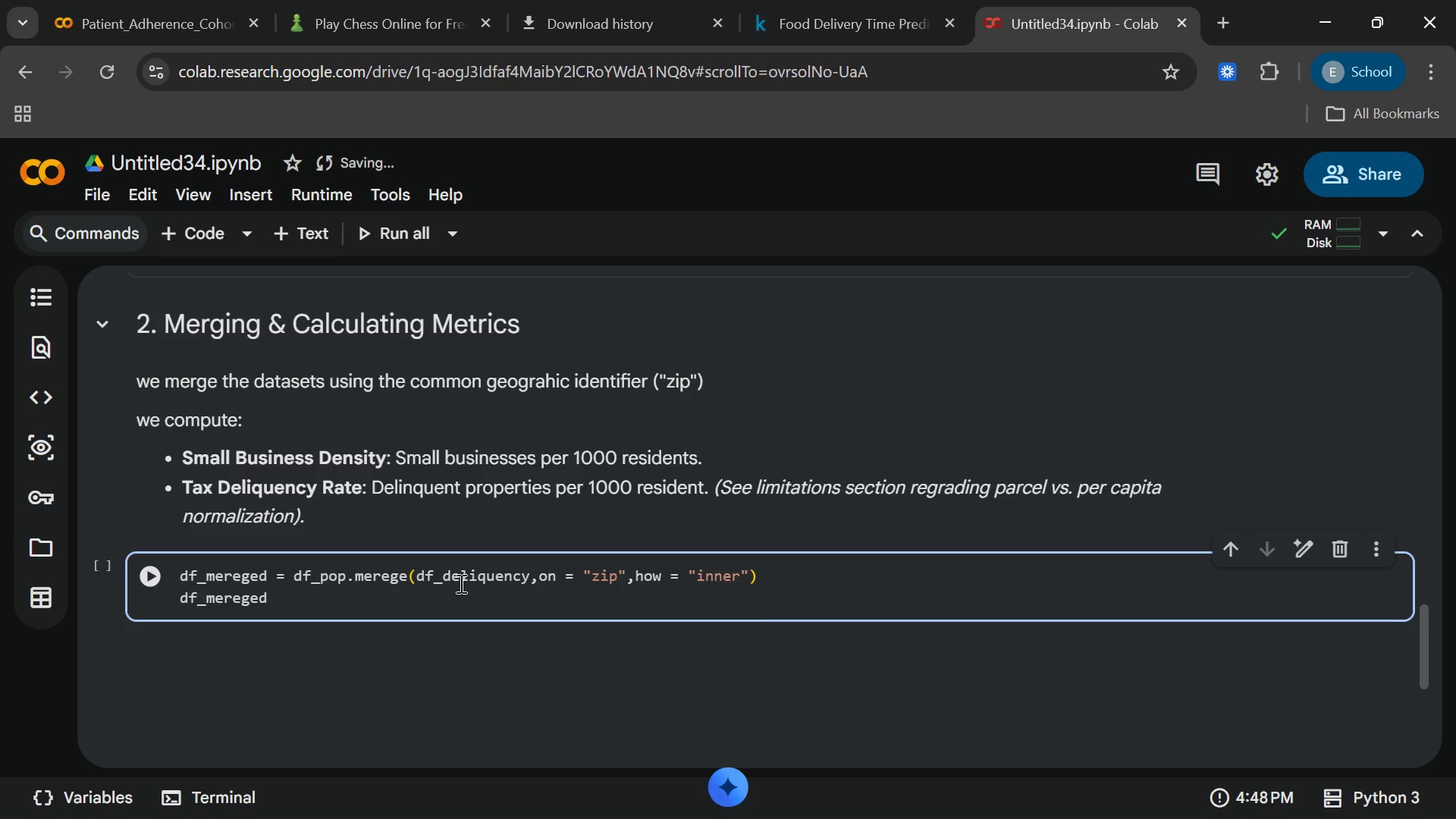 
key(Enter)
 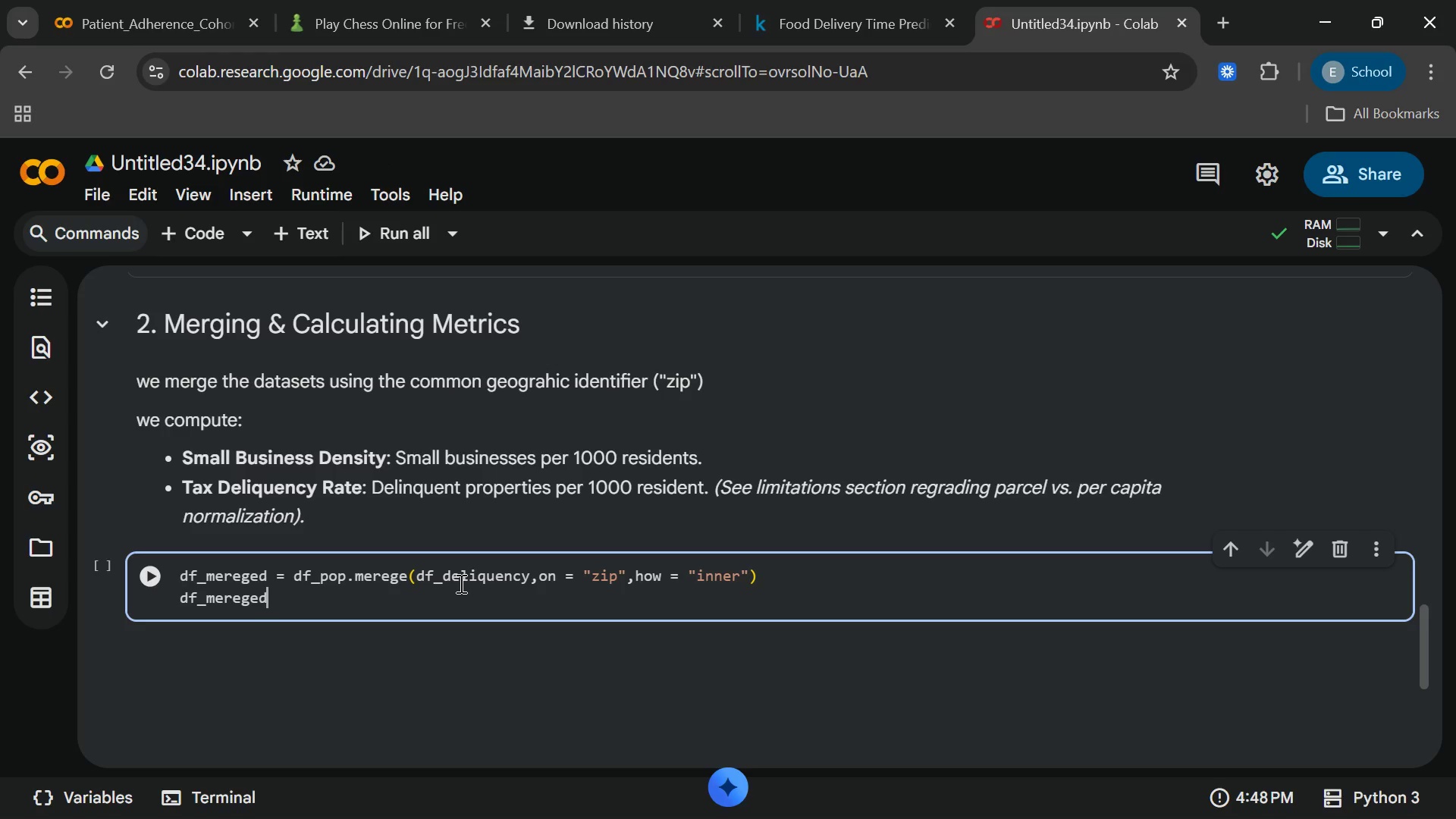 
type( = df_mere)
 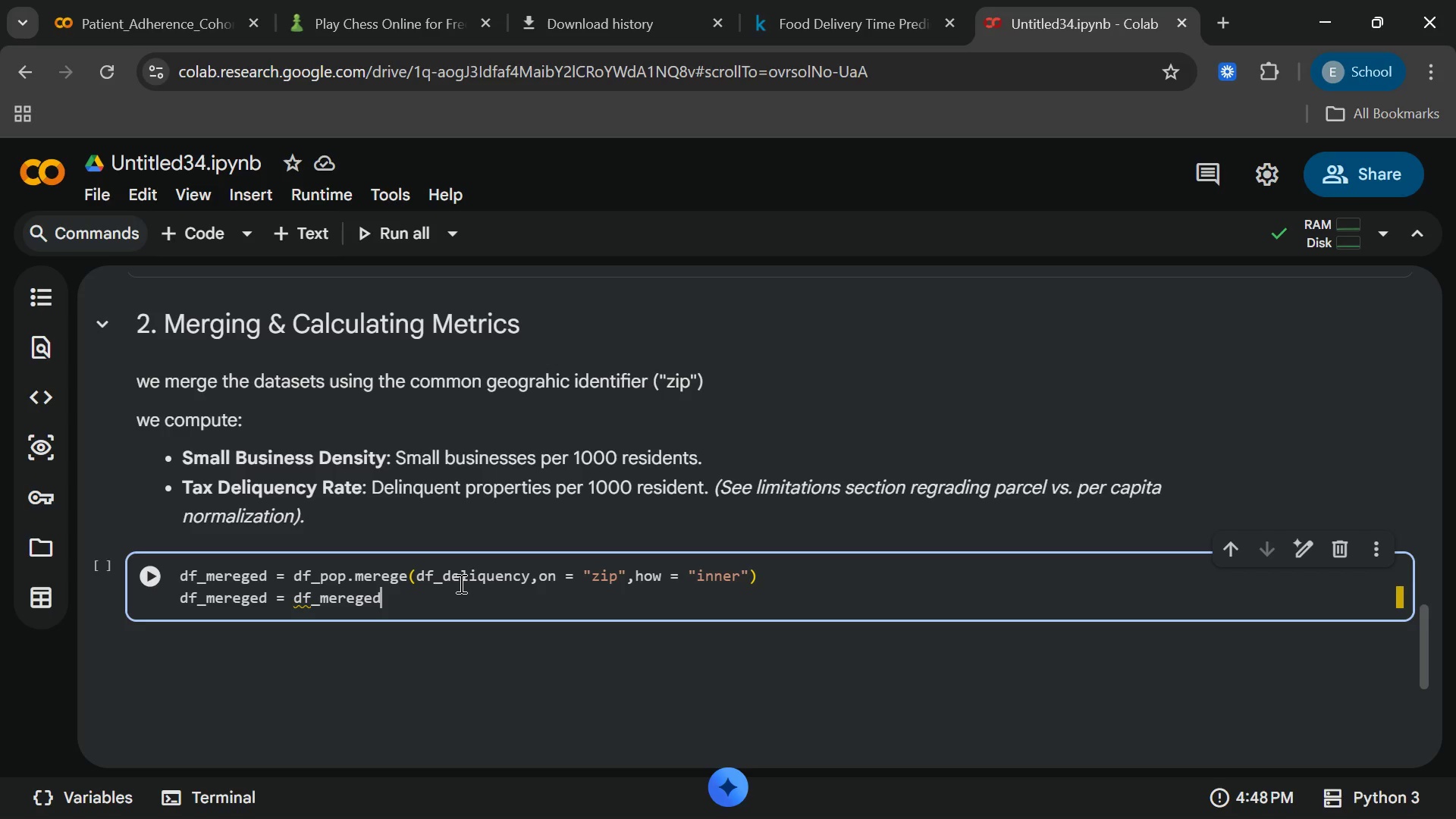 
key(Enter)
 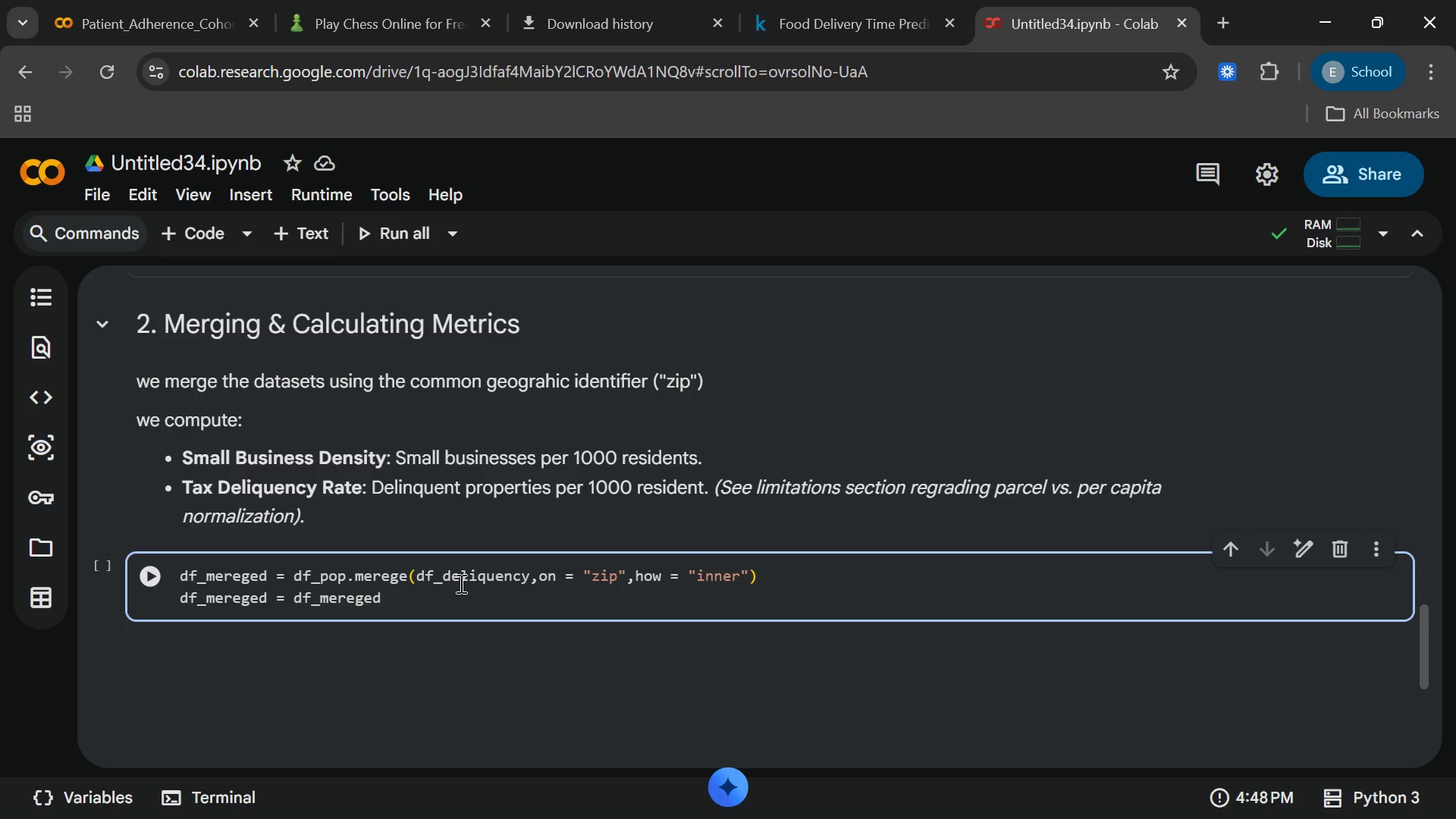 
type(.mereg)
 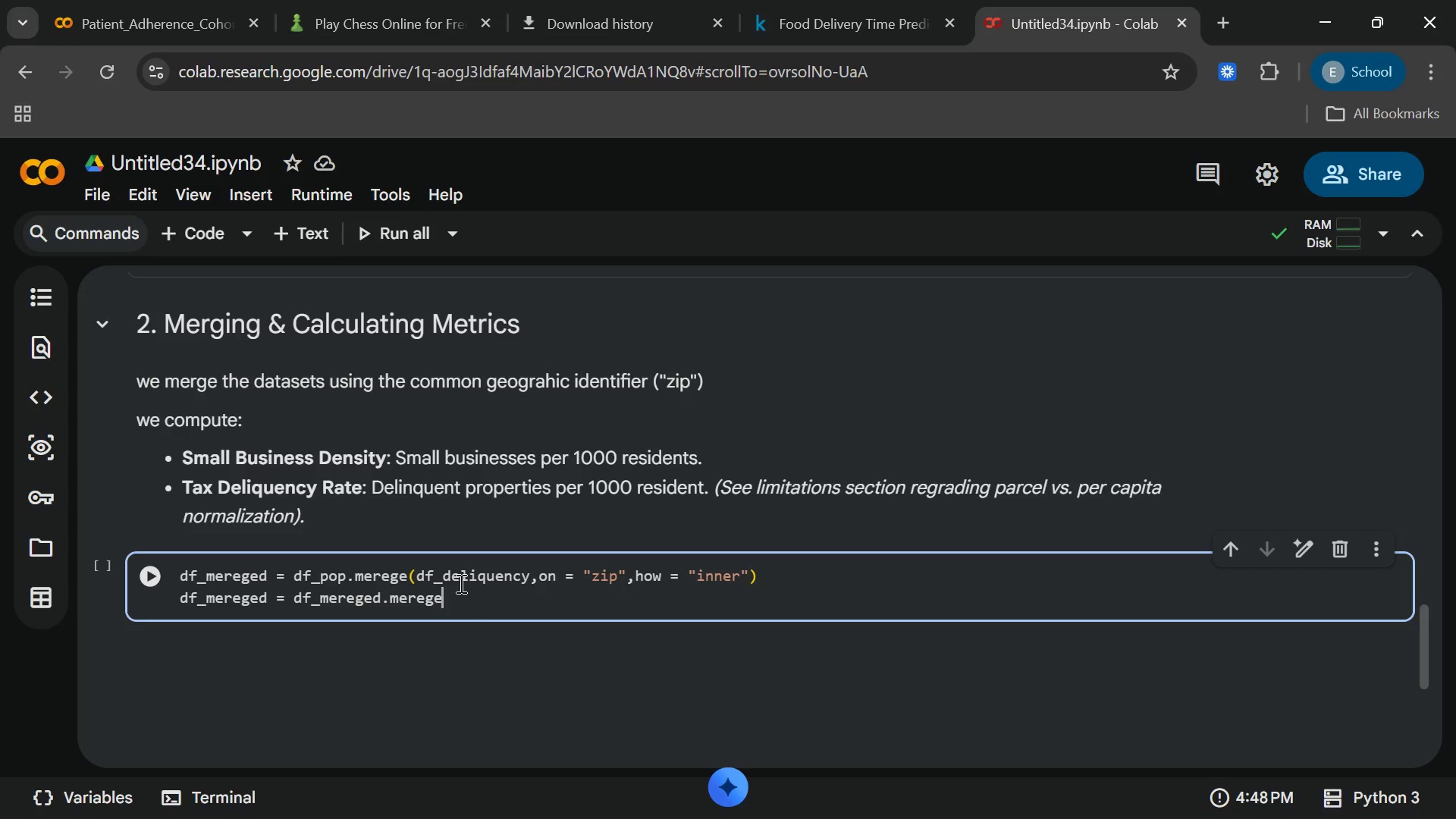 
key(Enter)
 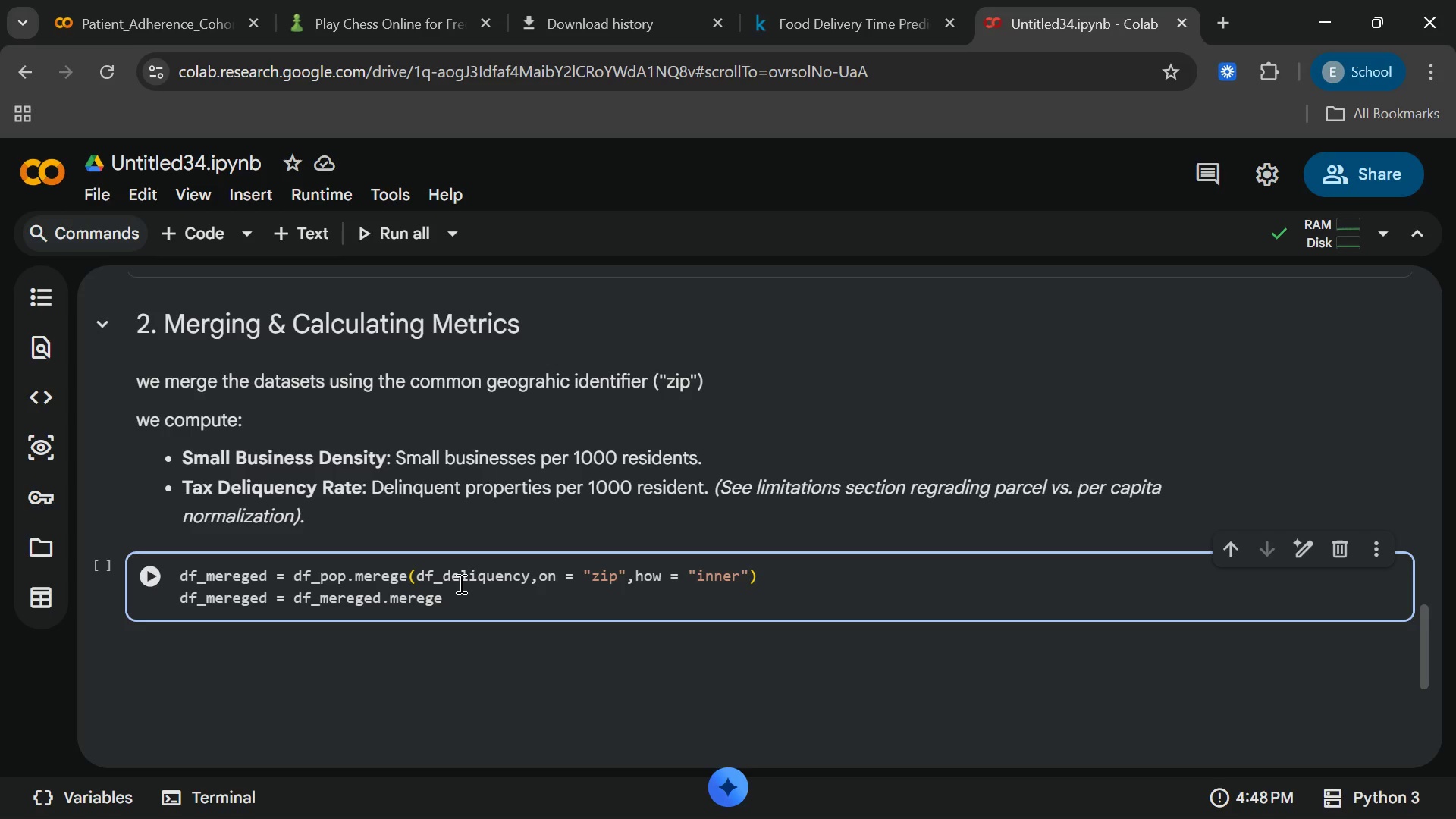 
wait(5.2)
 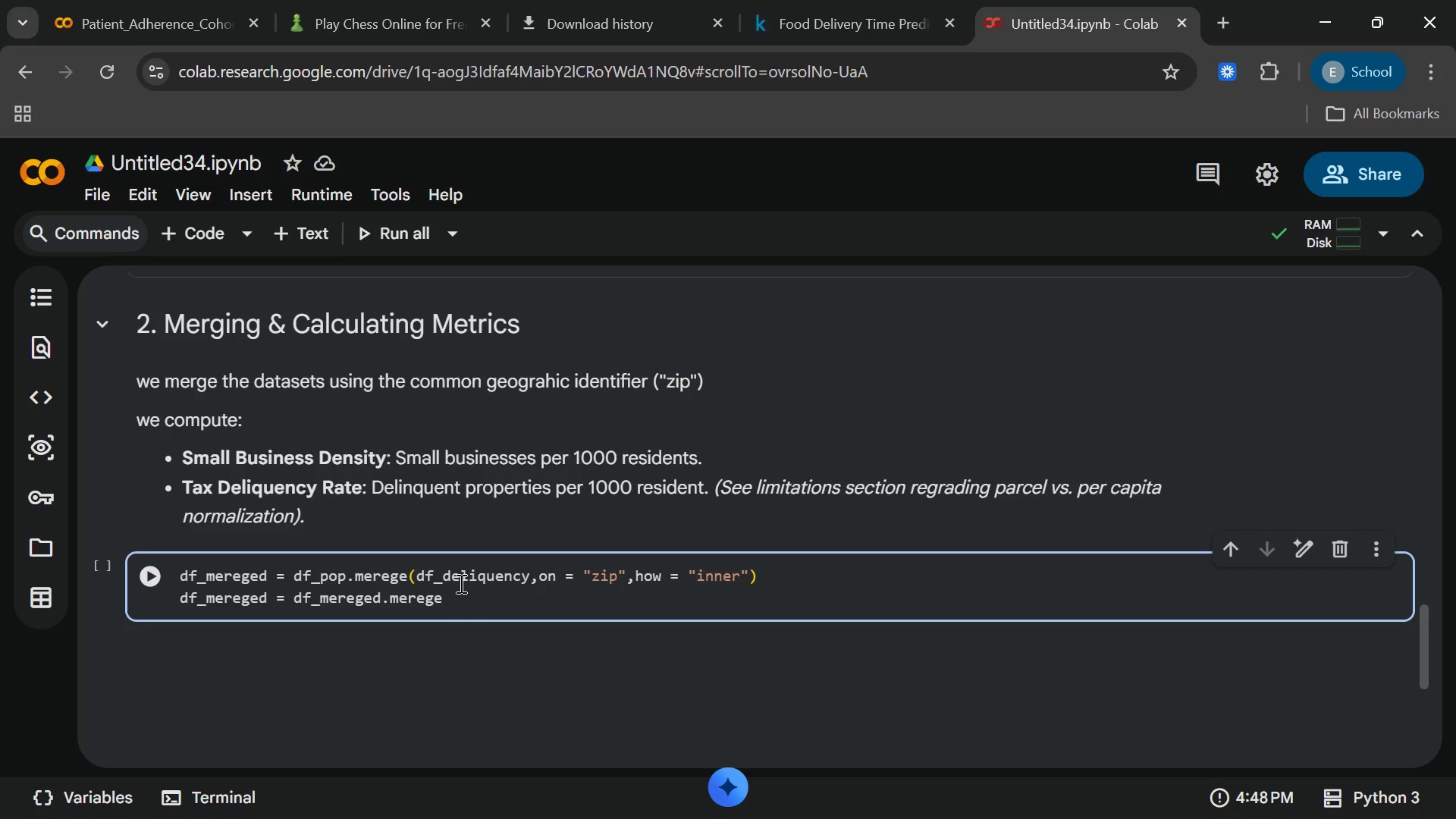 
type(9df_small)
 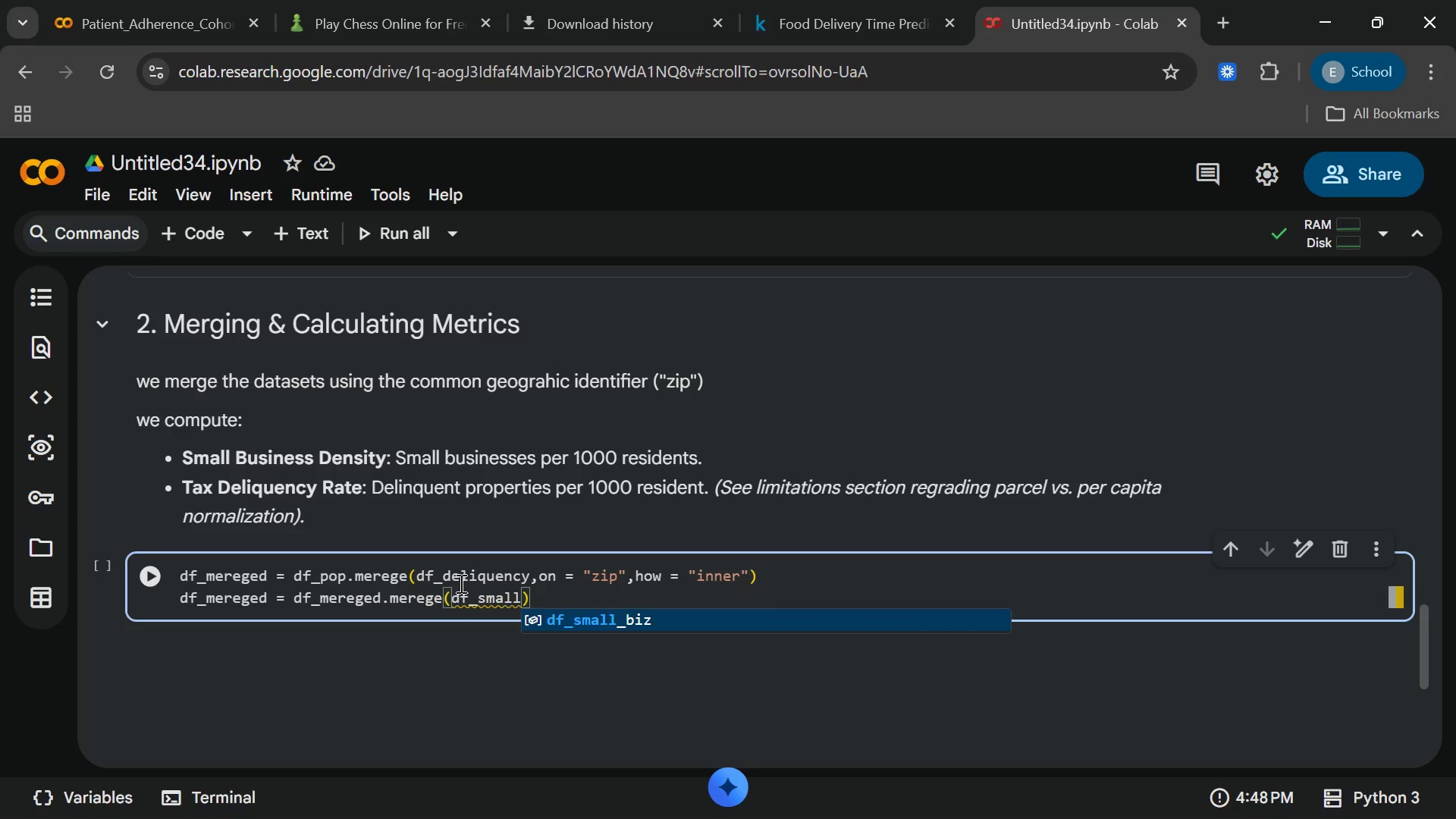 
key(Enter)
 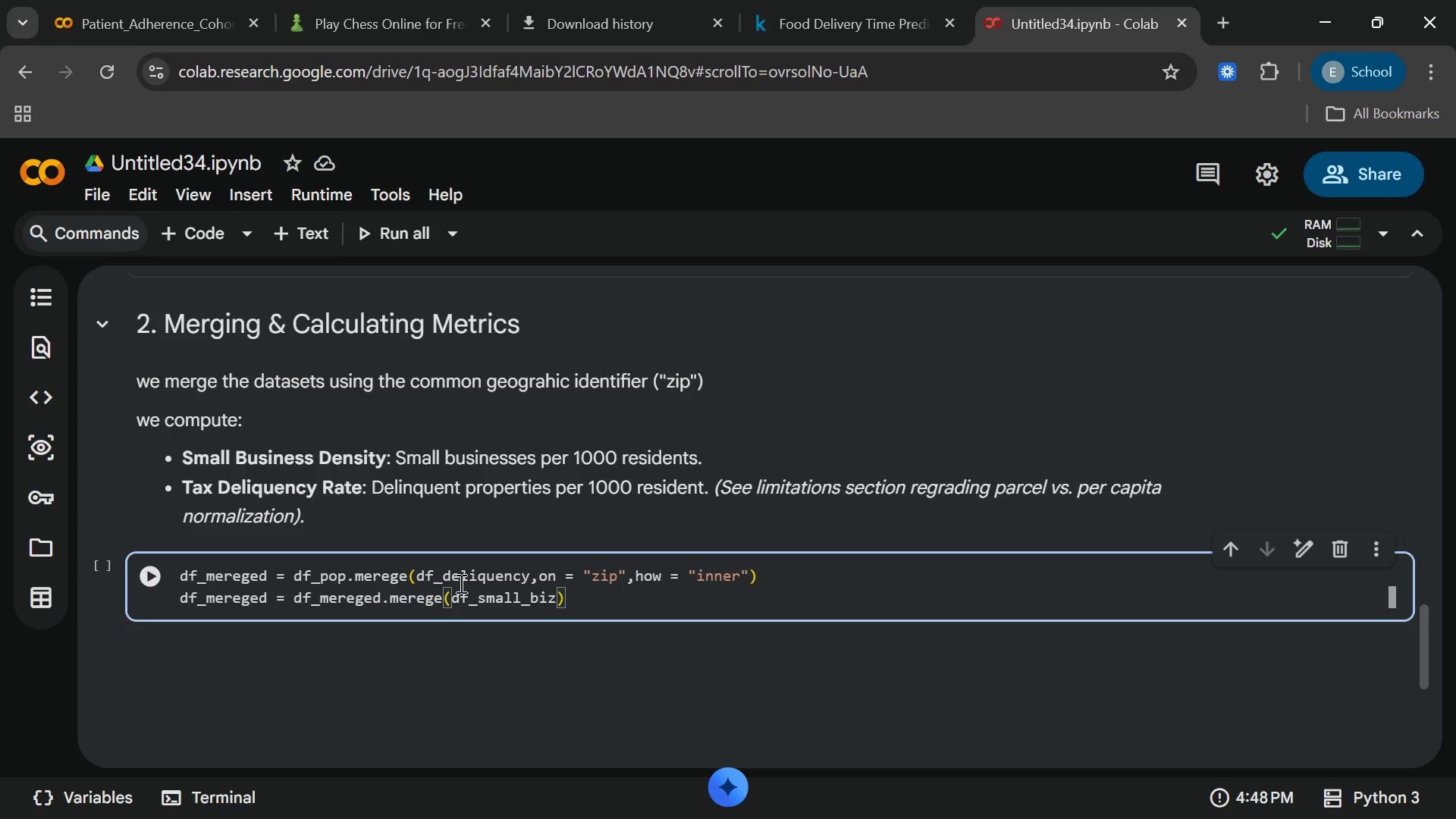 
type(,on="zip)
 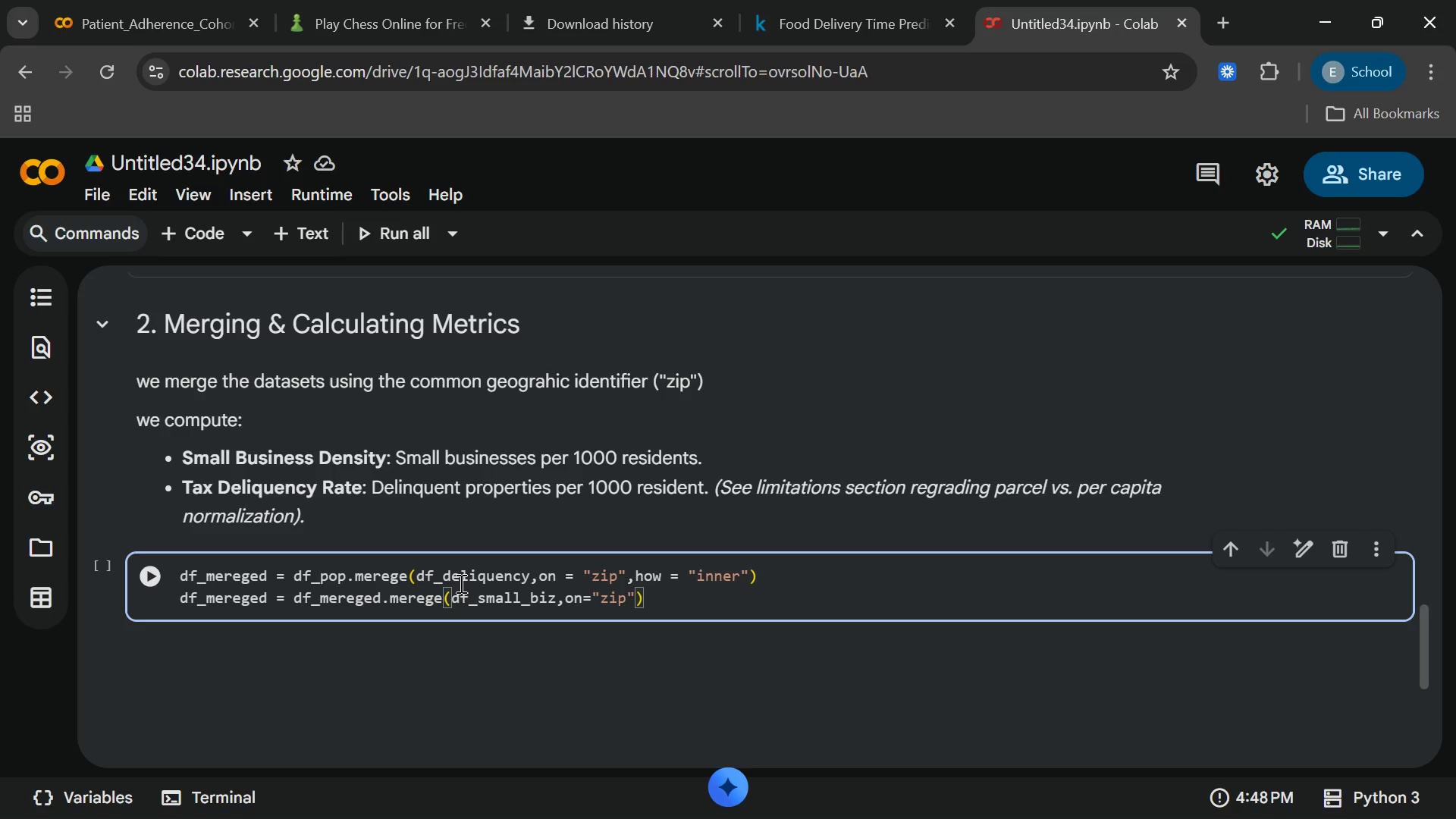 
key(ArrowRight)
 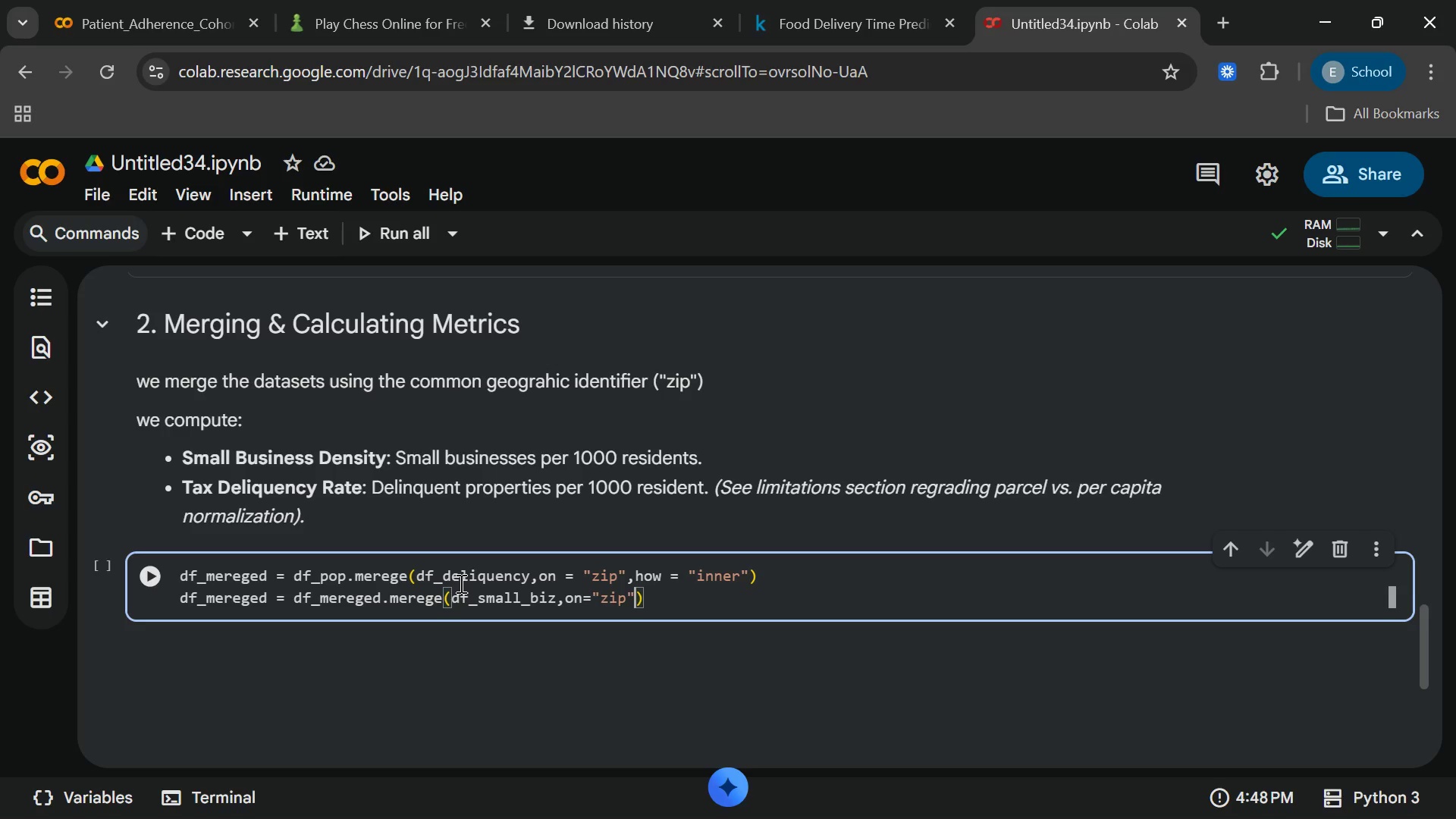 
type(,how='inner[End])
 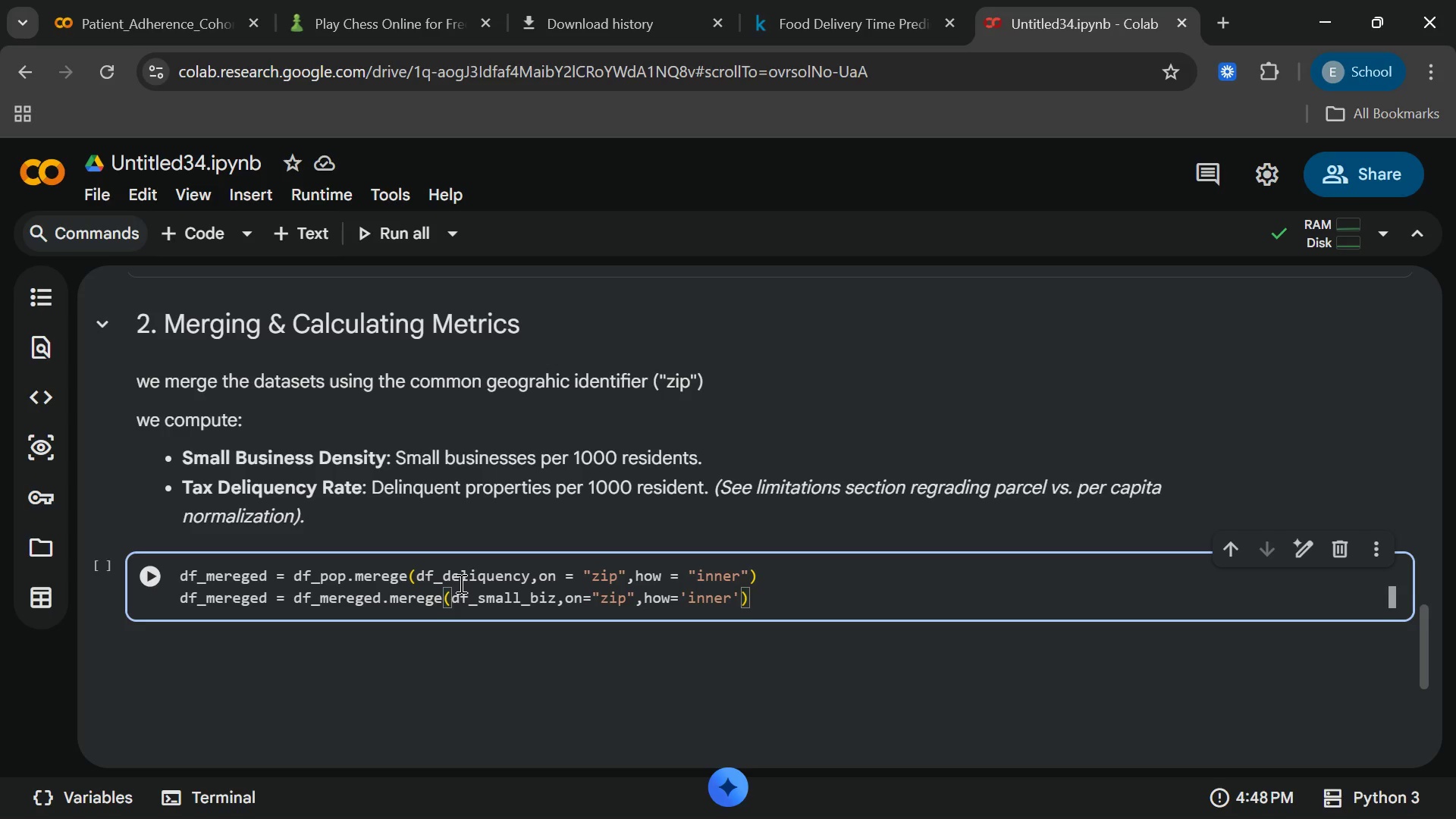 
key(Enter)
 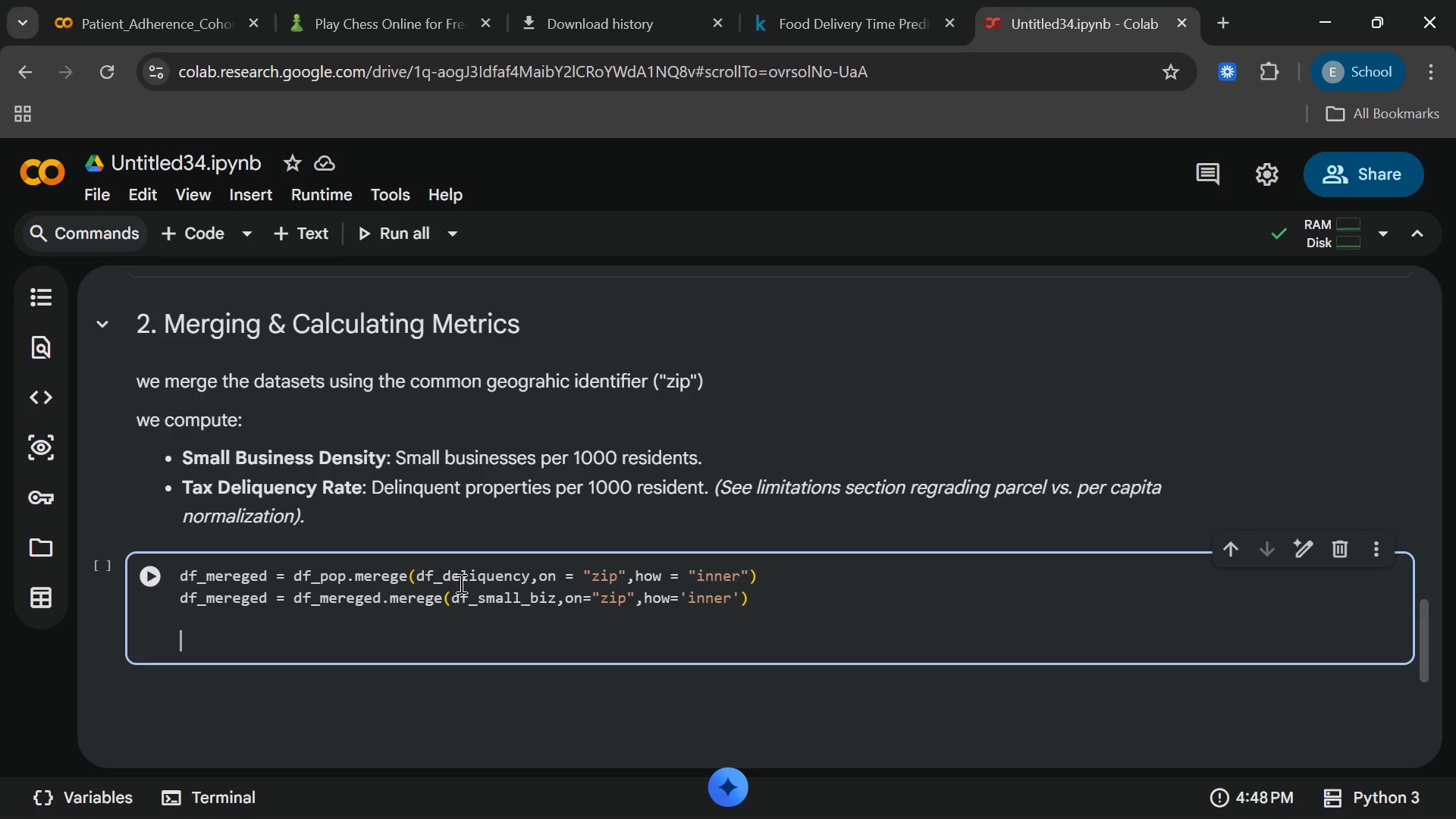 
key(Enter)
 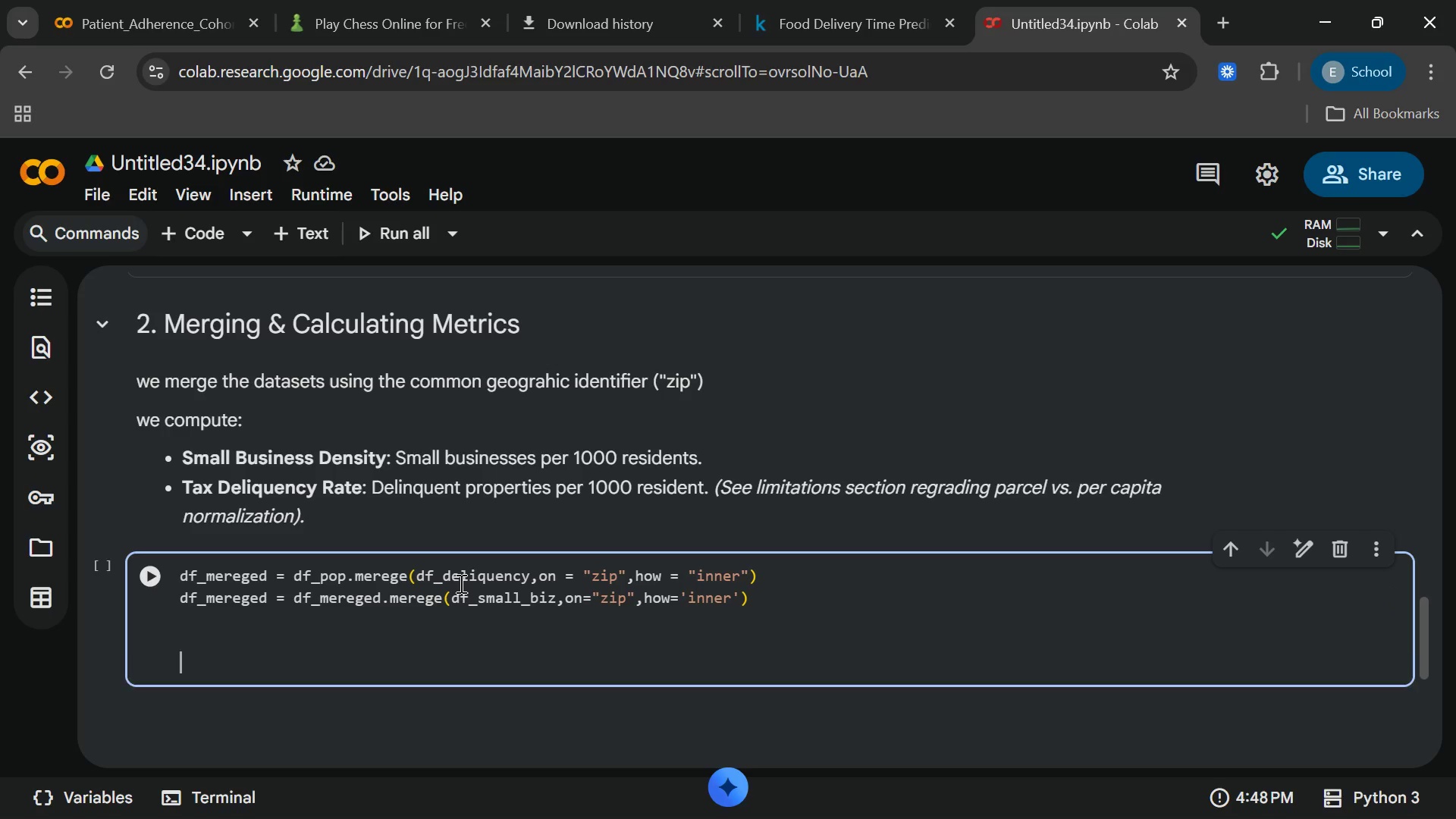 
key(Enter)
 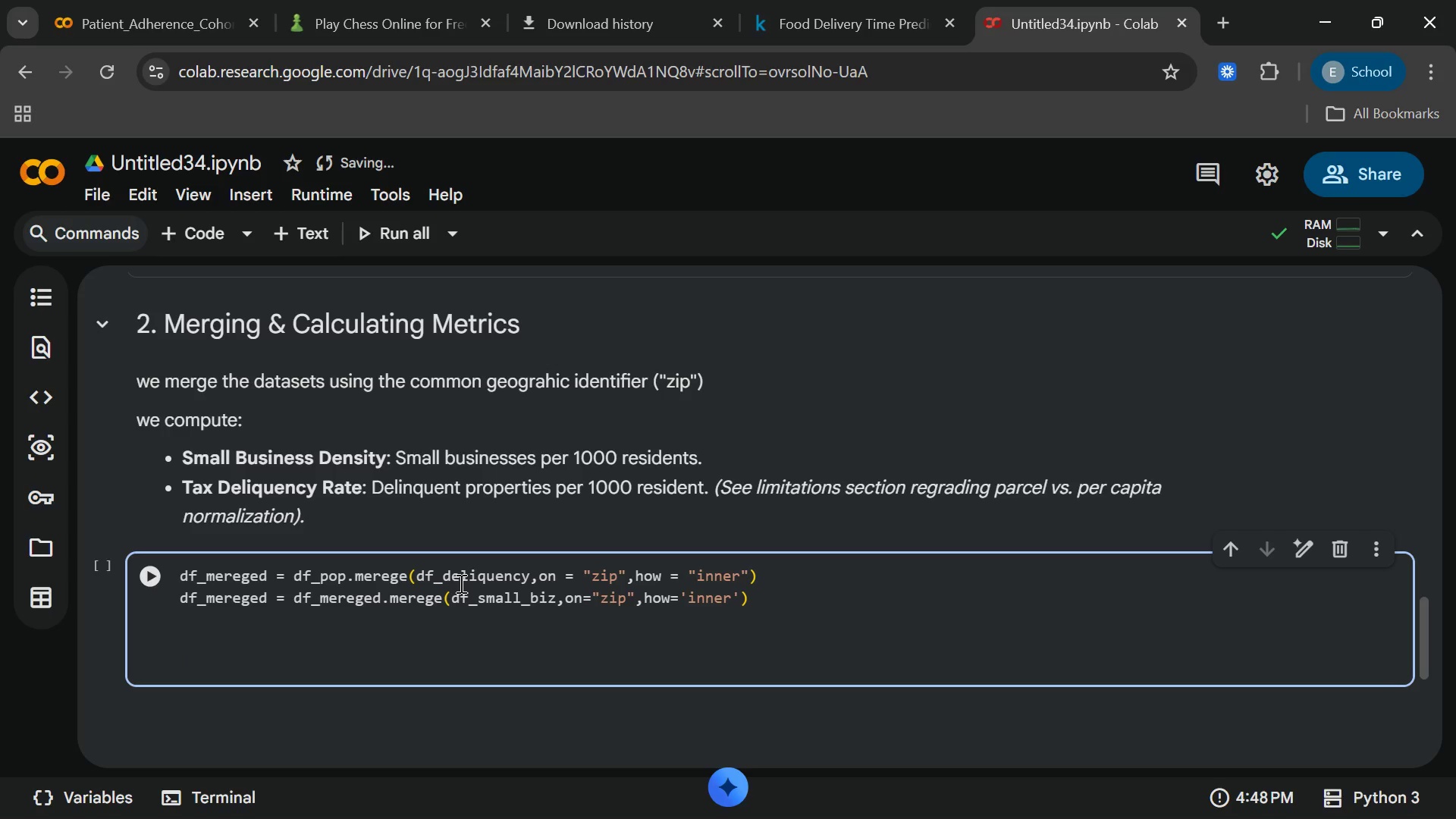 
key(Enter)
 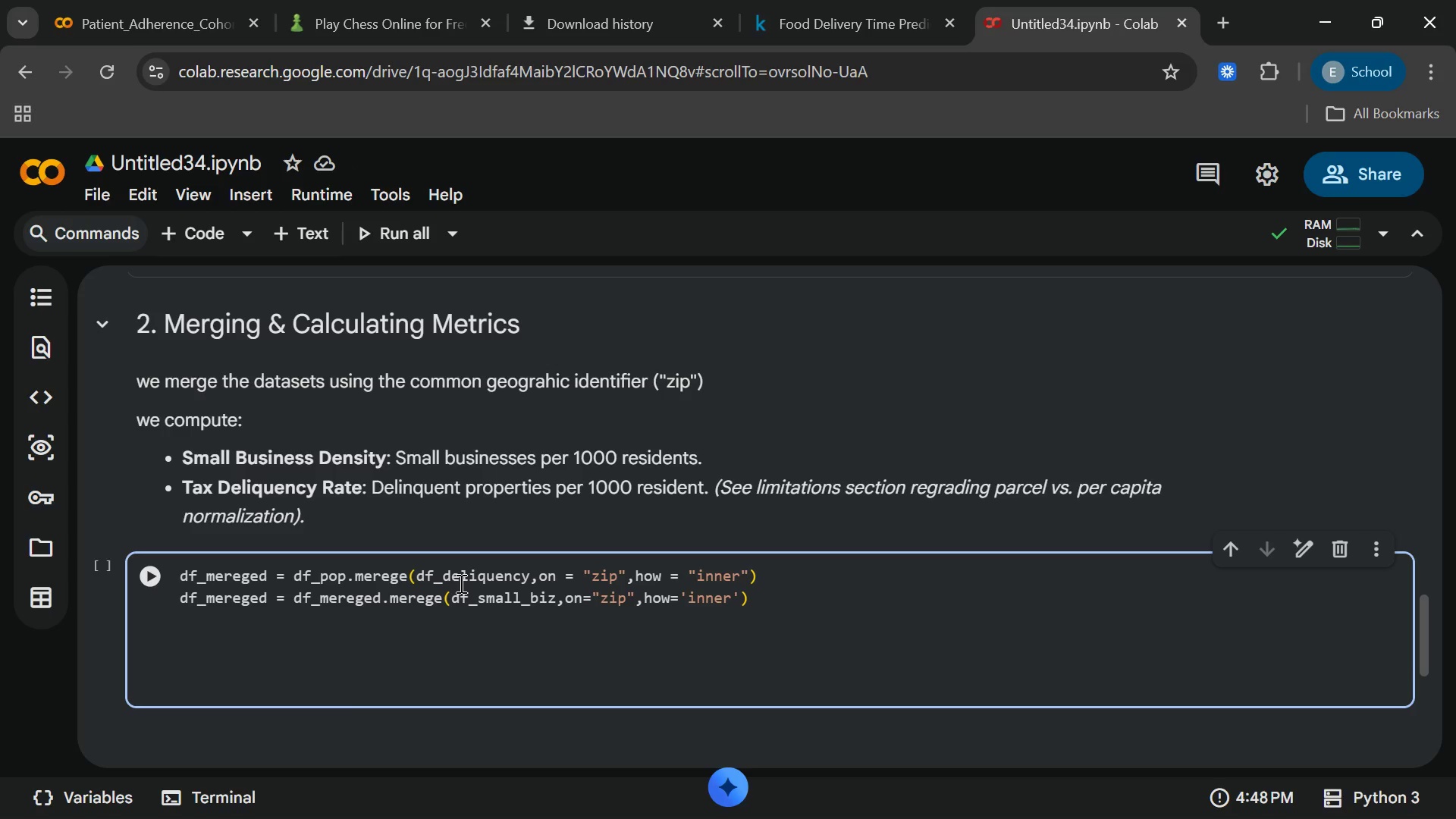 
type(df_mere)
 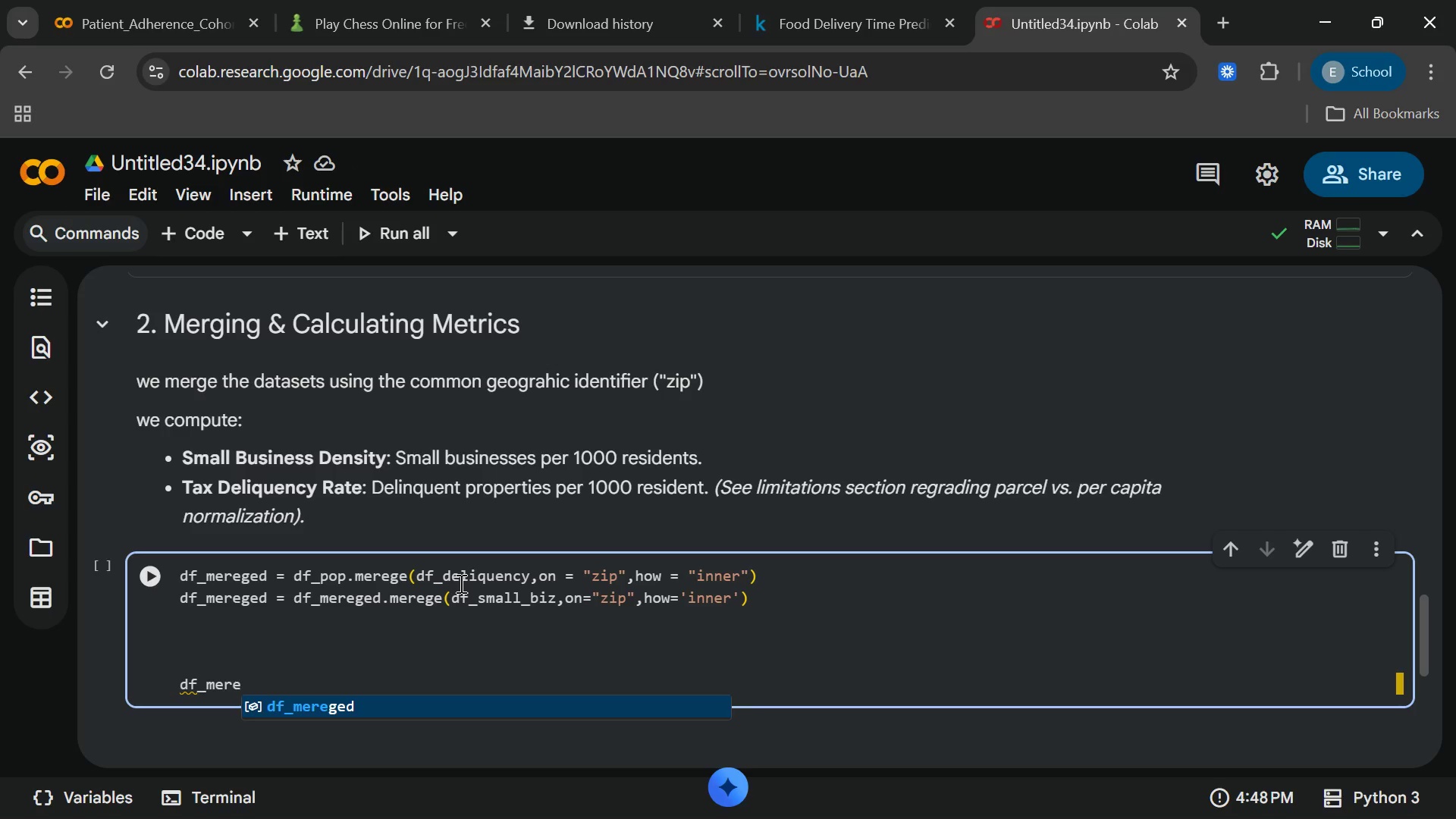 
key(Enter)
 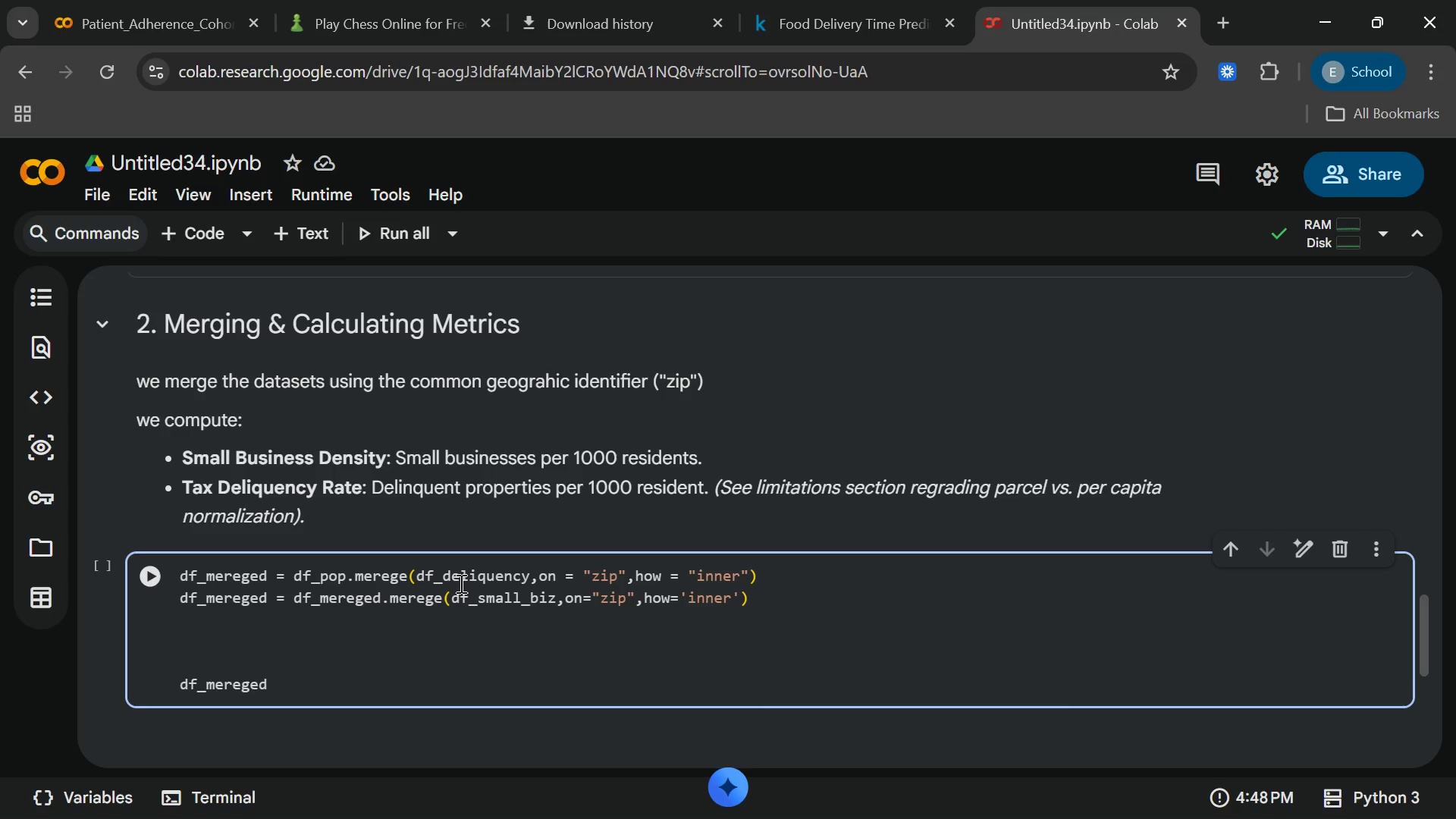 
type( = df)
 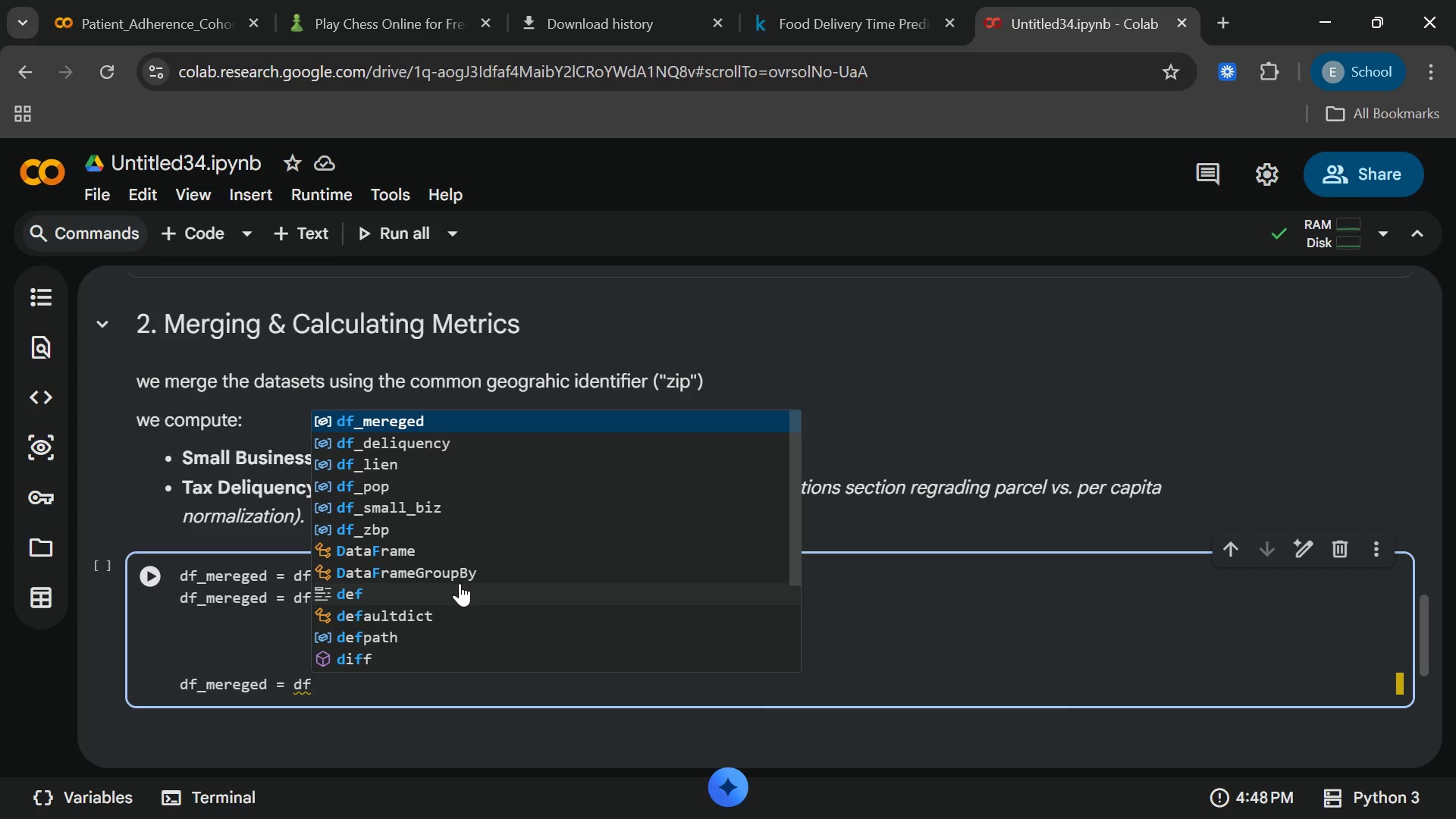 
wait(5.27)
 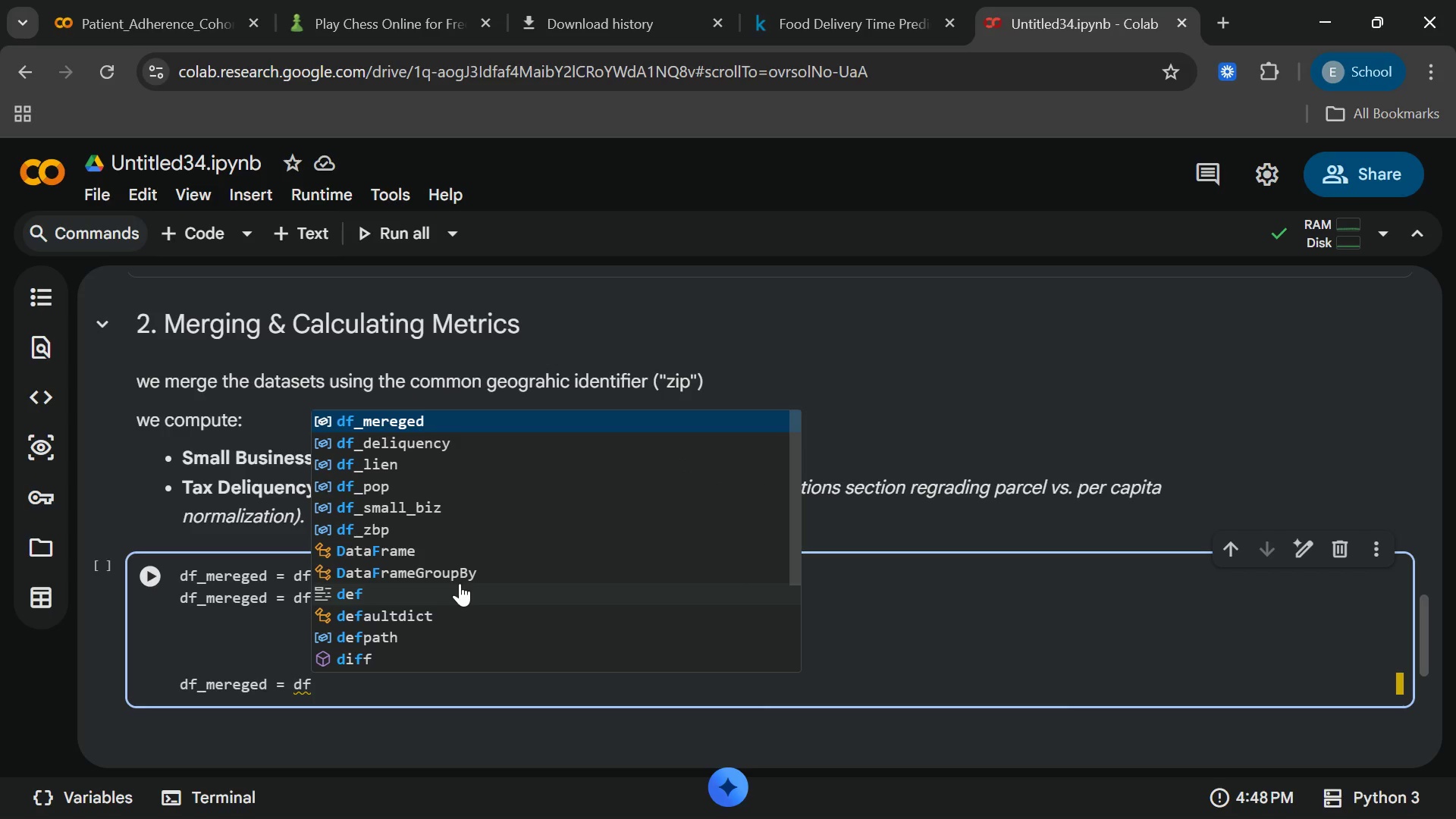 
type(_merege)
 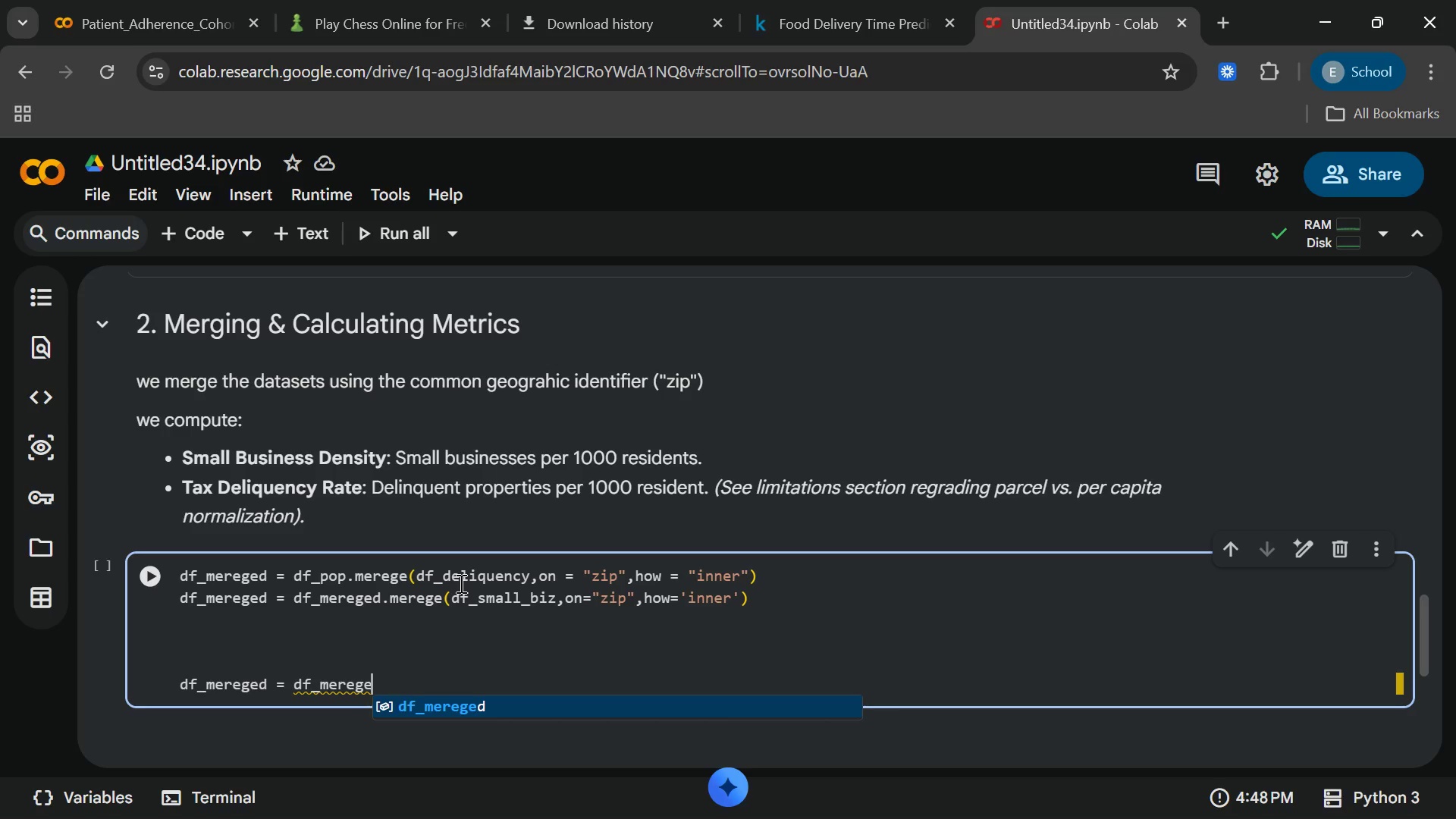 
wait(6.92)
 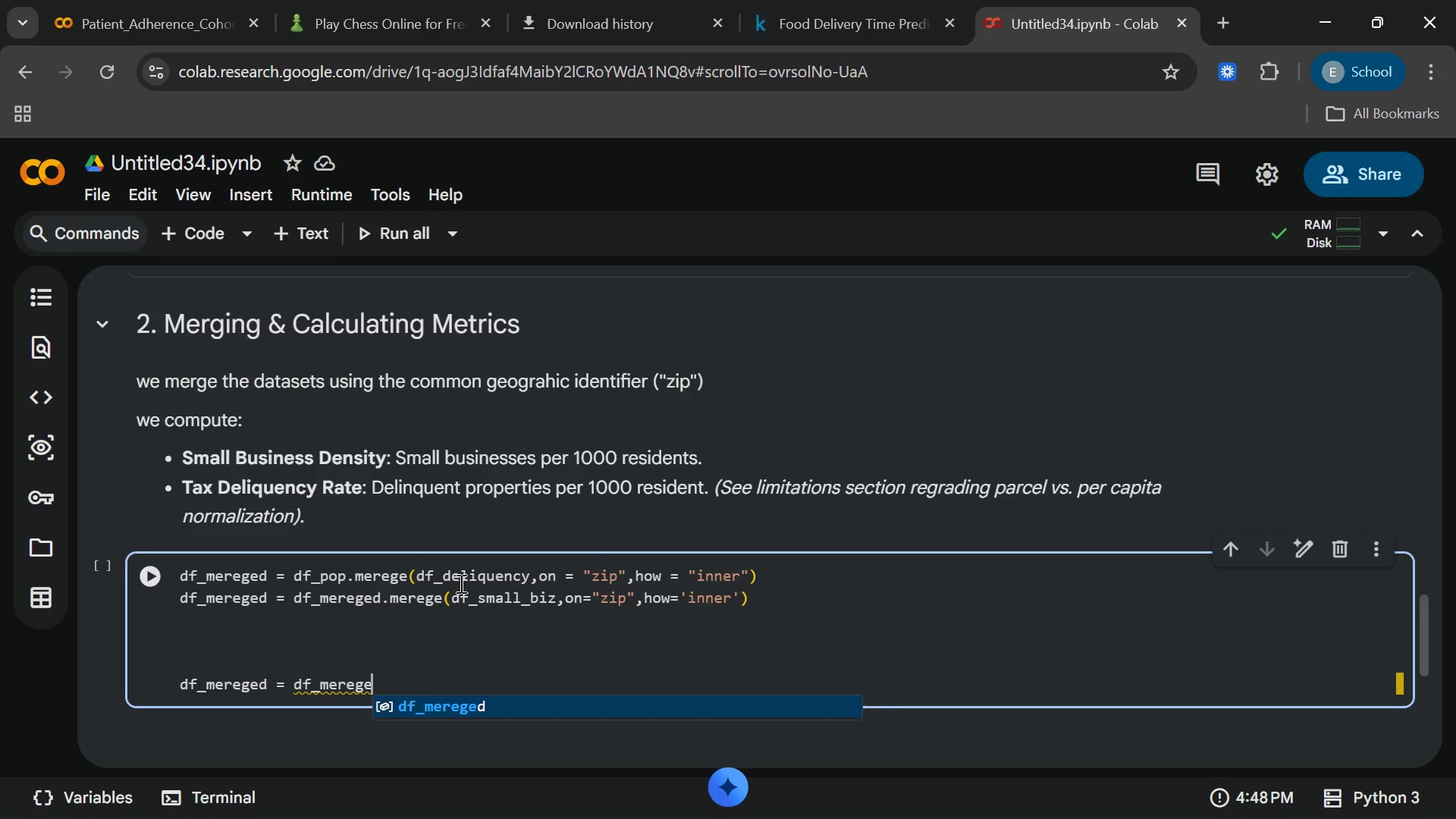 
key(Enter)
 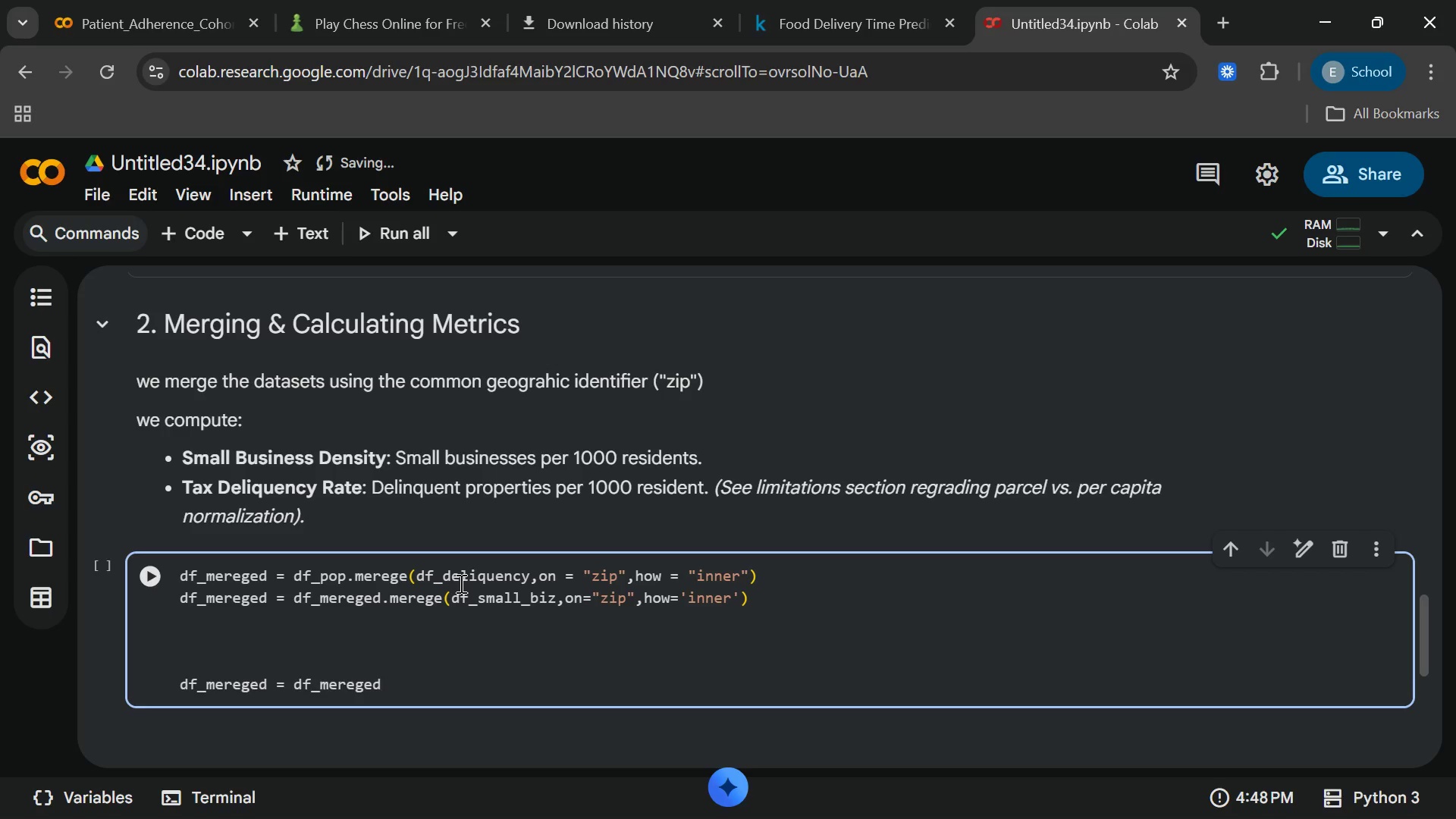 
key(BracketLeft)
 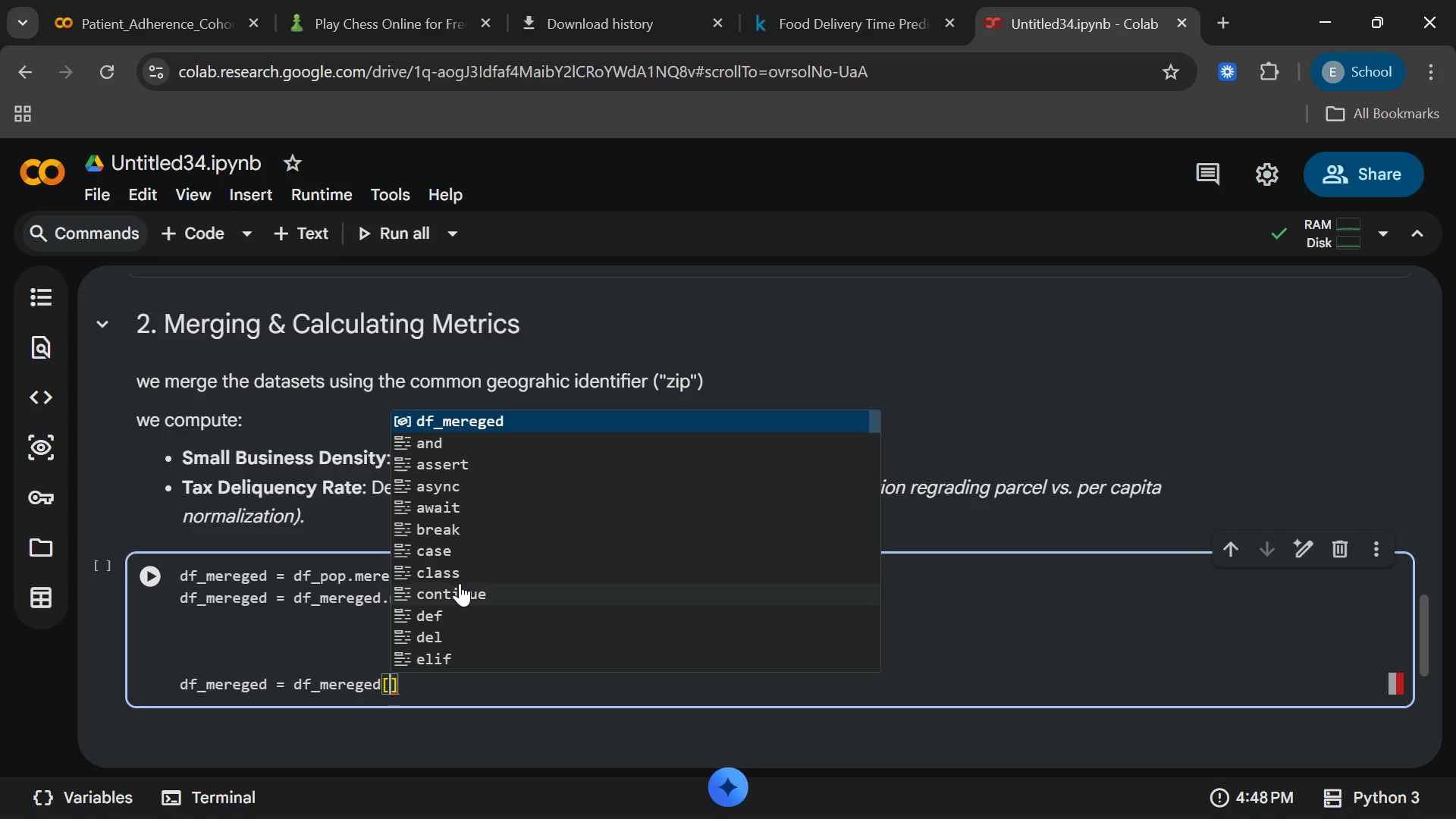 
type(df_mere)
 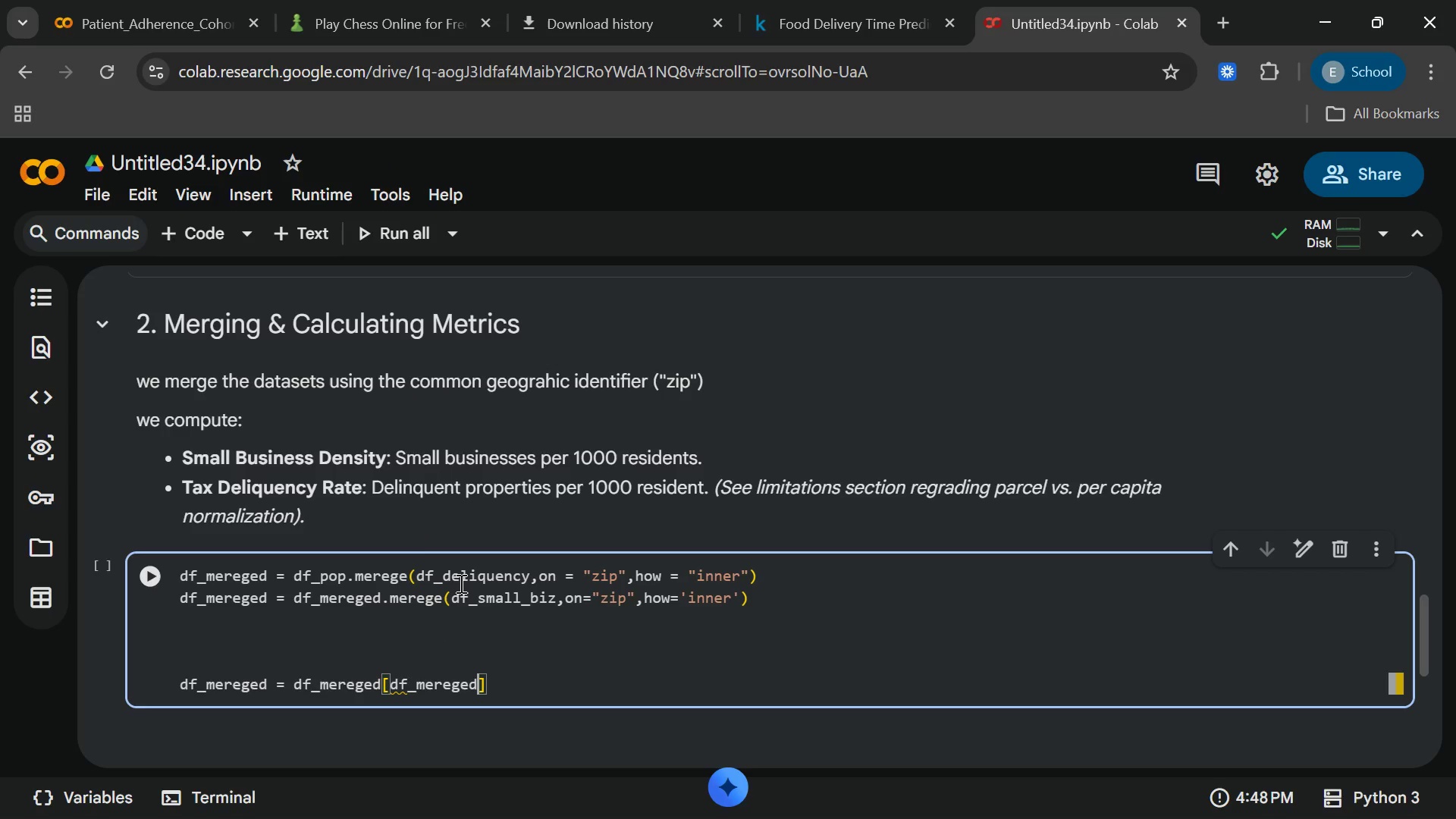 
key(Enter)
 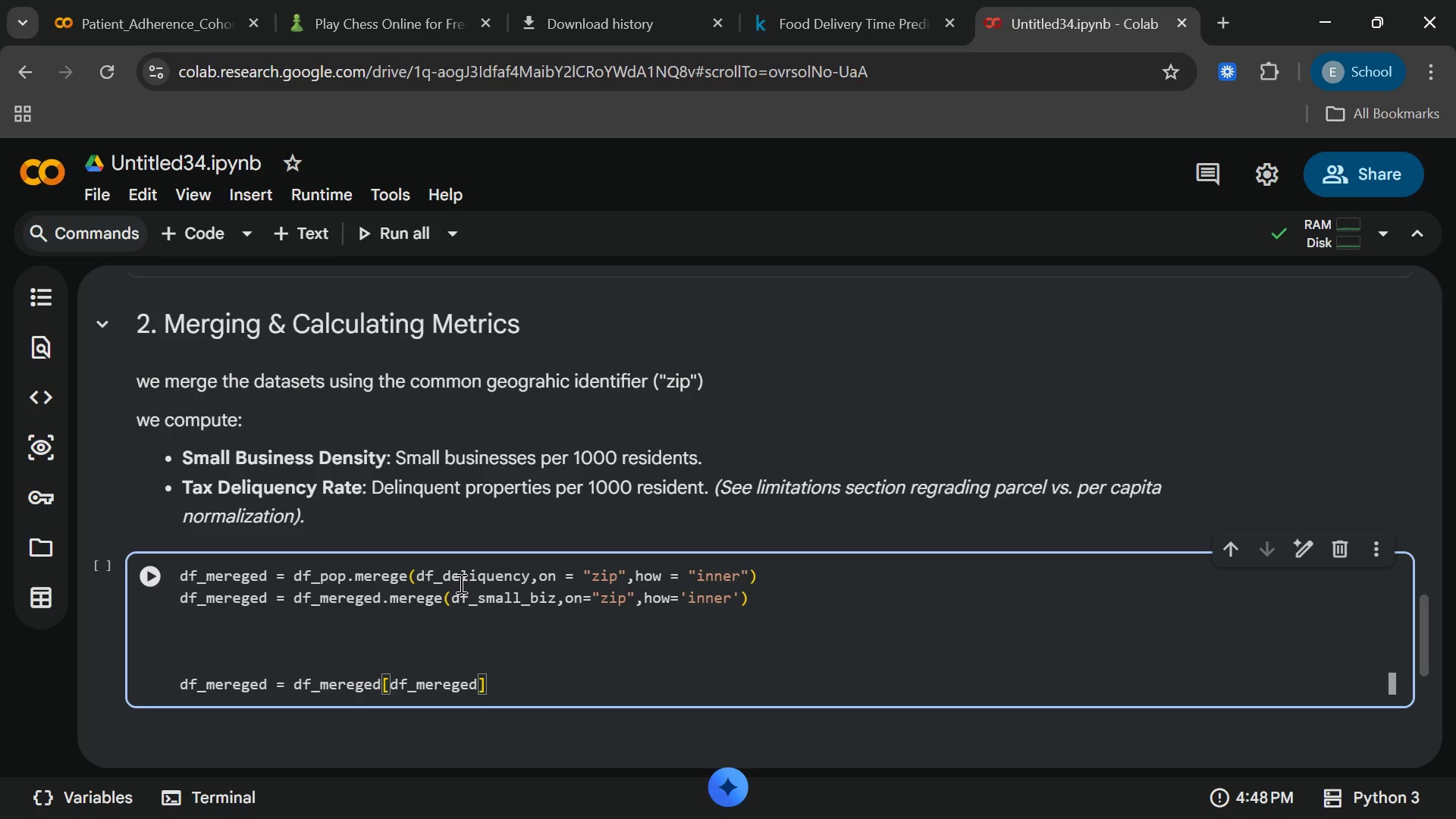 
wait(14.27)
 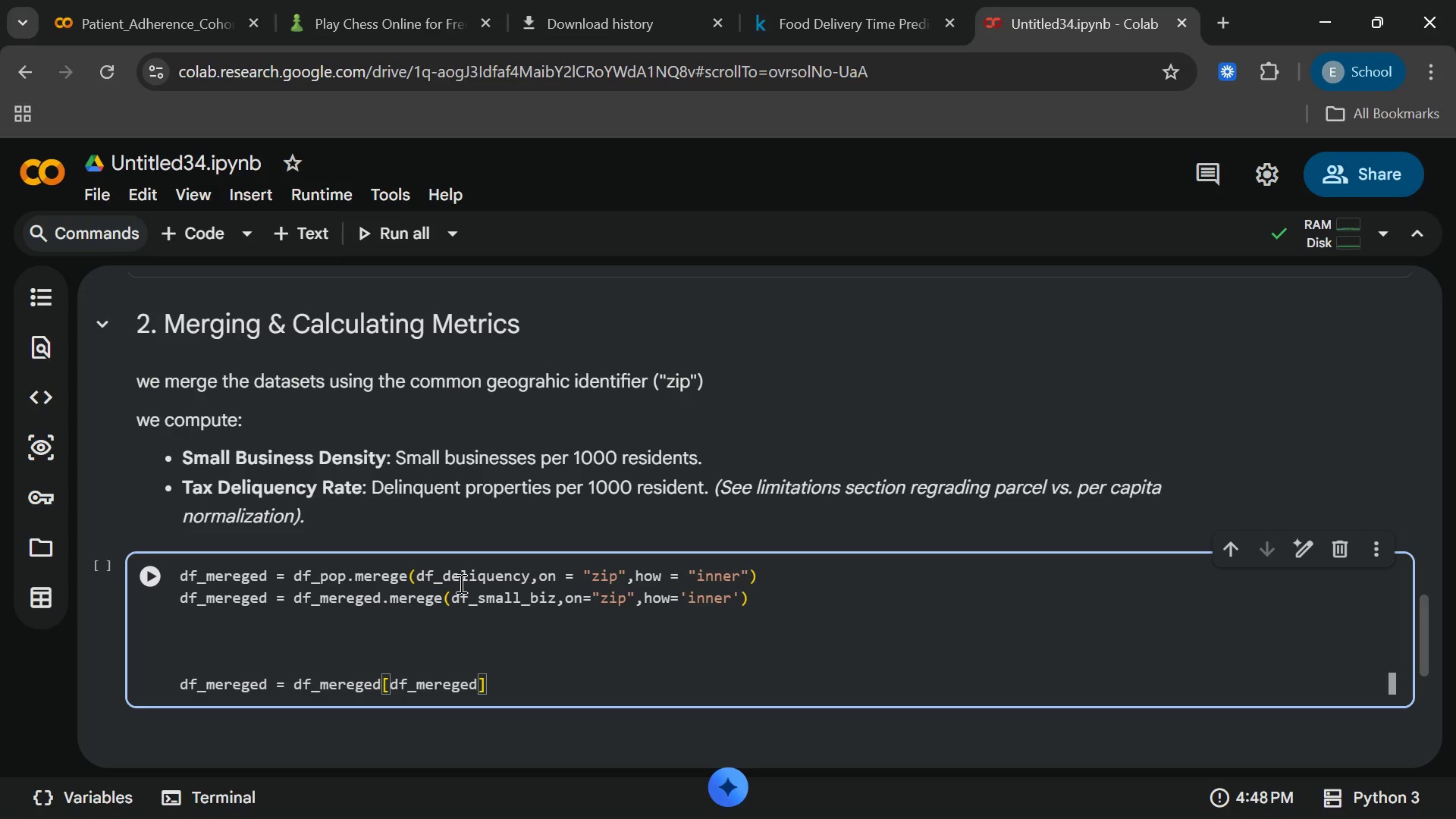 
type(["pop_est)
 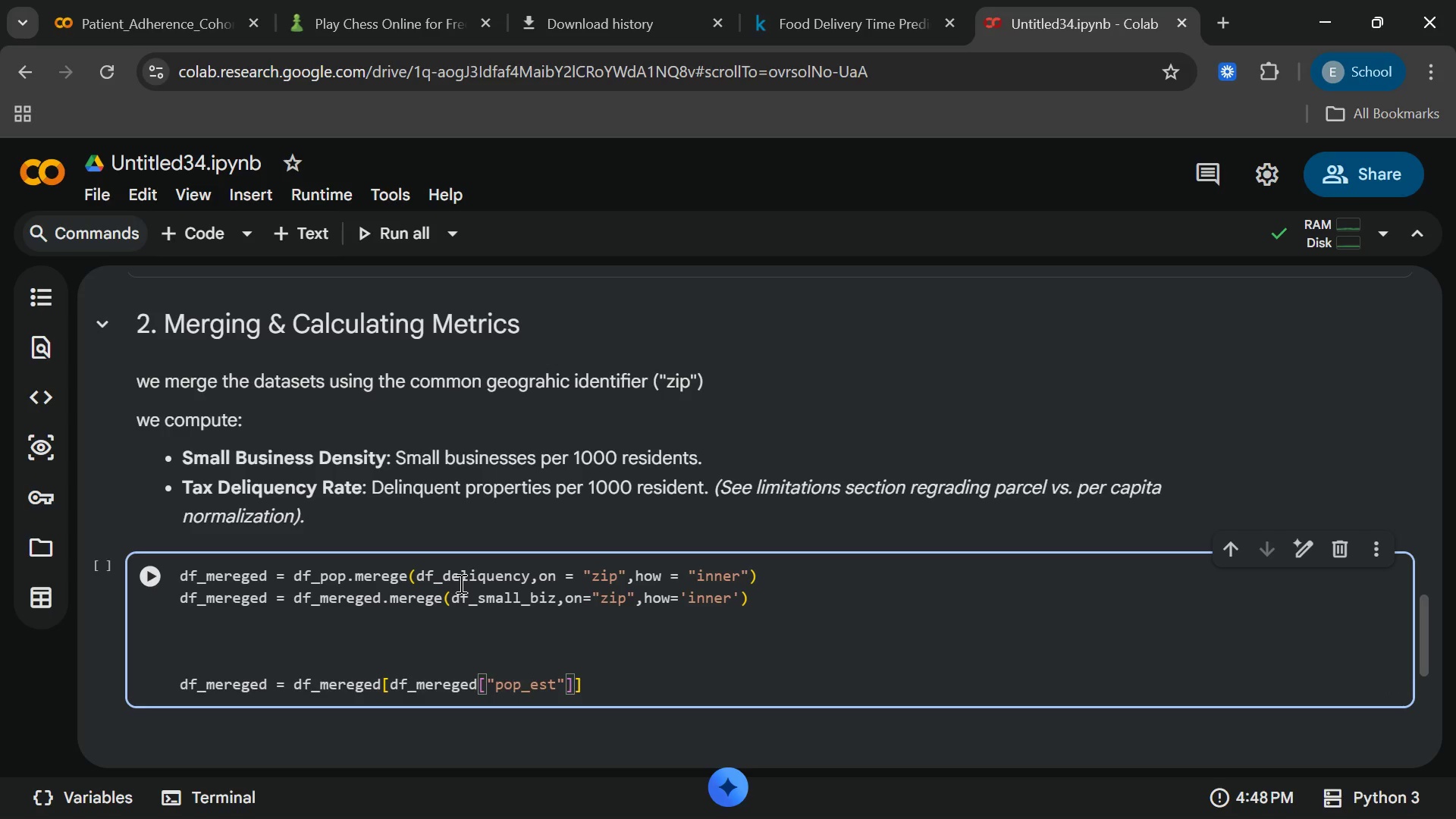 
key(ArrowRight)
 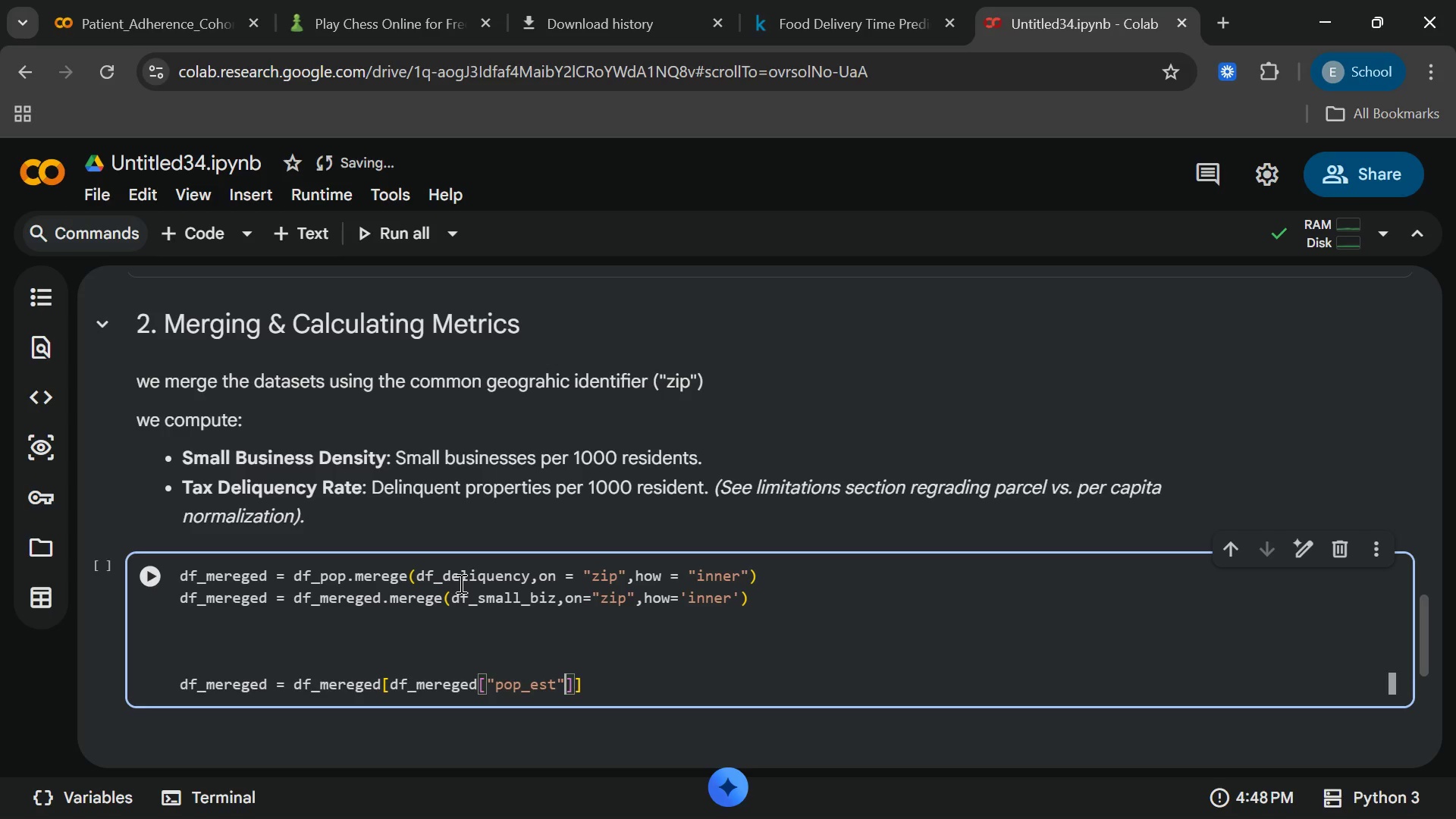 
key(ArrowRight)
 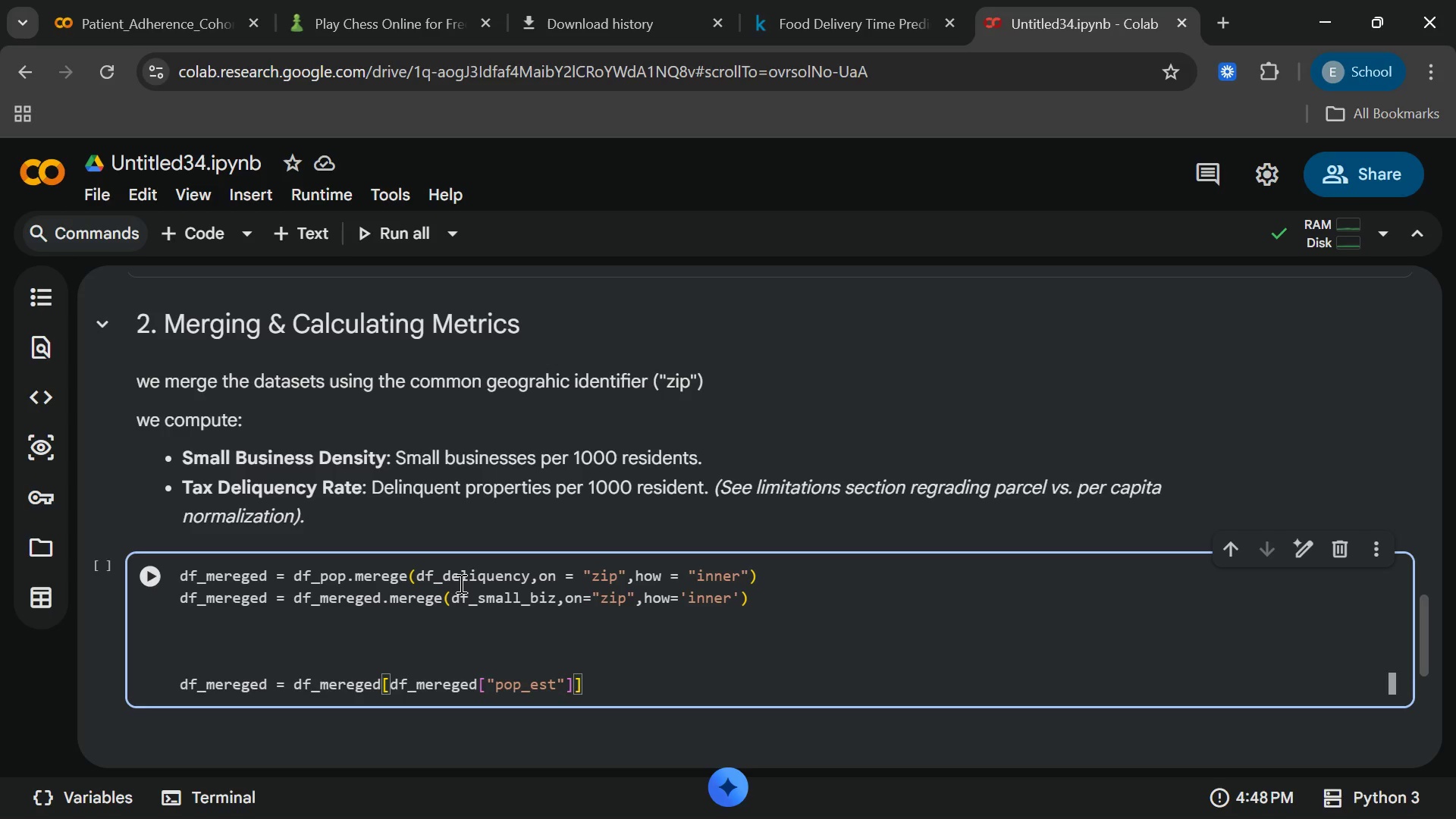 
type(>1000)
 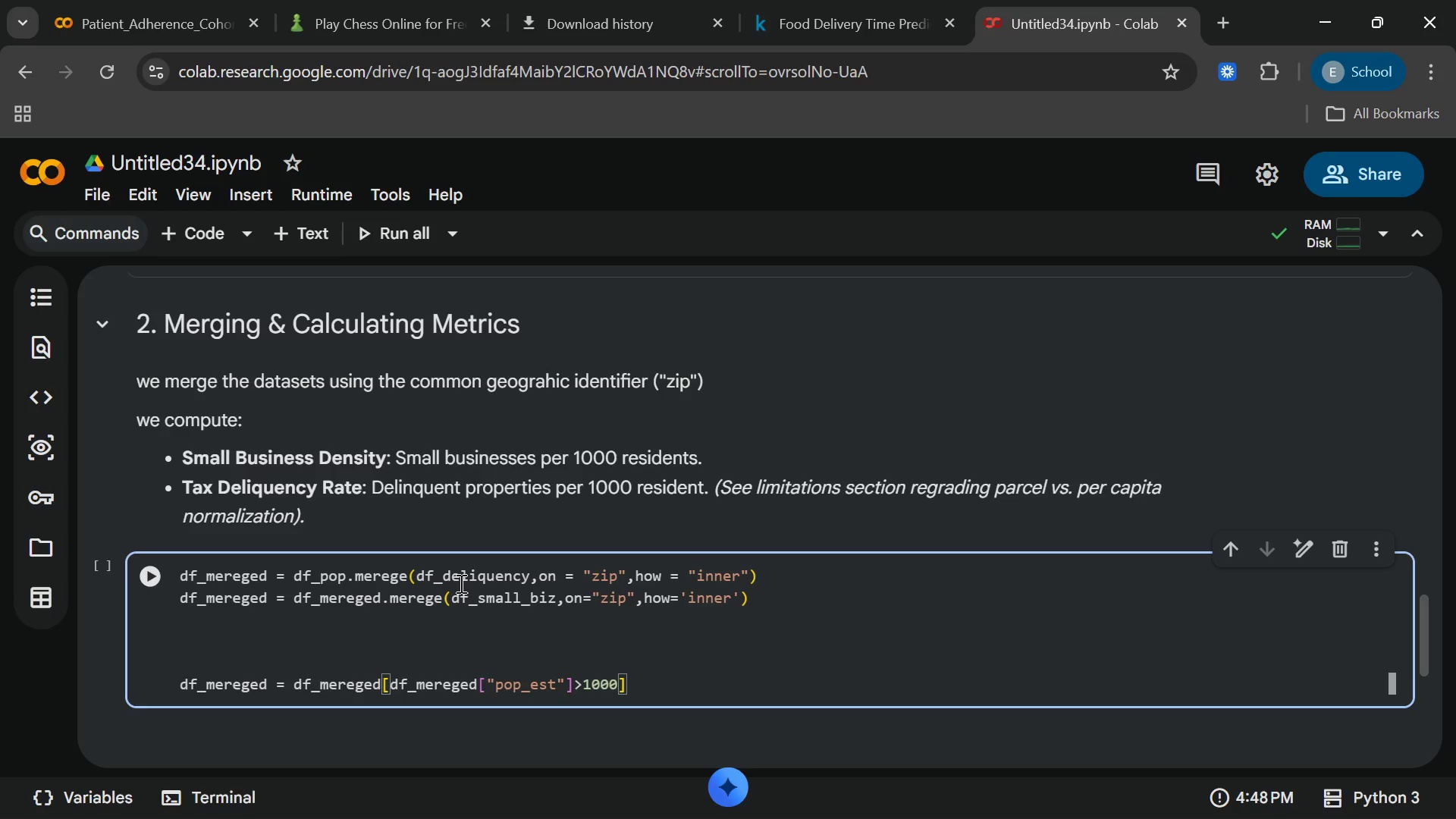 
key(ArrowRight)
 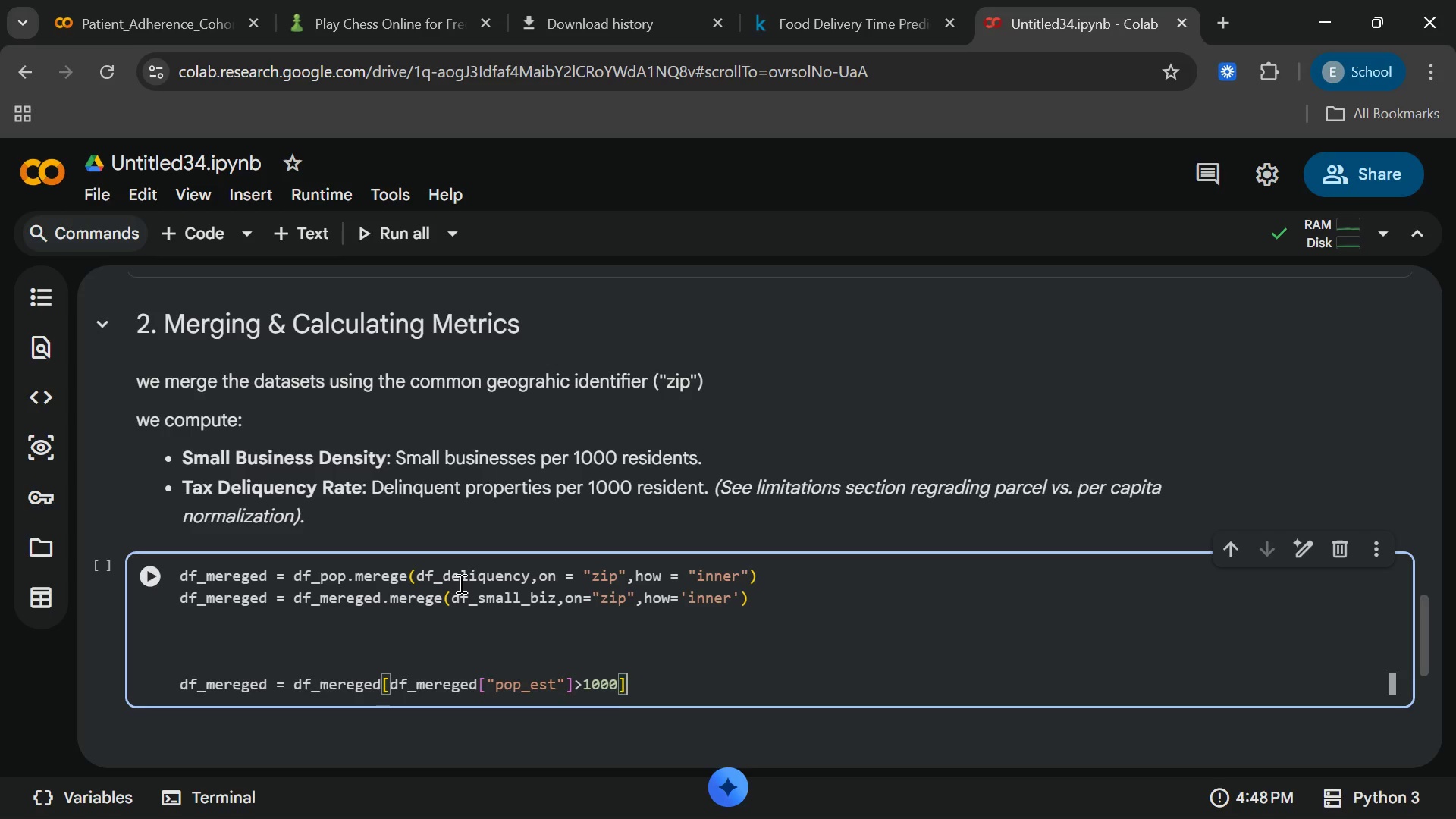 
type(.copy([End])
 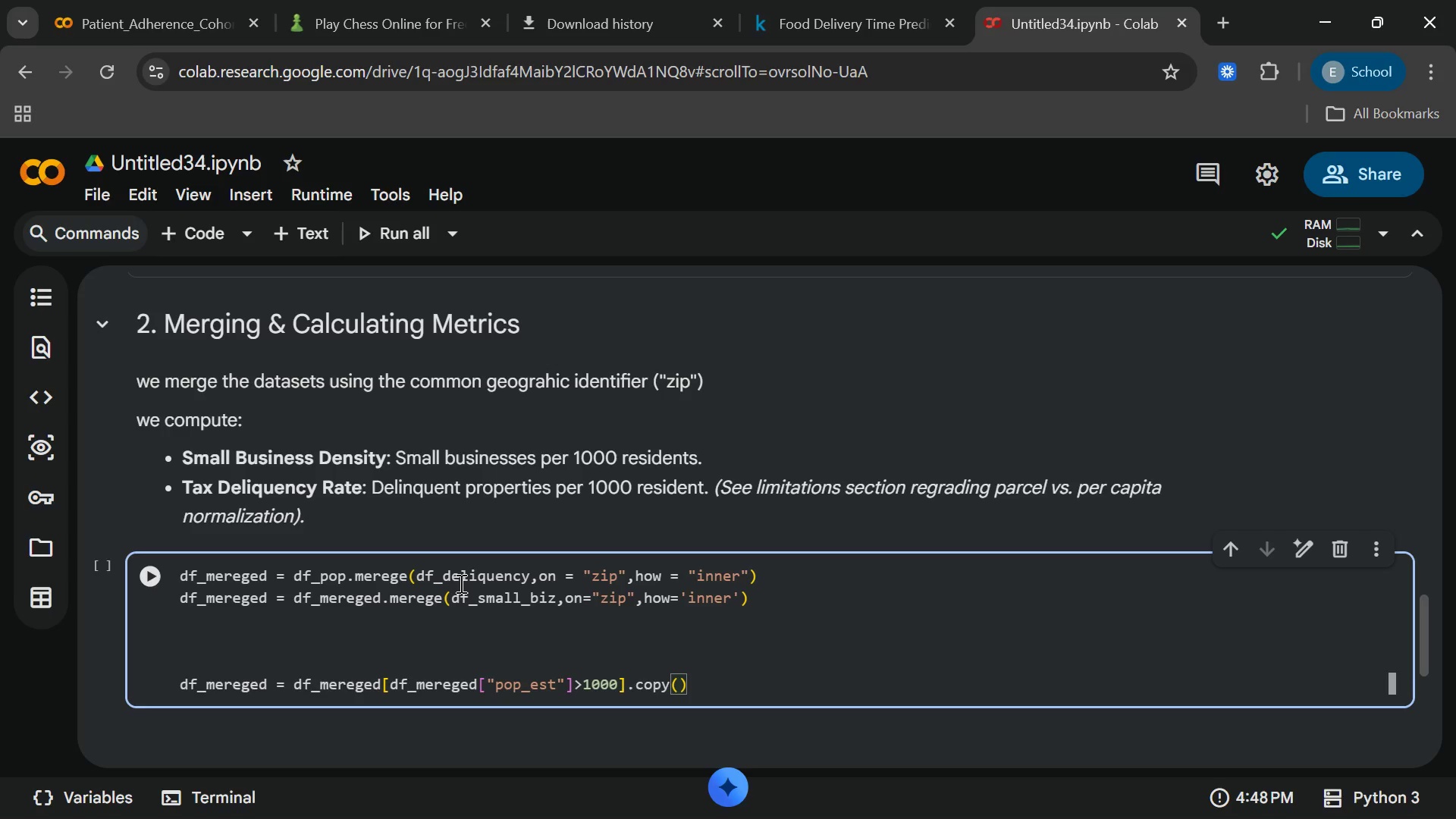 
key(Enter)
 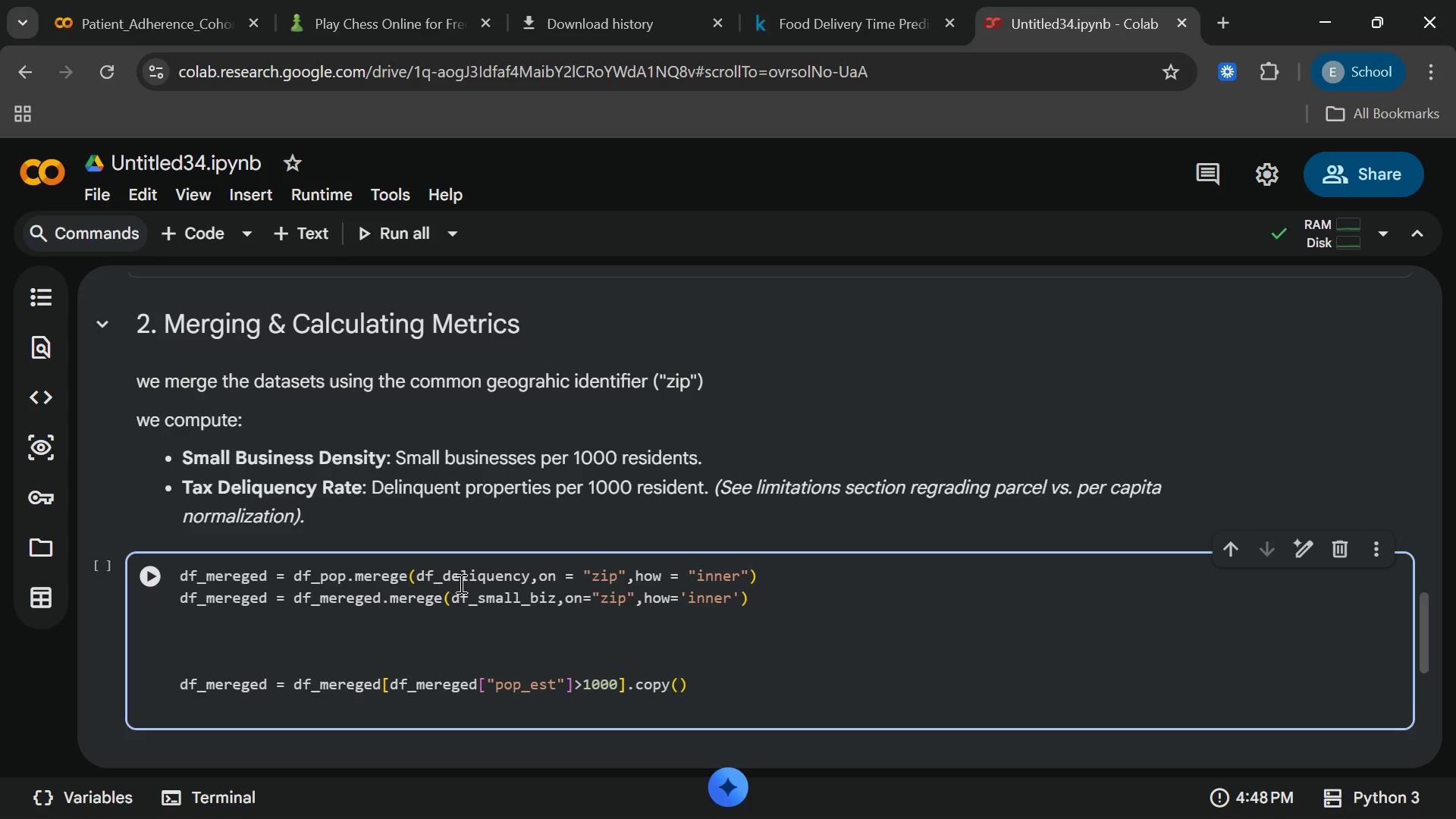 
key(Enter)
 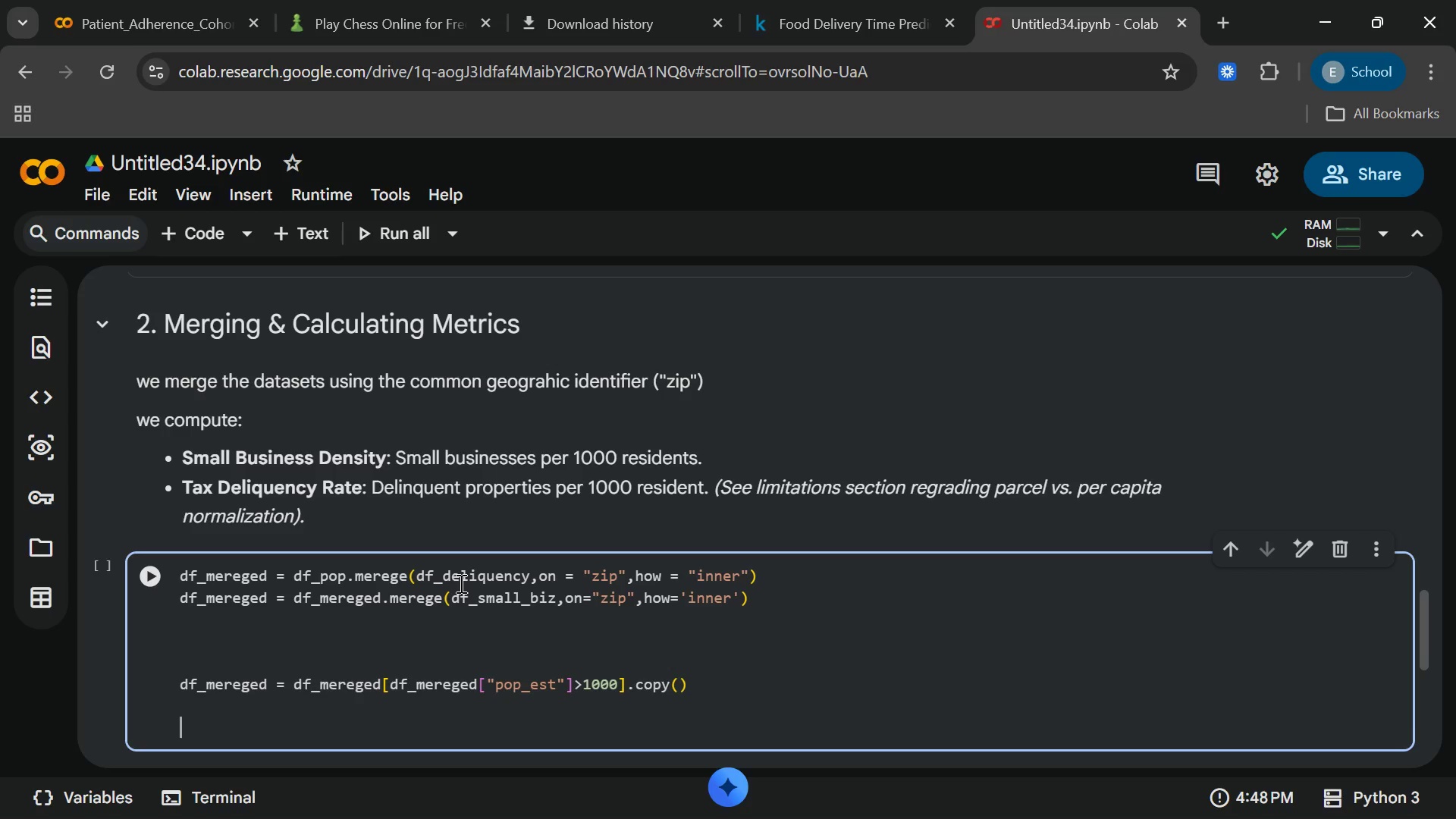 
key(Enter)
 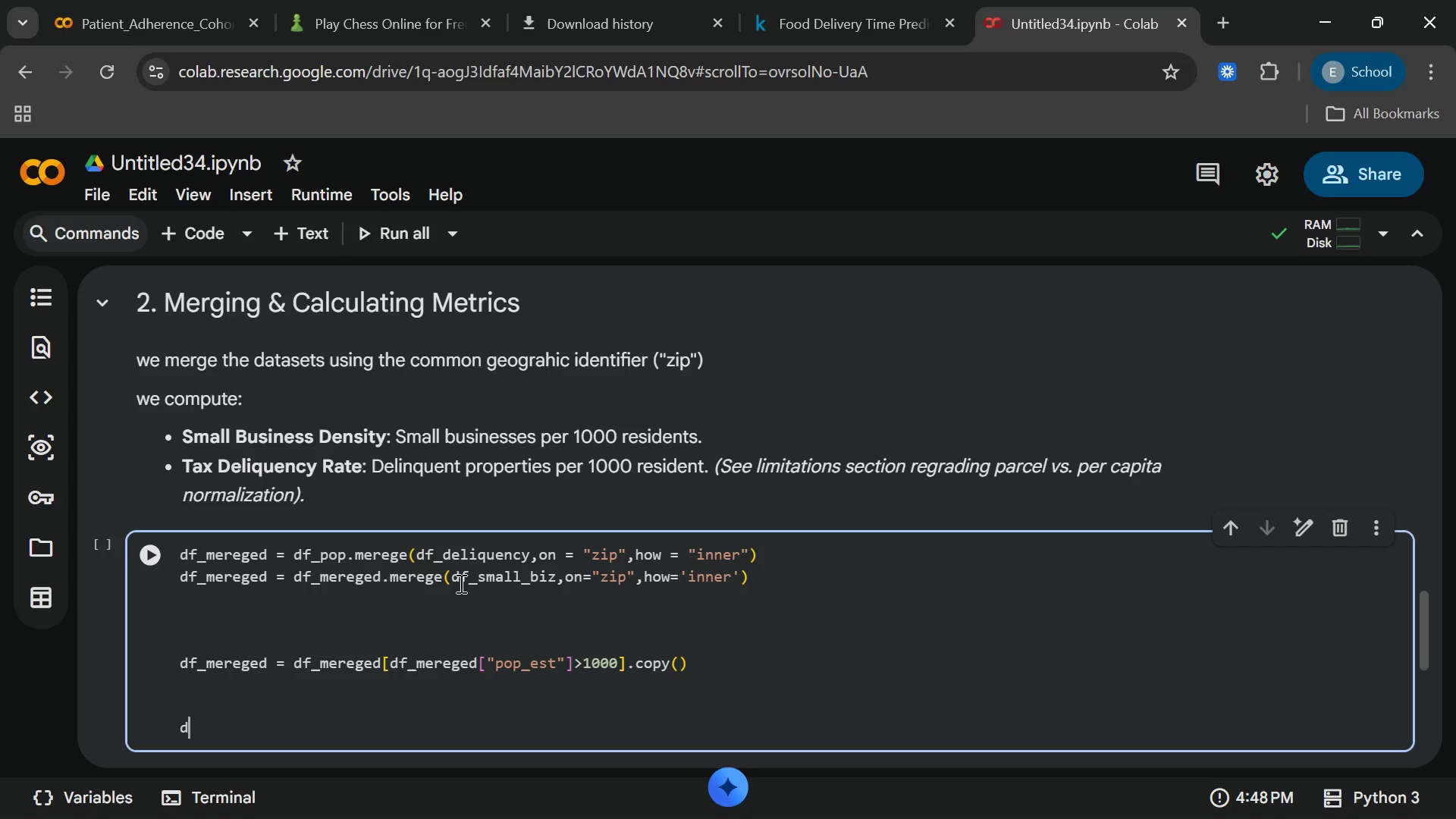 
type(df_mereged)
 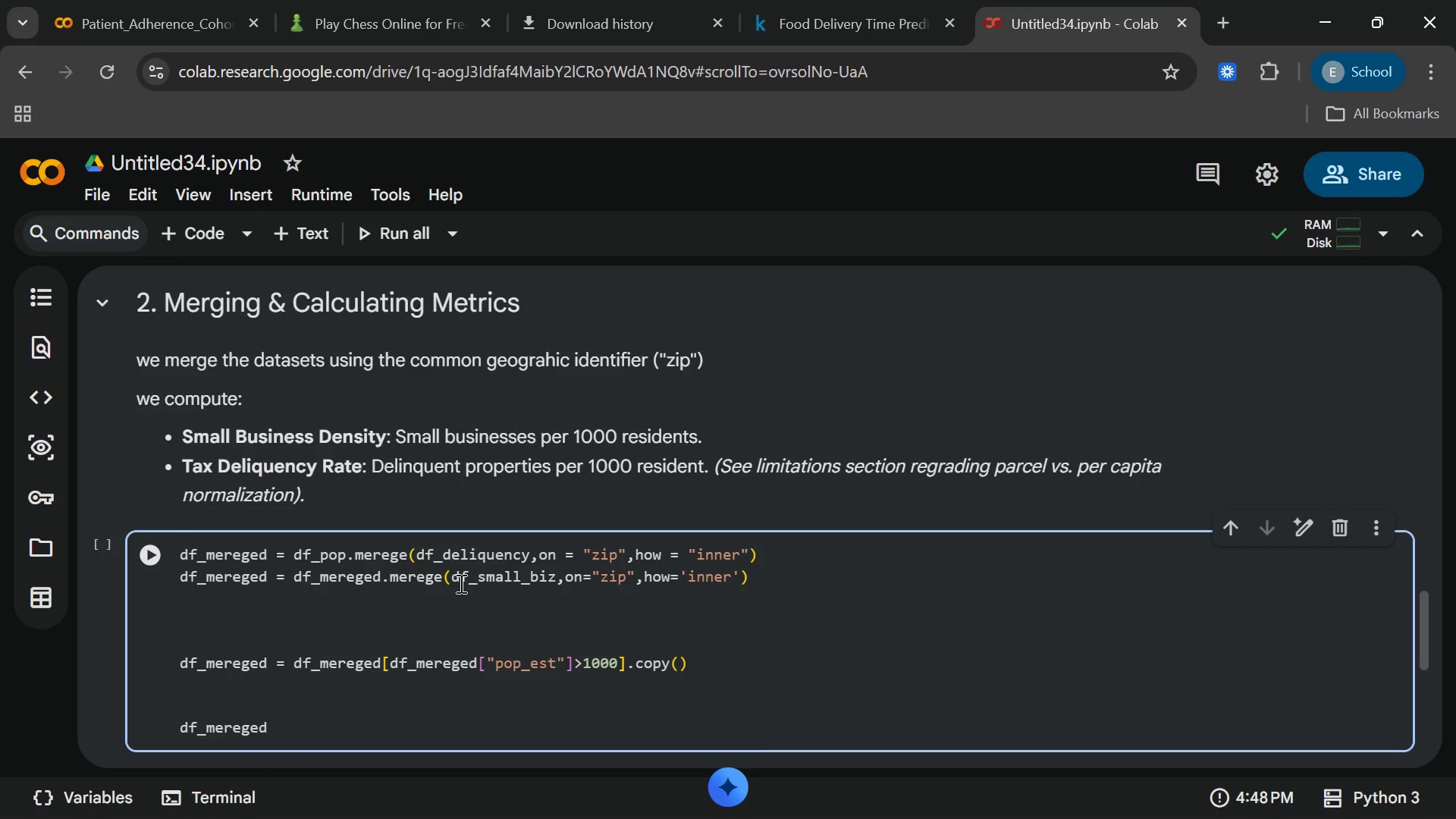 
key(Enter)
 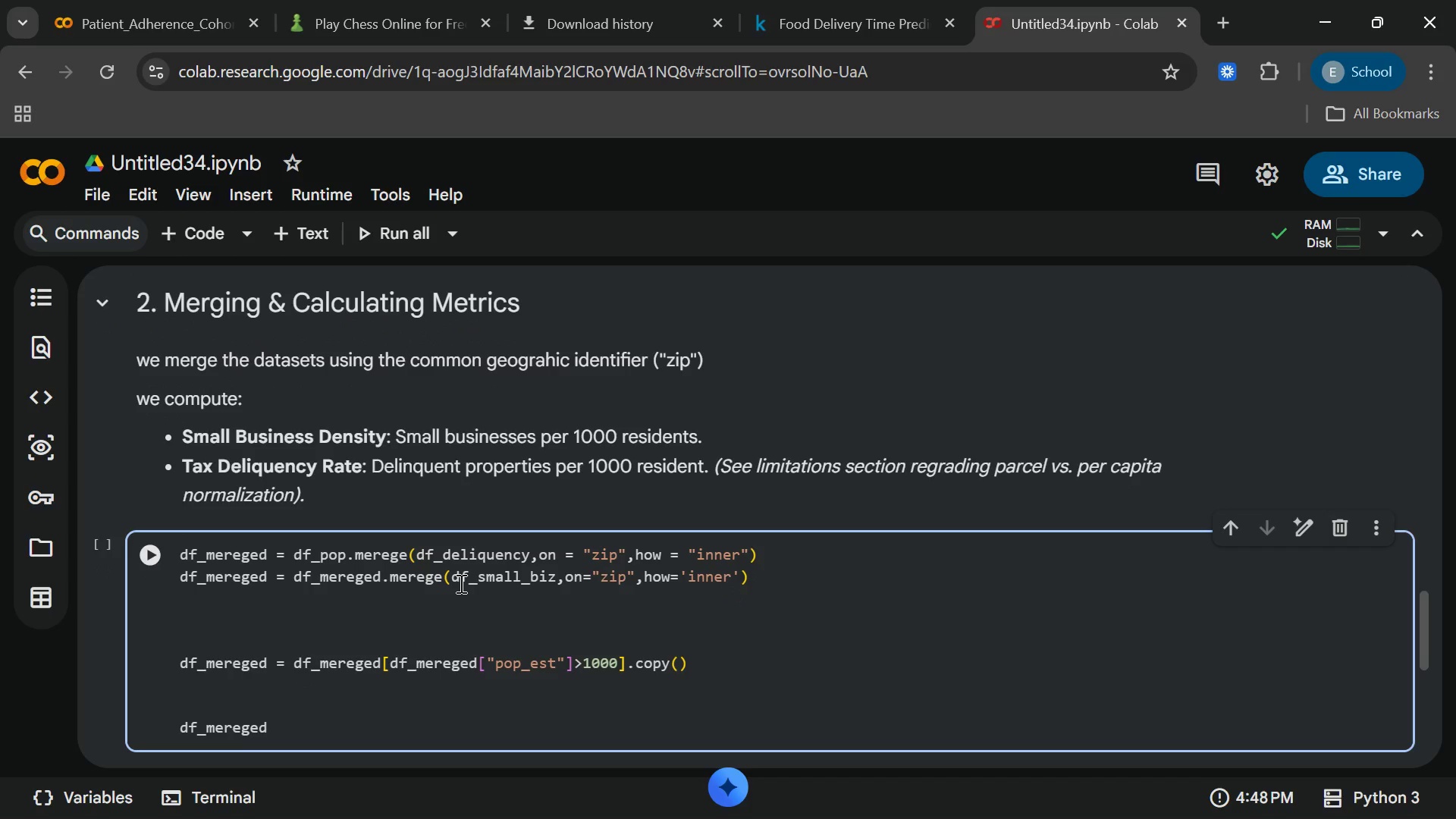 
key(BracketLeft)
 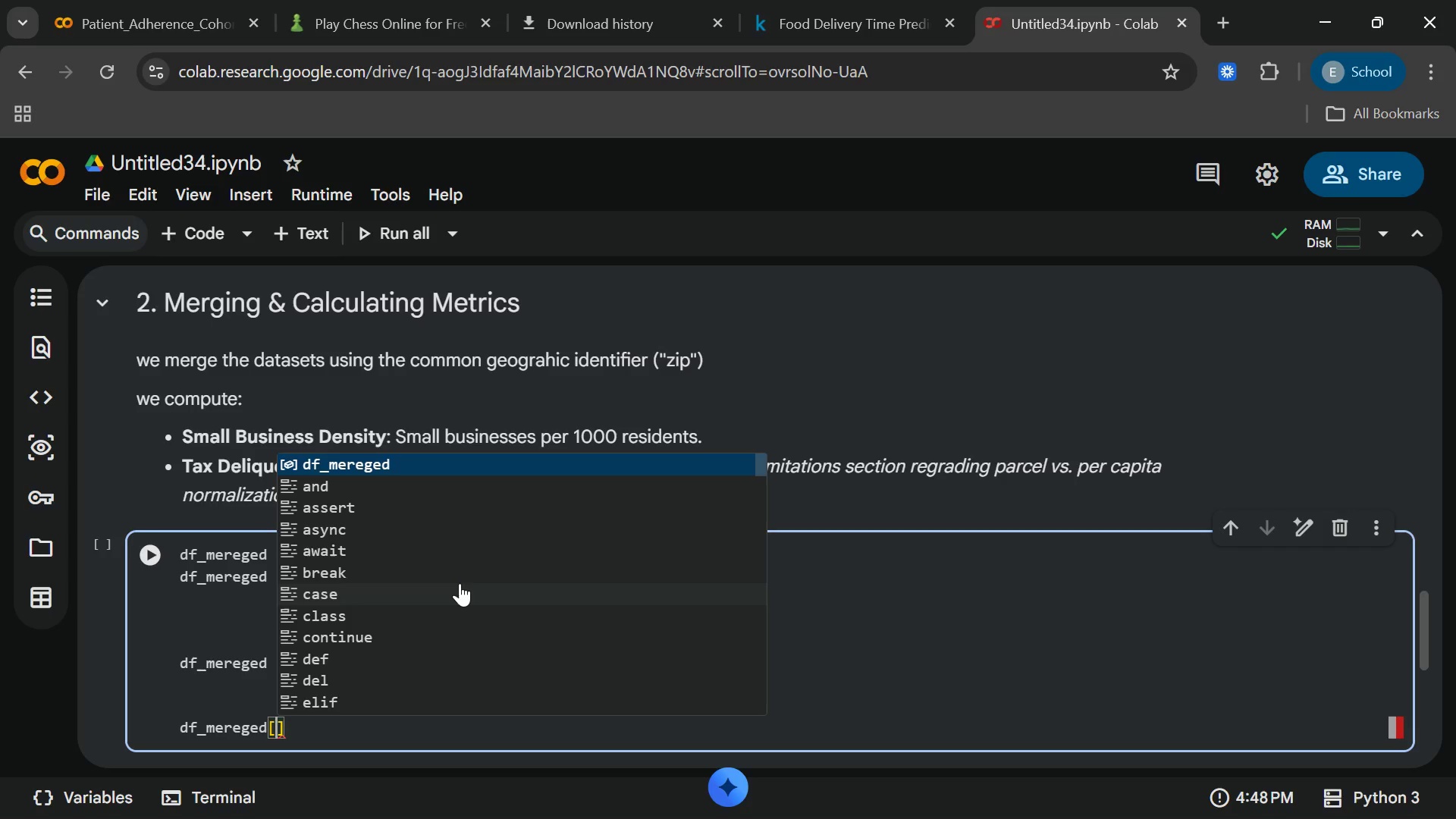 
type("sn)
key(Backspace)
type(mall_biz_density[End] = (df_meregged)
 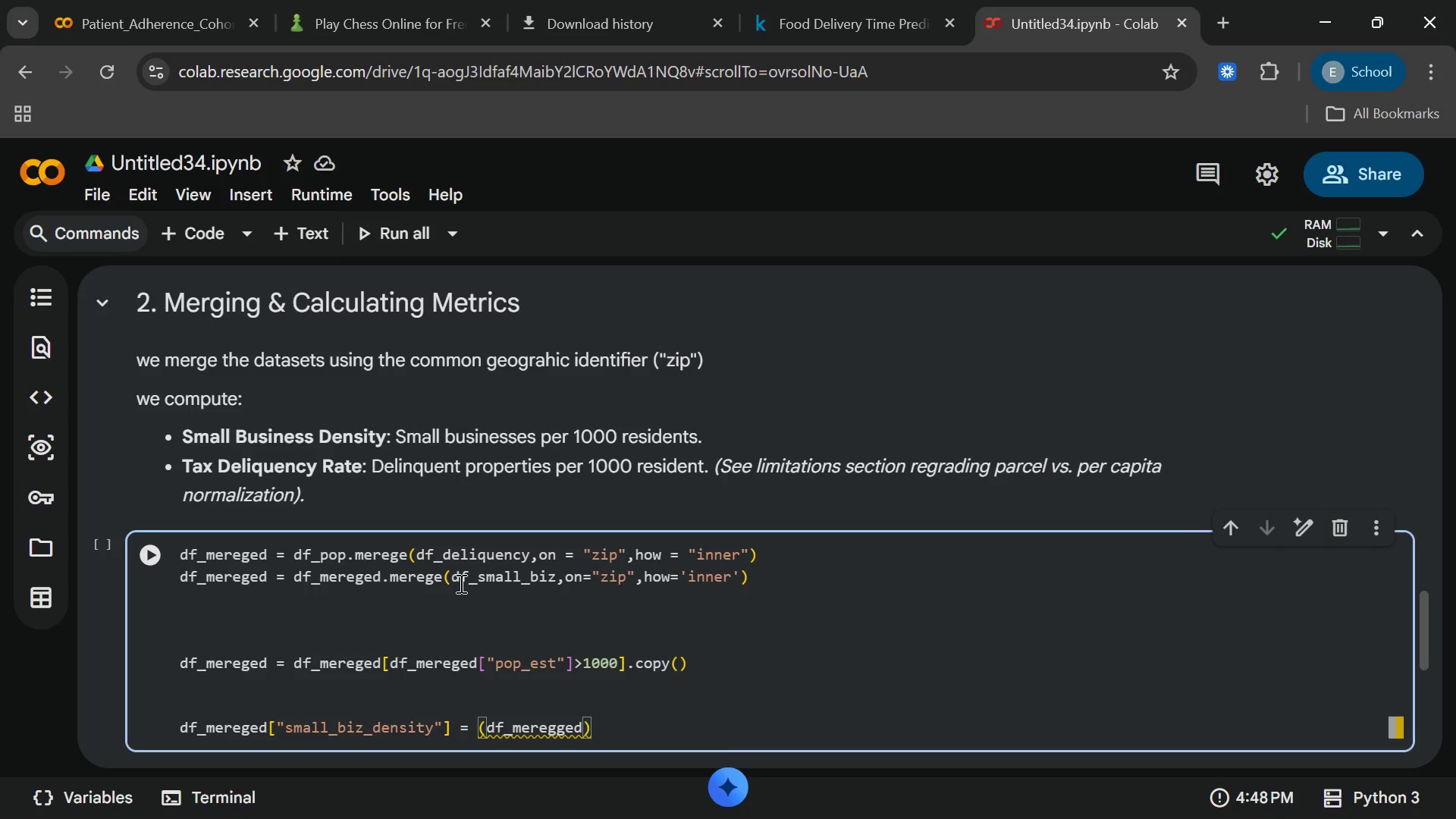 
key(ArrowLeft)
 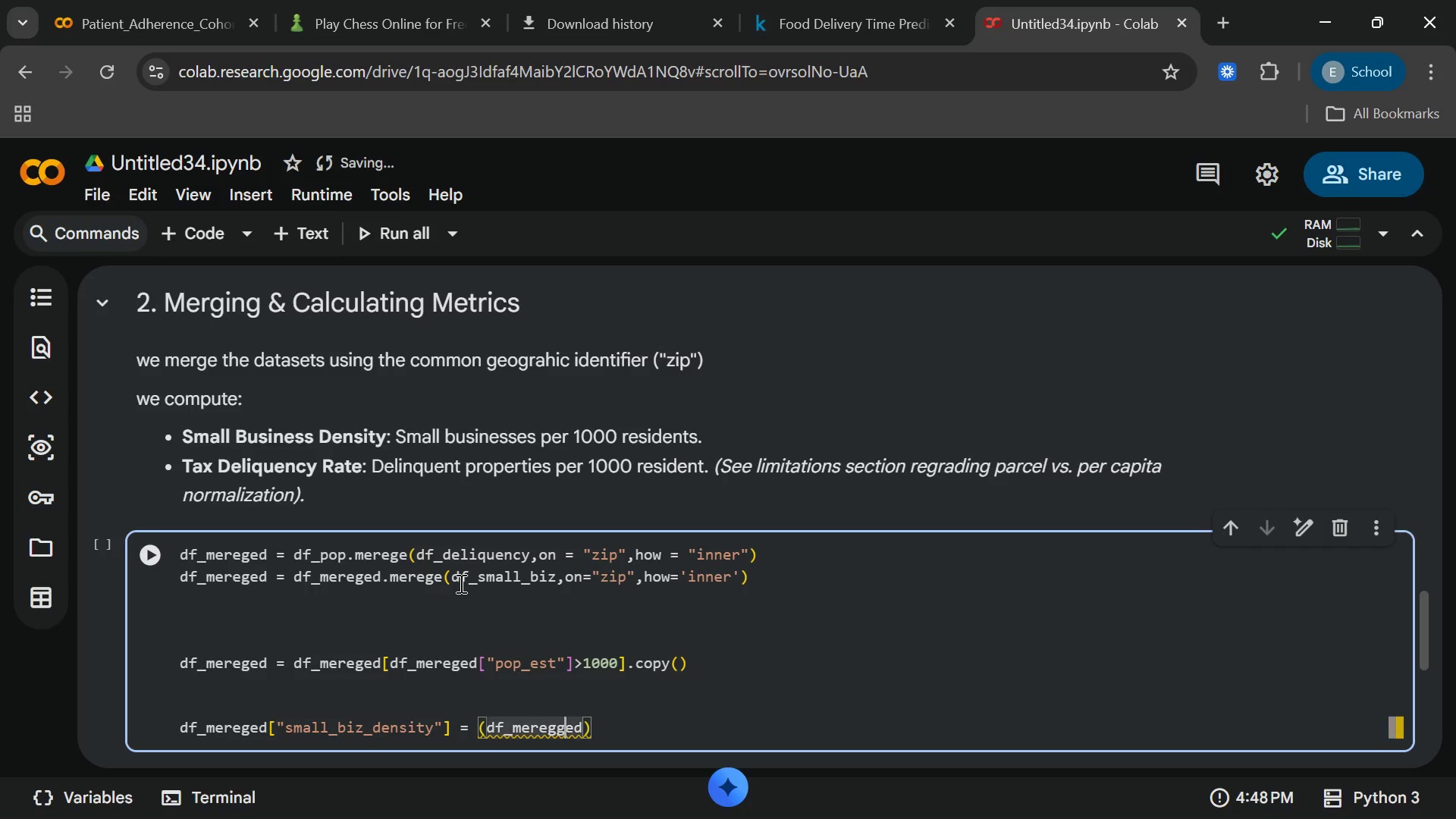 
key(ArrowLeft)
 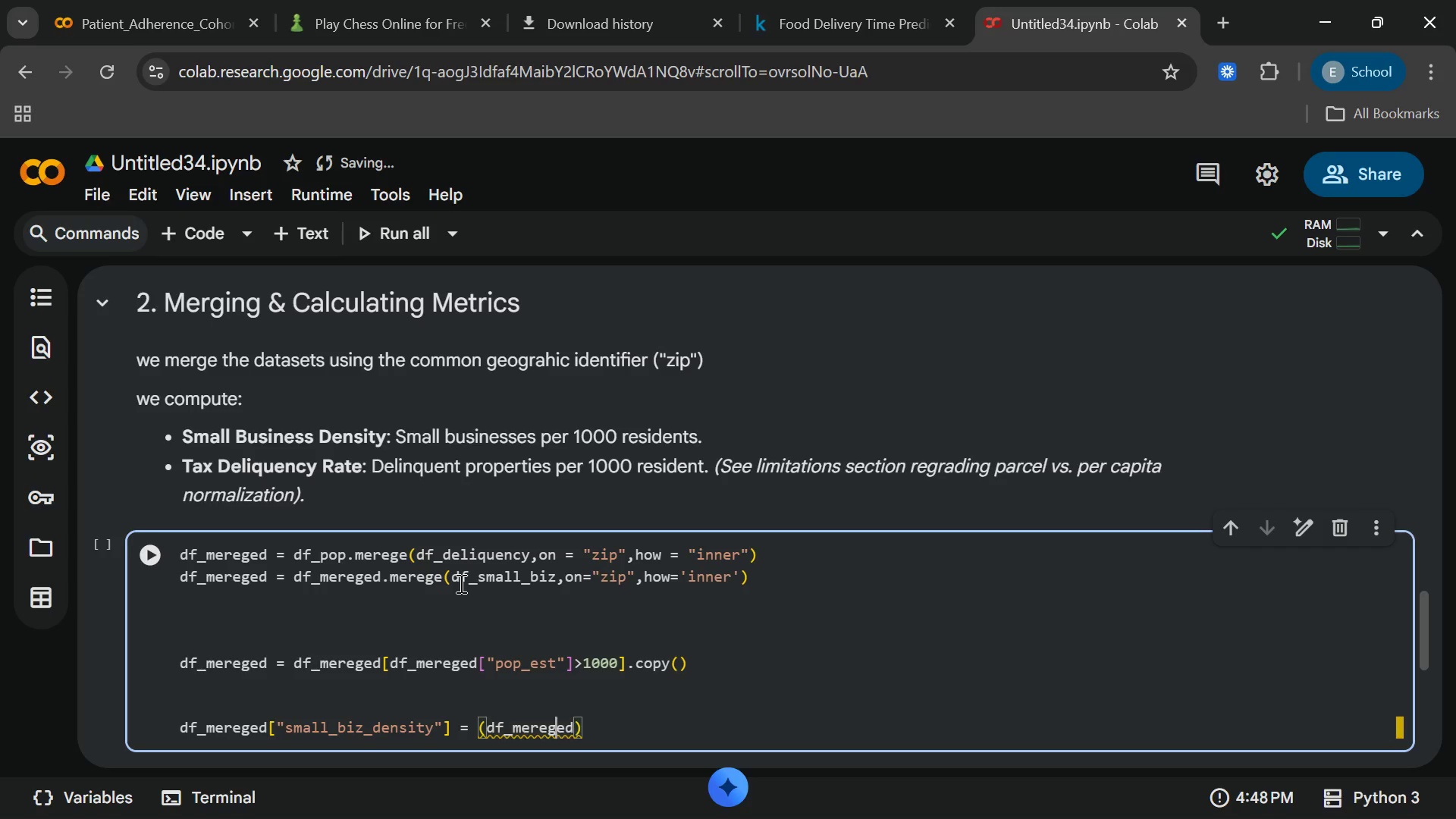 
key(Backspace)
 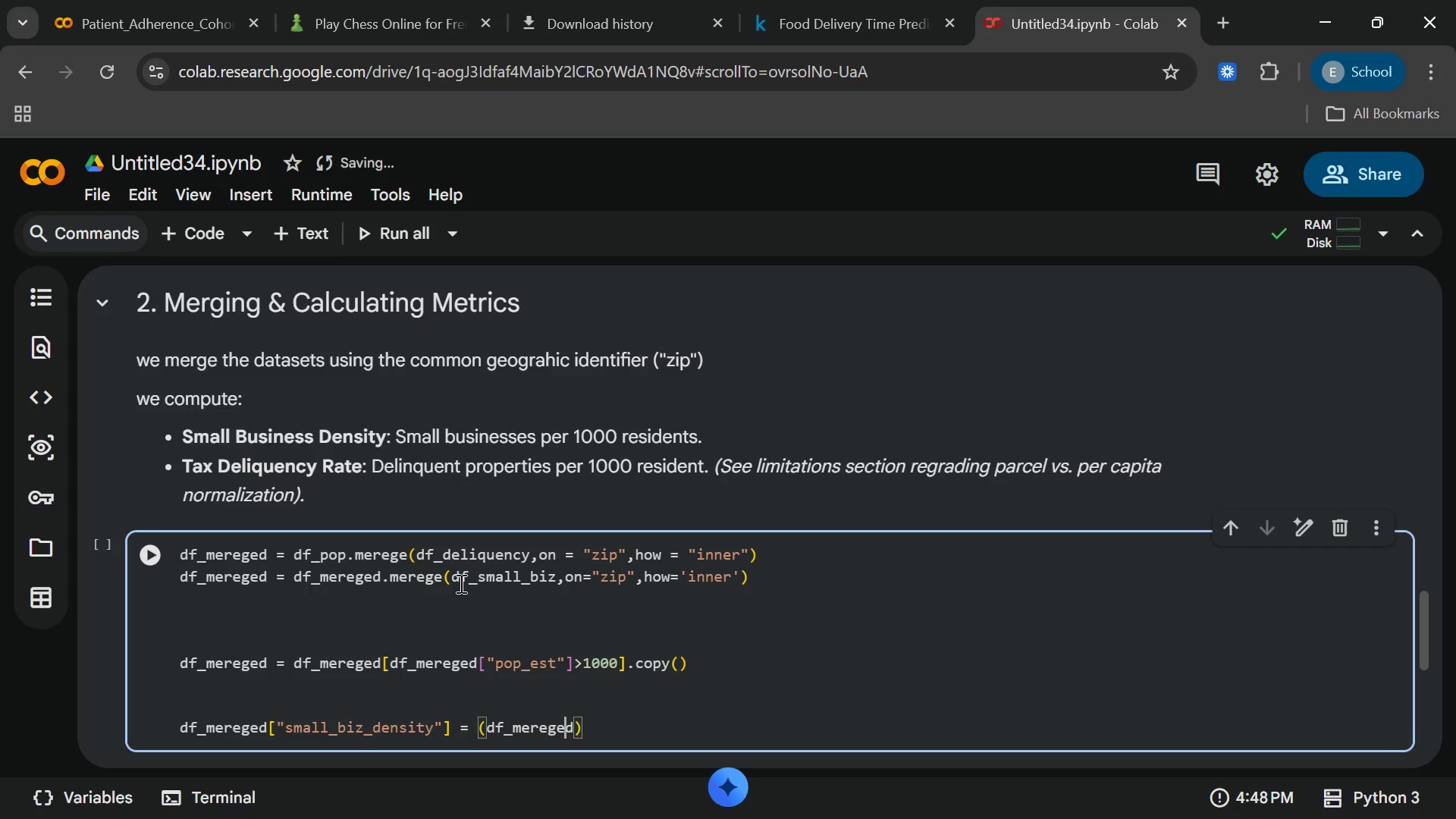 
key(ArrowRight)
 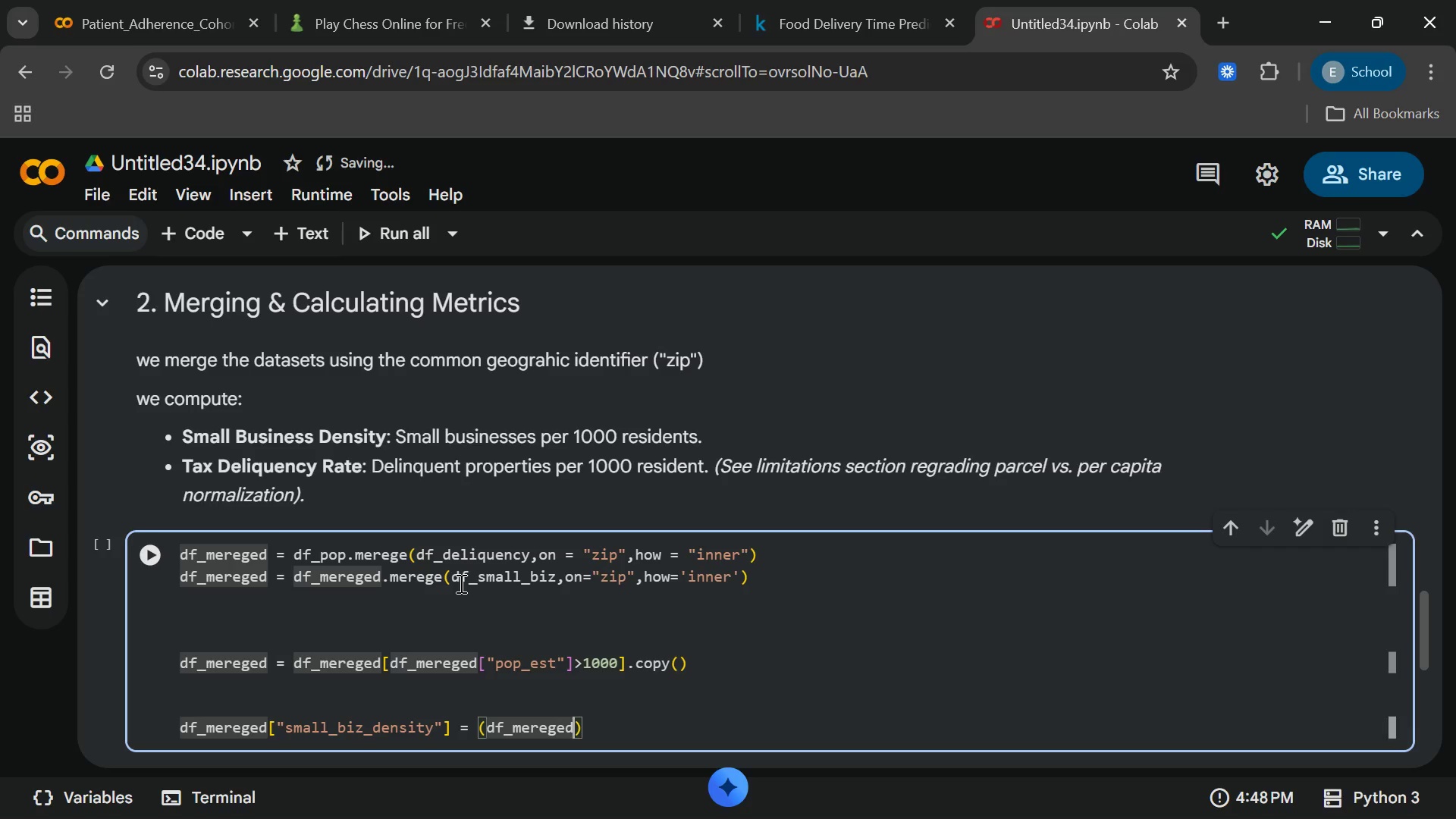 
key(ArrowRight)
 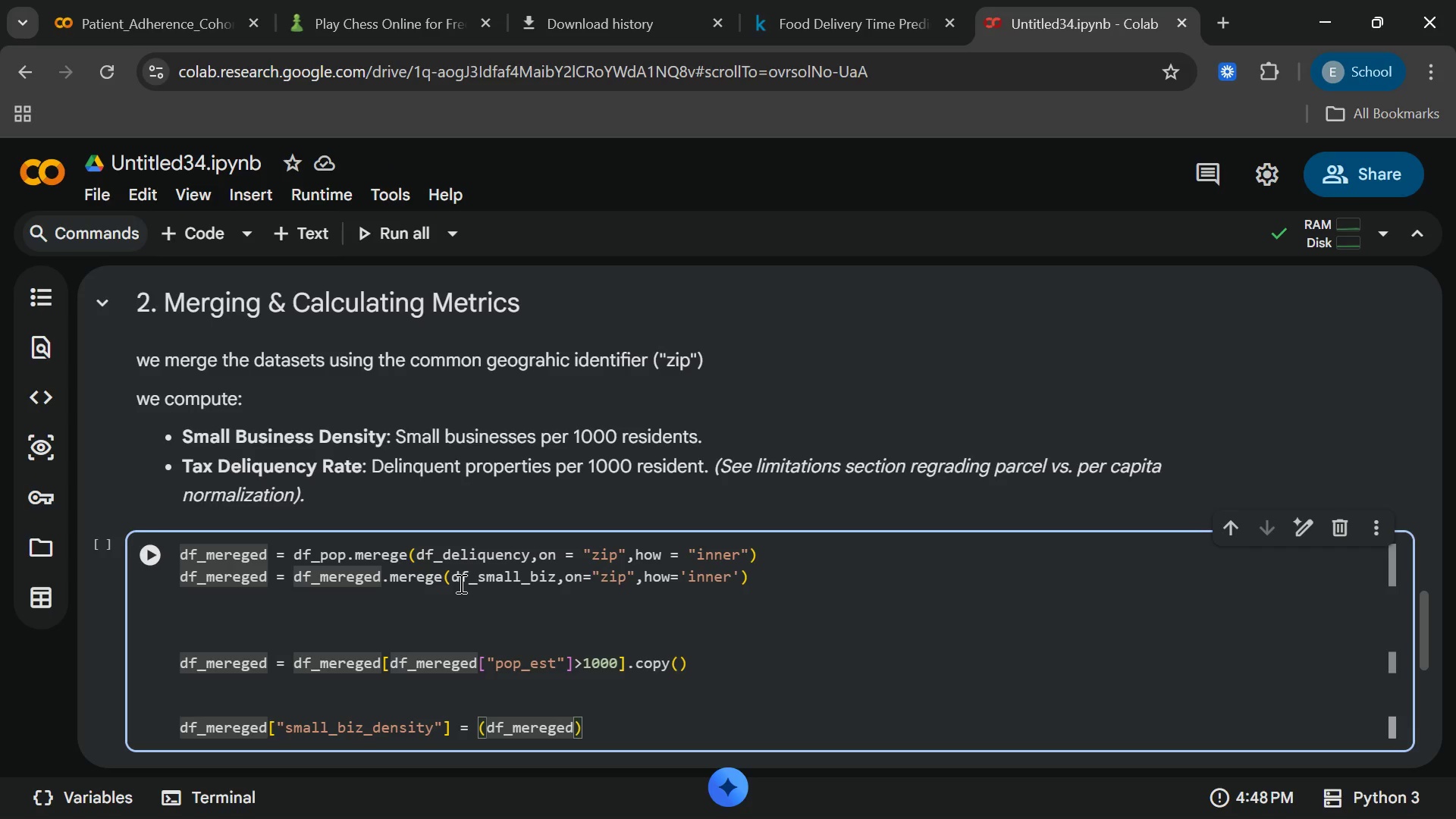 
key(BracketLeft)
 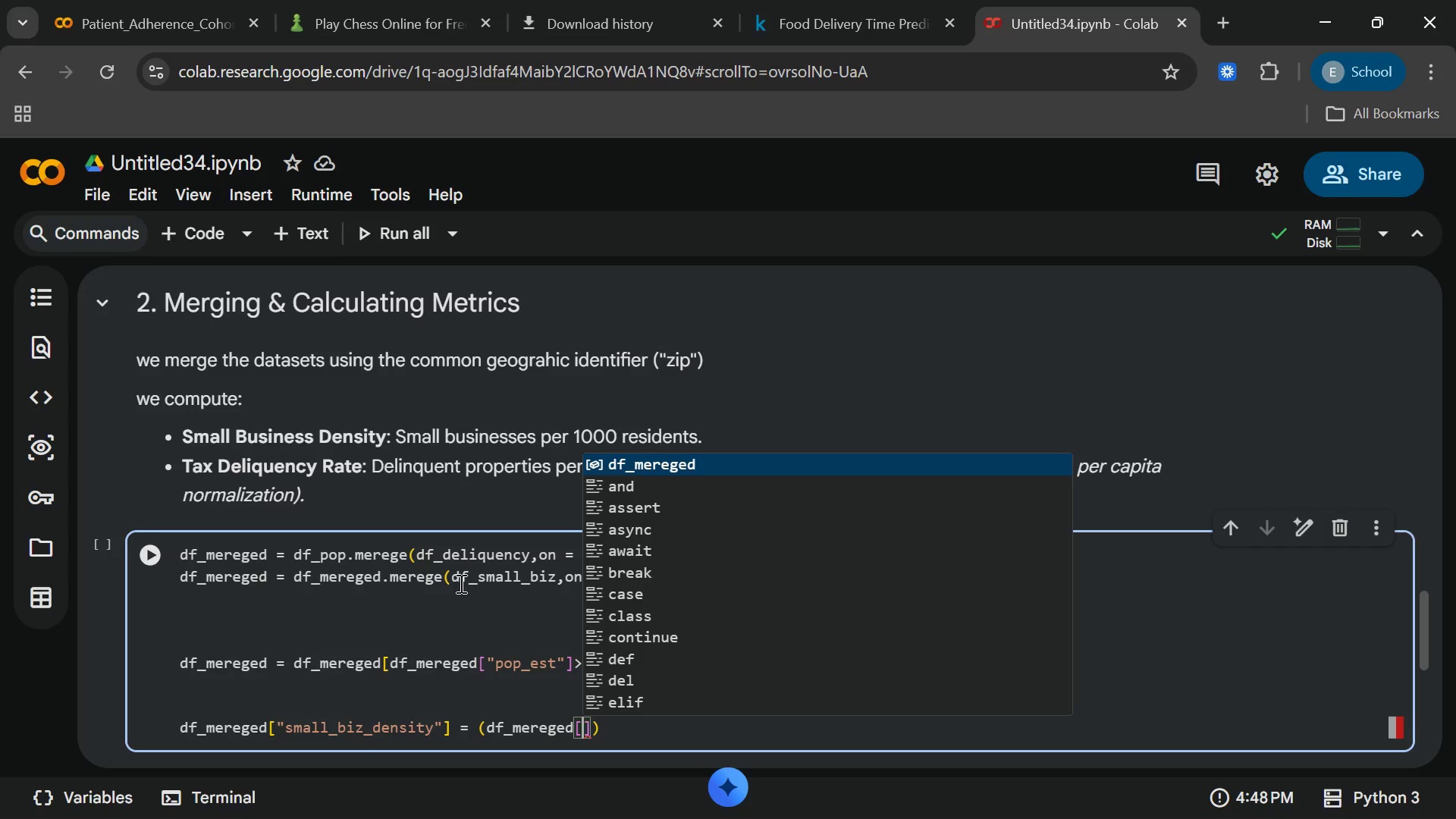 
wait(5.75)
 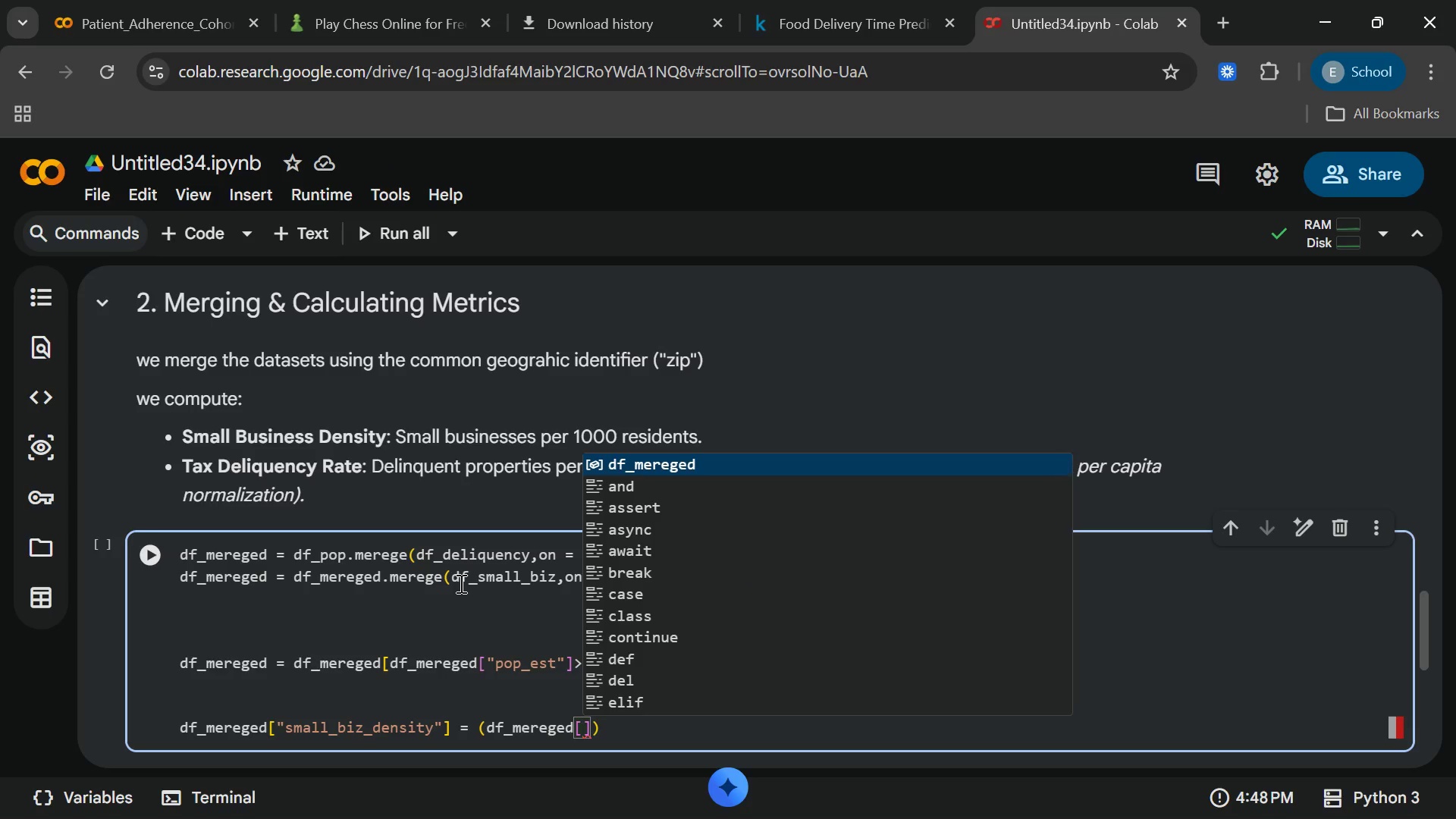 
key(Shift+Quote)
 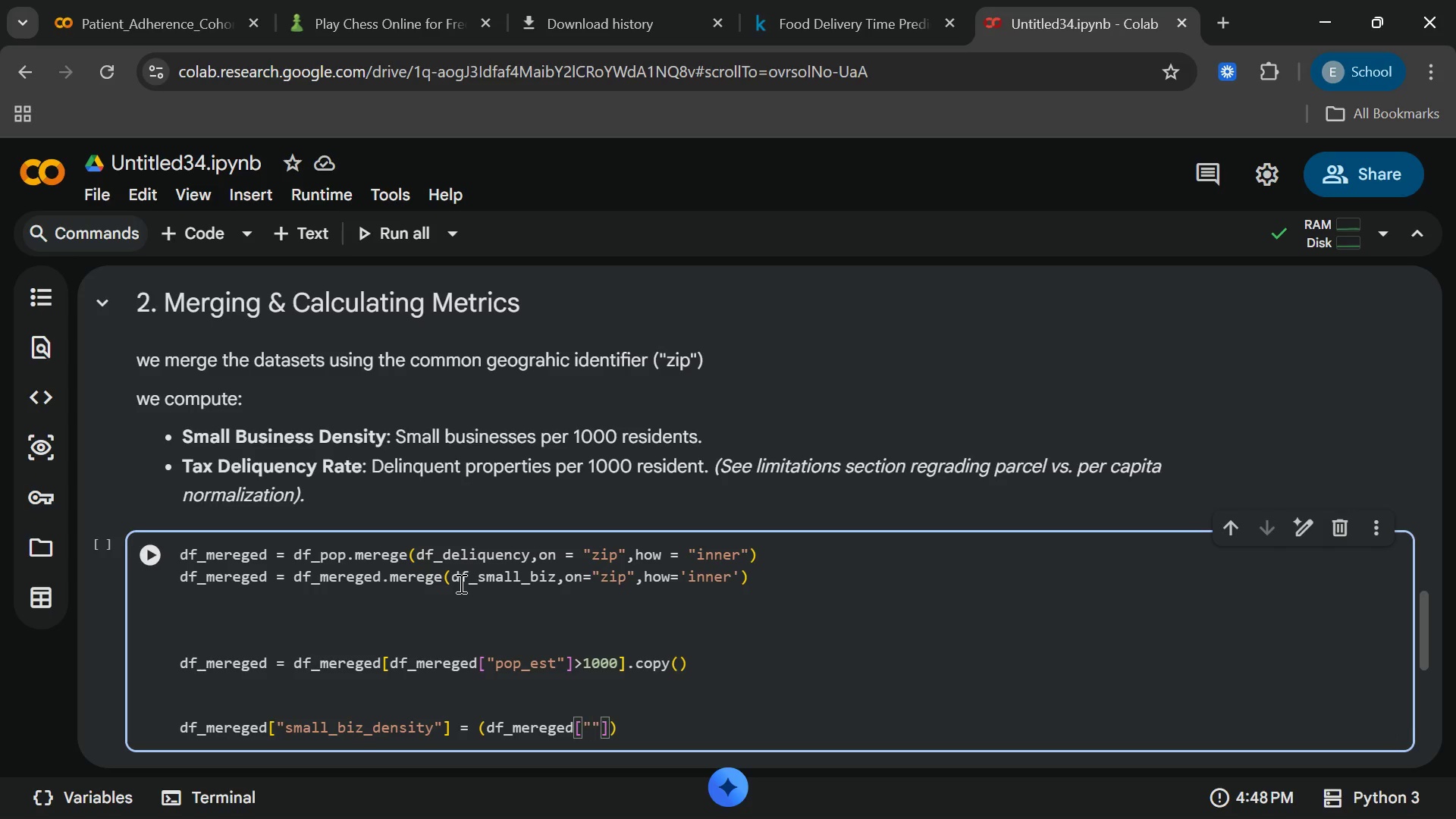 
type(small_biz_density)
 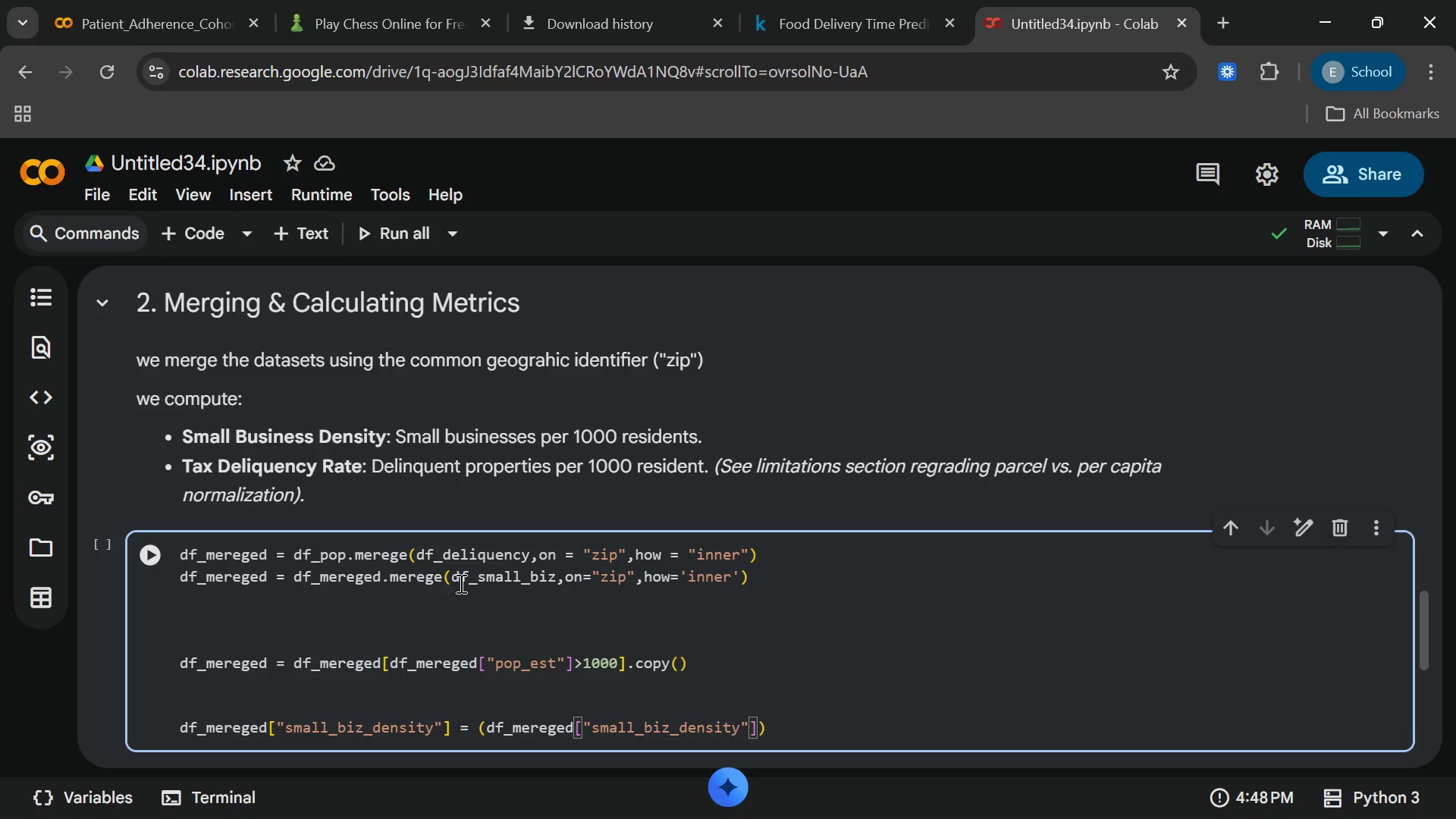 
wait(8.3)
 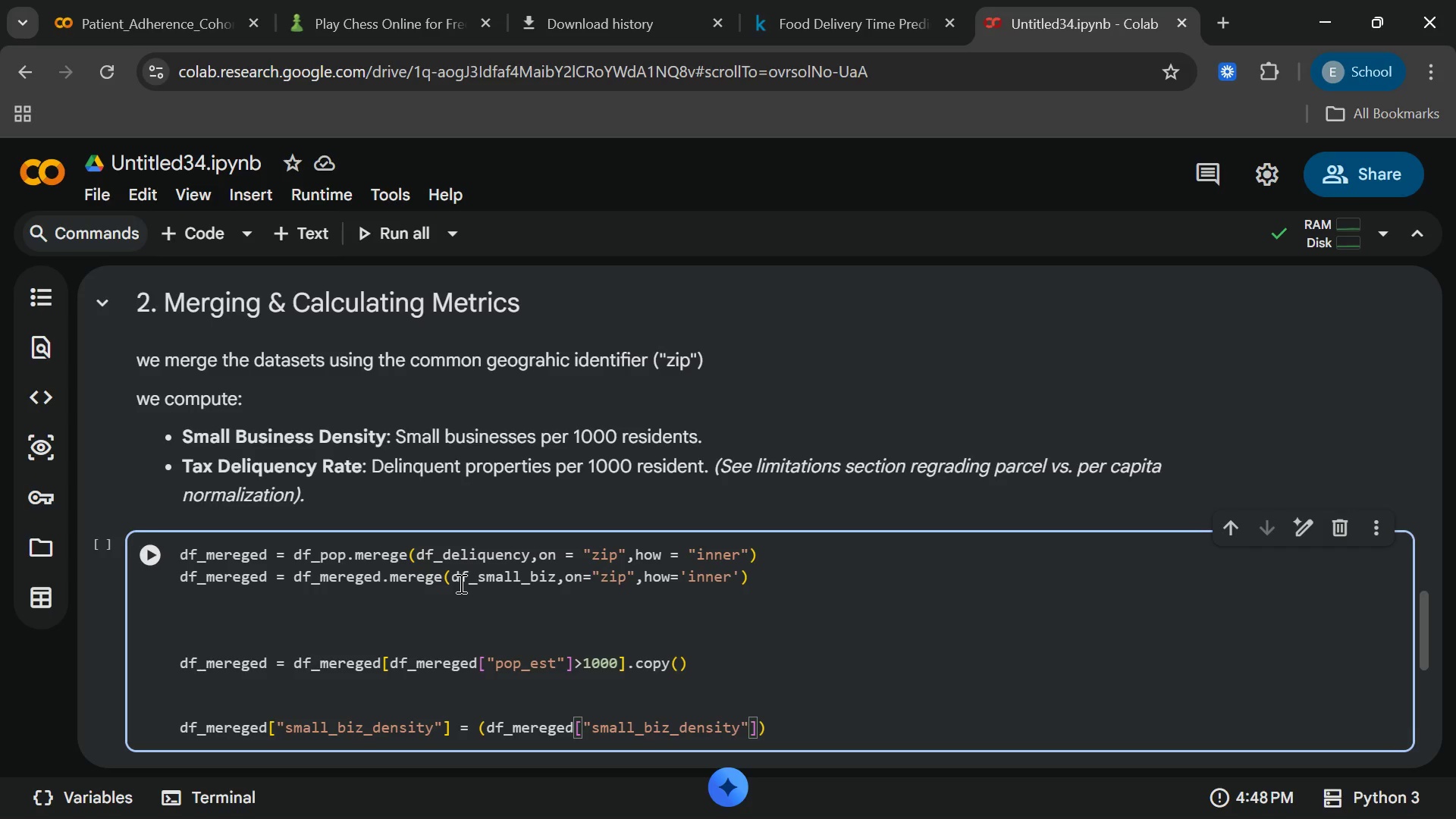 
key(ArrowRight)
 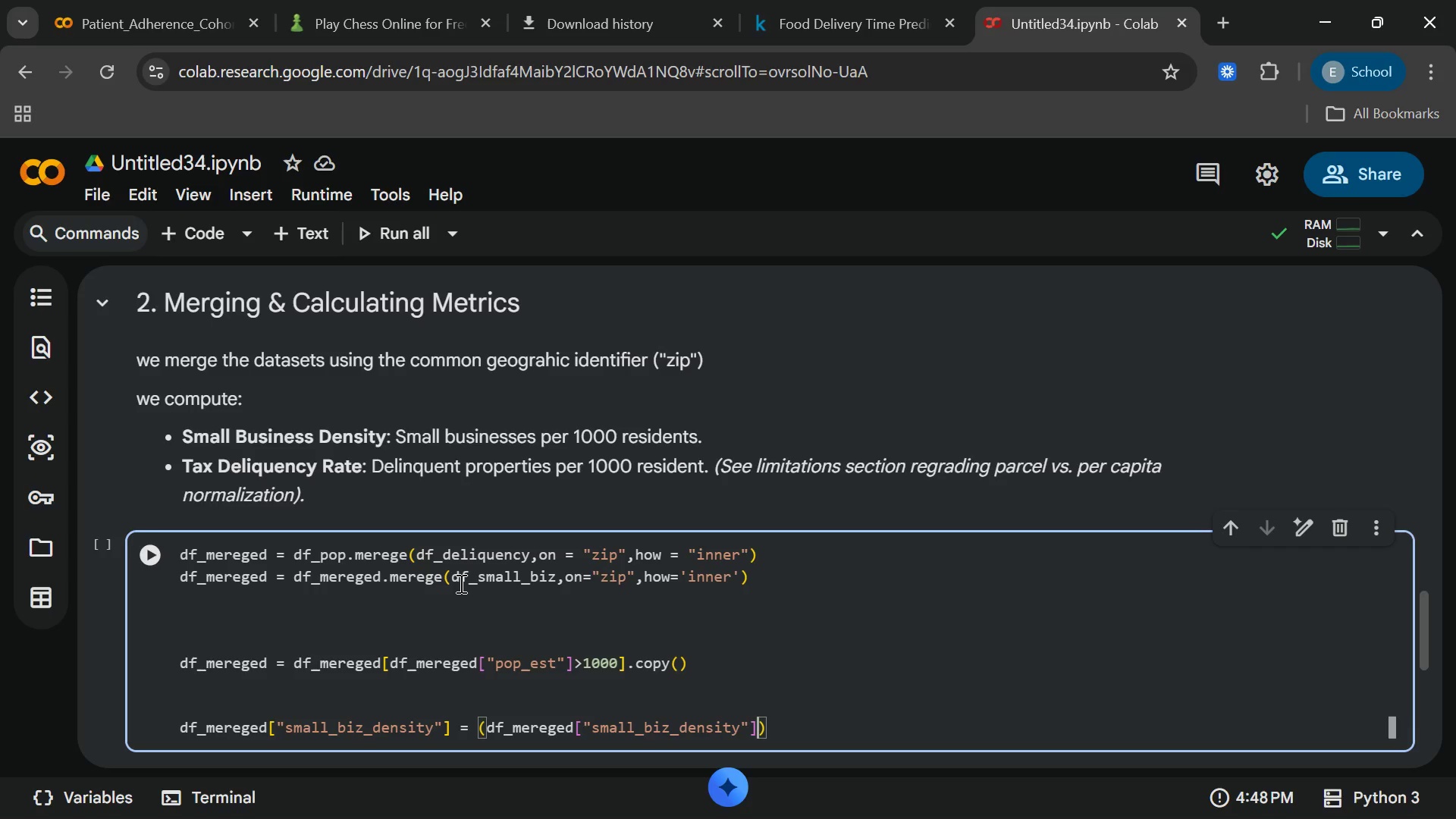 
key(ArrowRight)
 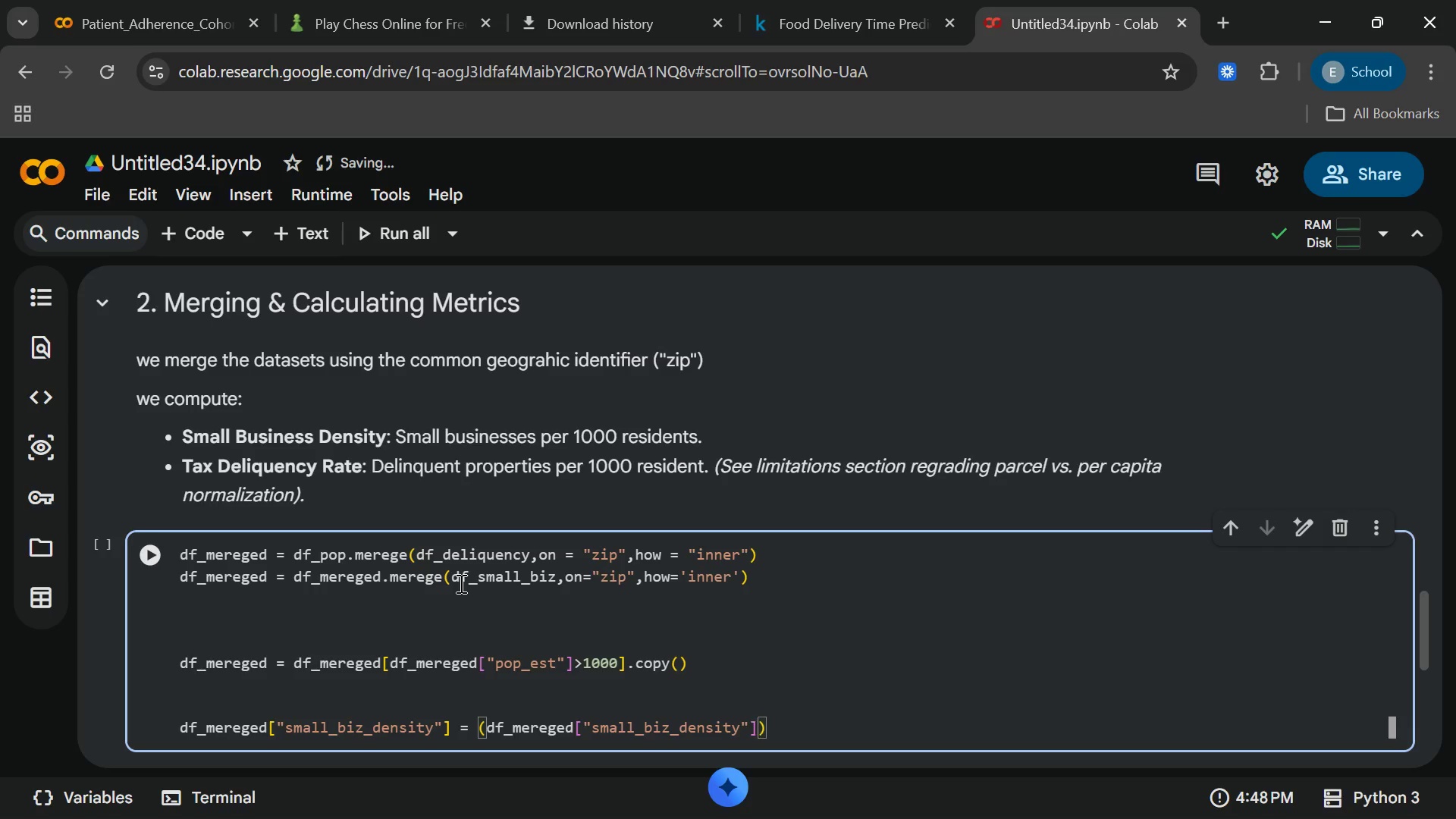 
type(/df-merged)
 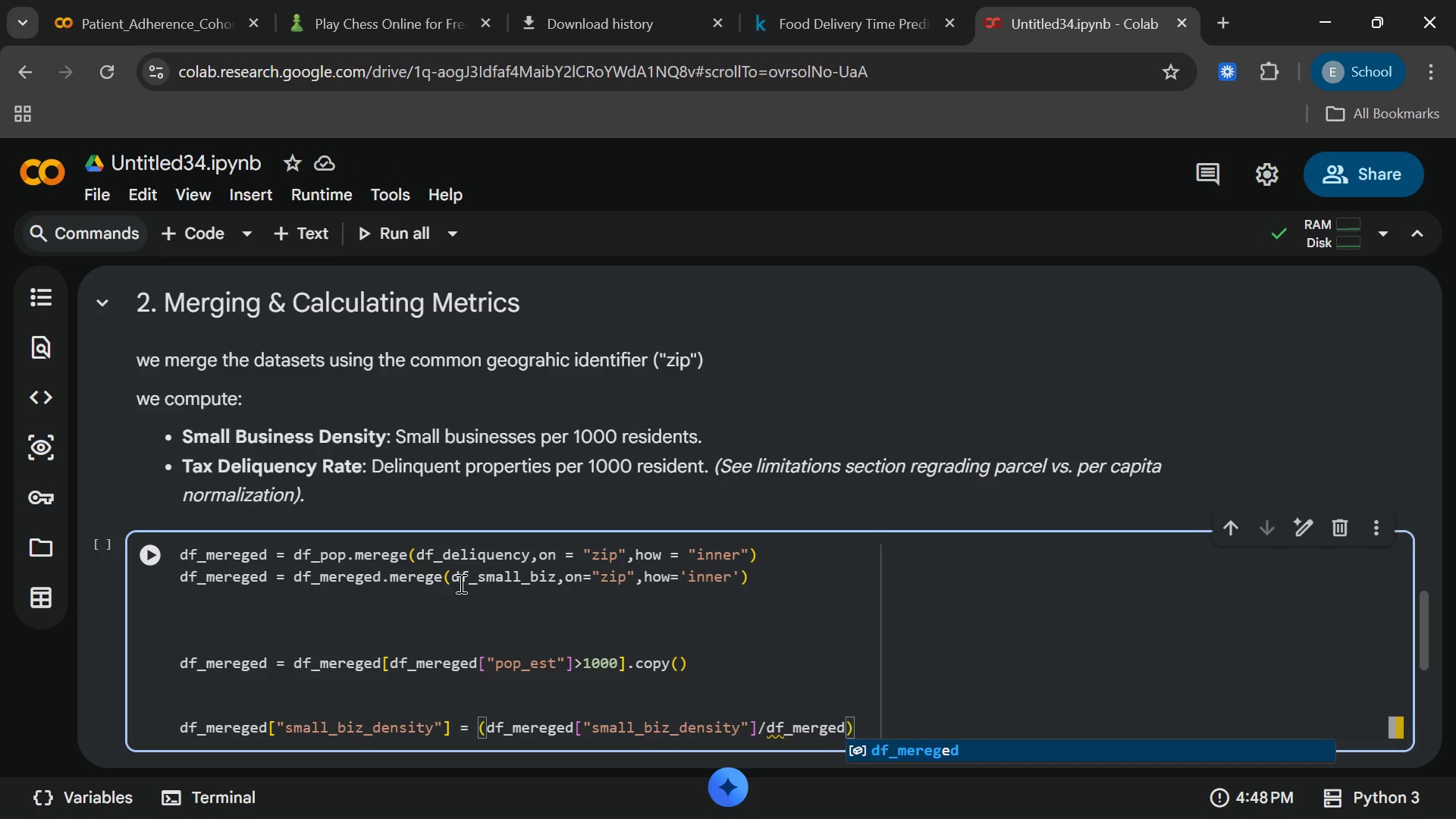 
key(Enter)
 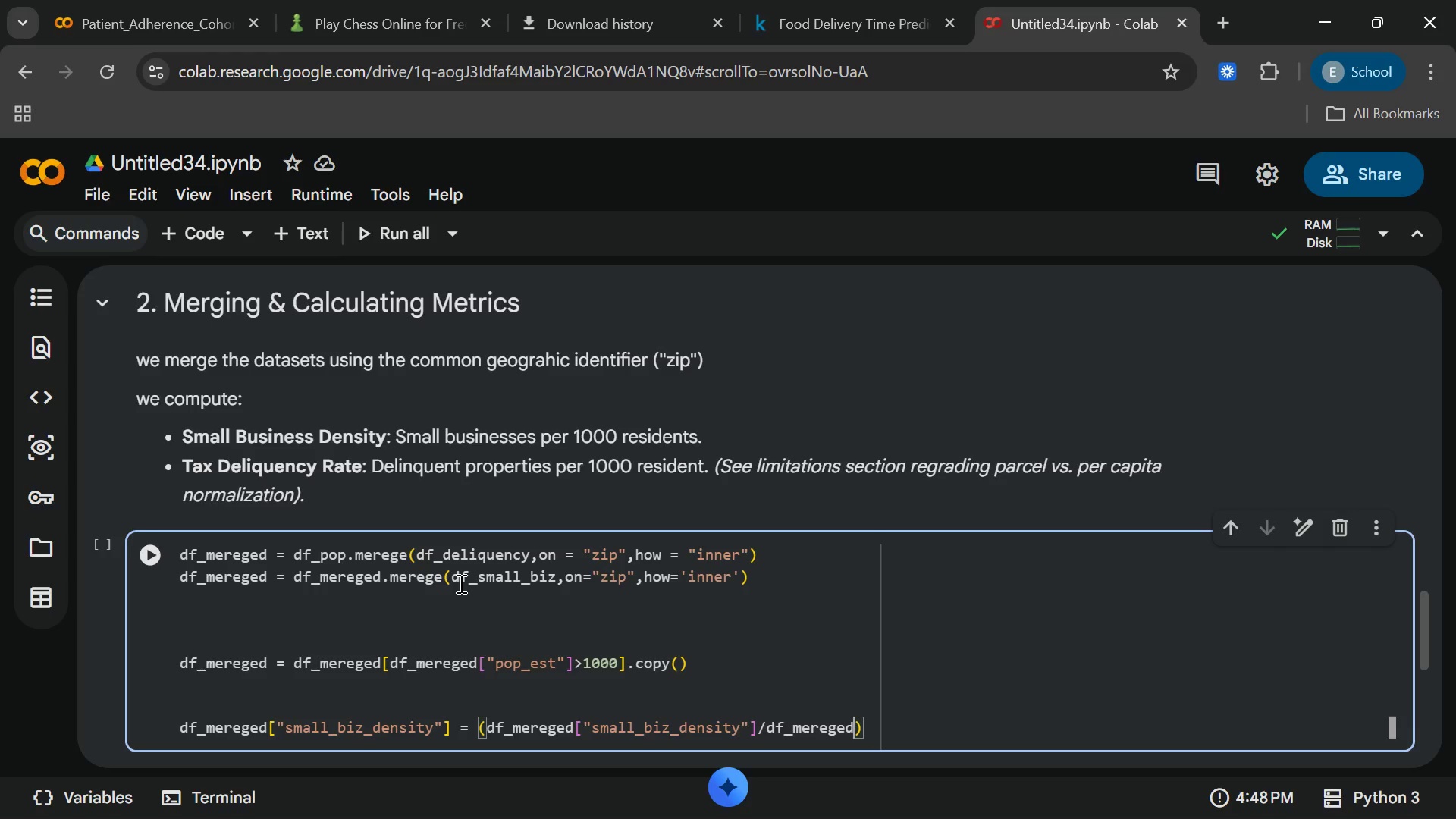 
wait(6.5)
 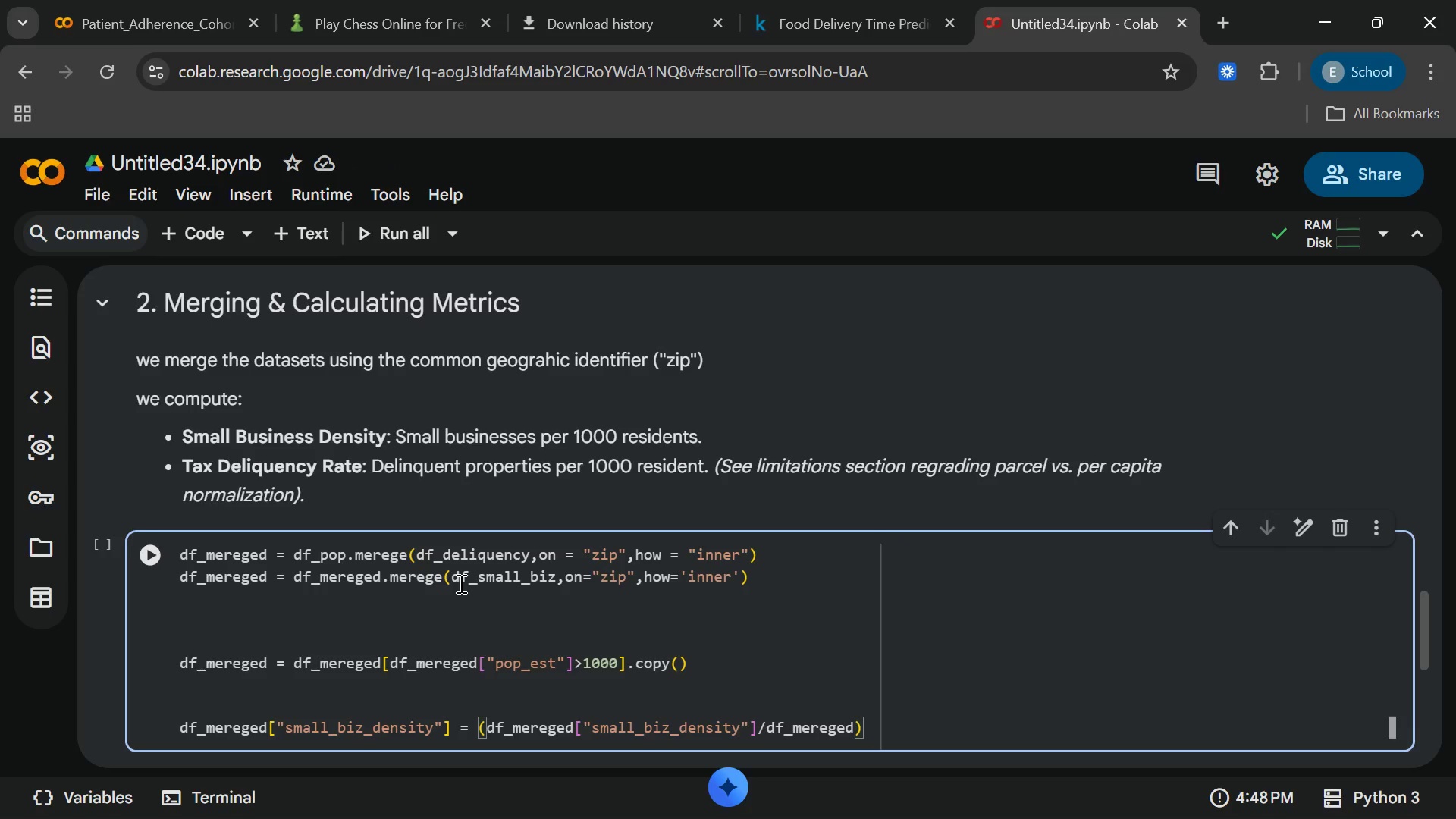 
type(["pop_est)
 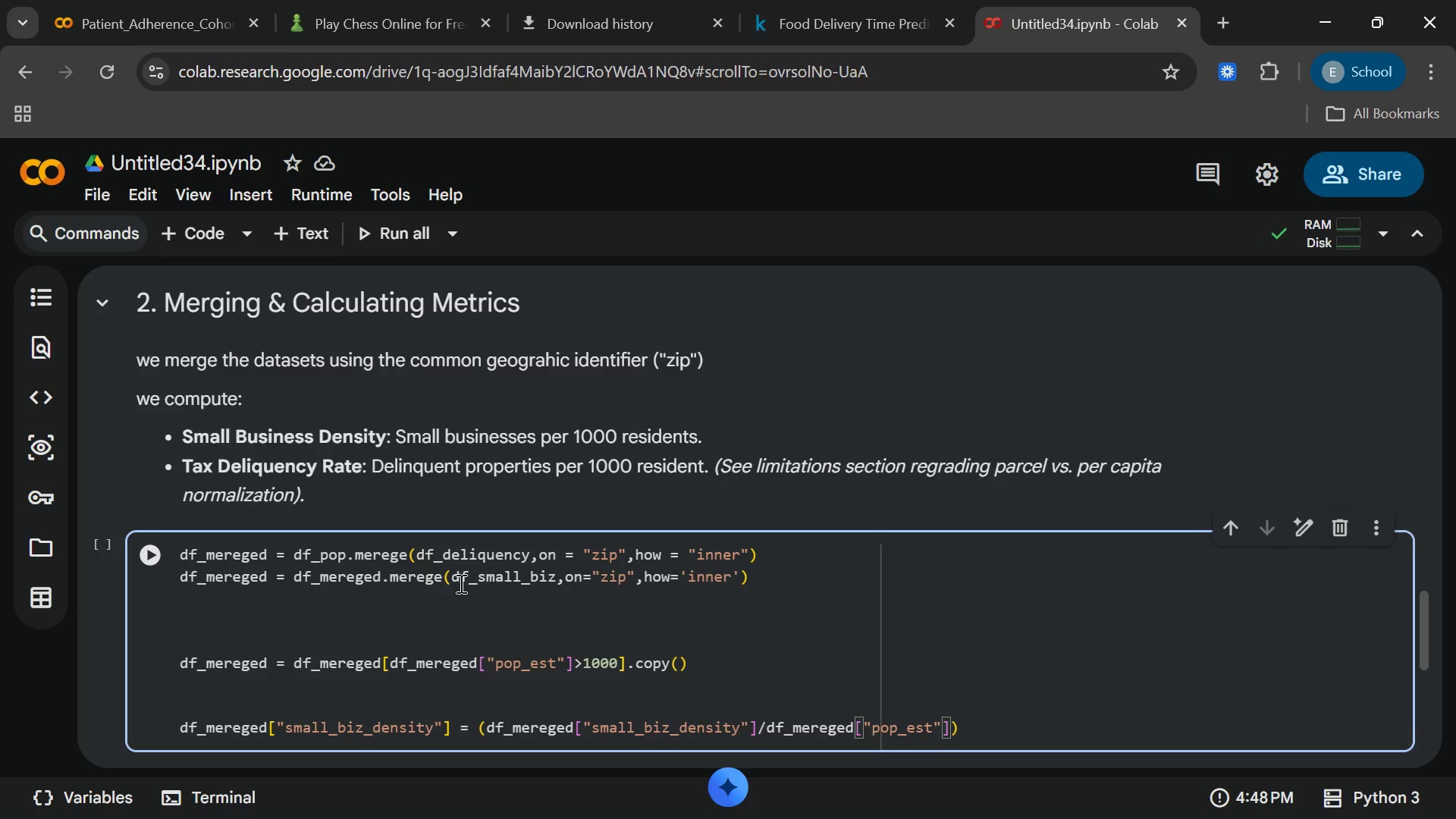 
key(ArrowRight)
 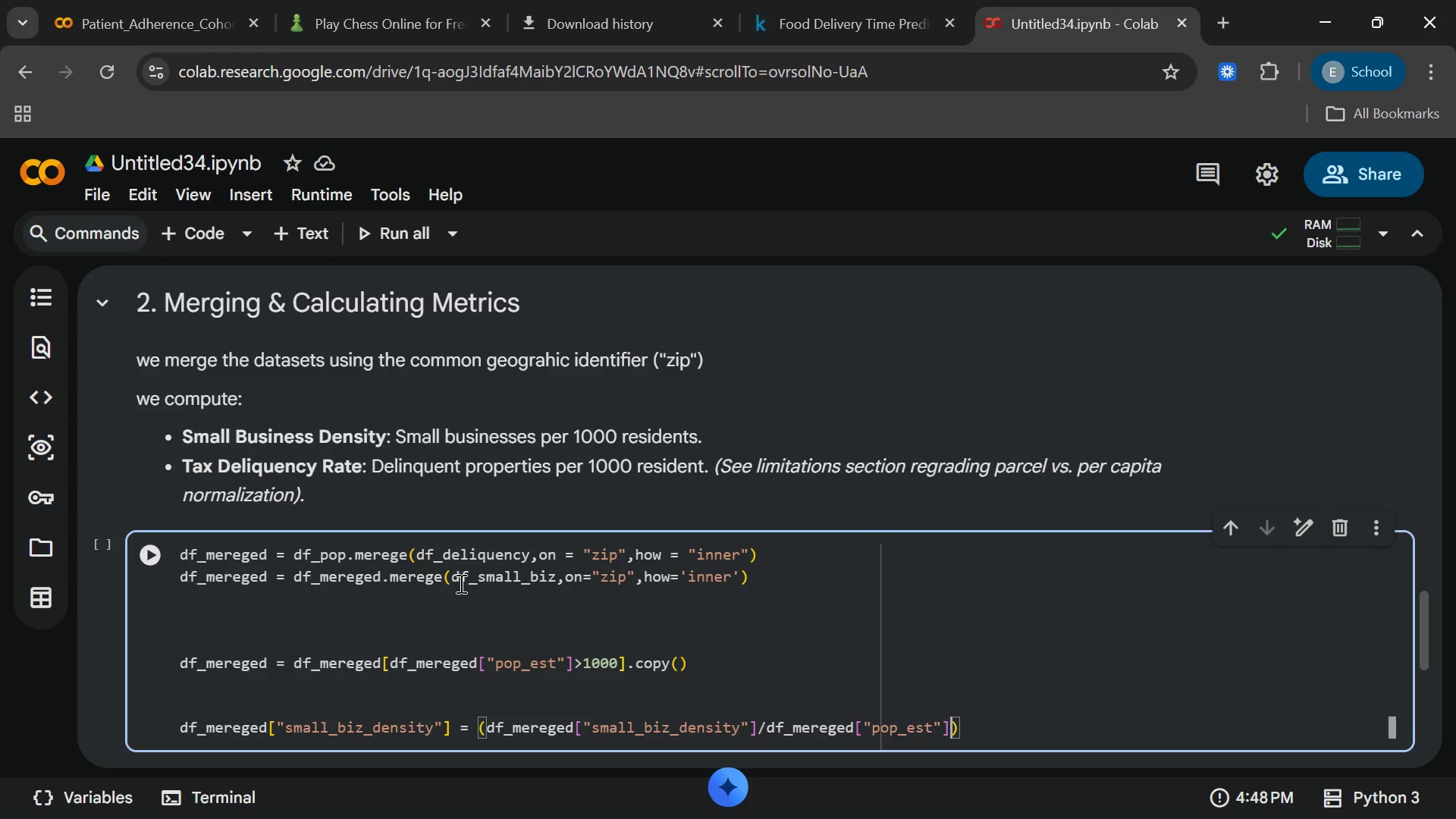 
key(ArrowRight)
 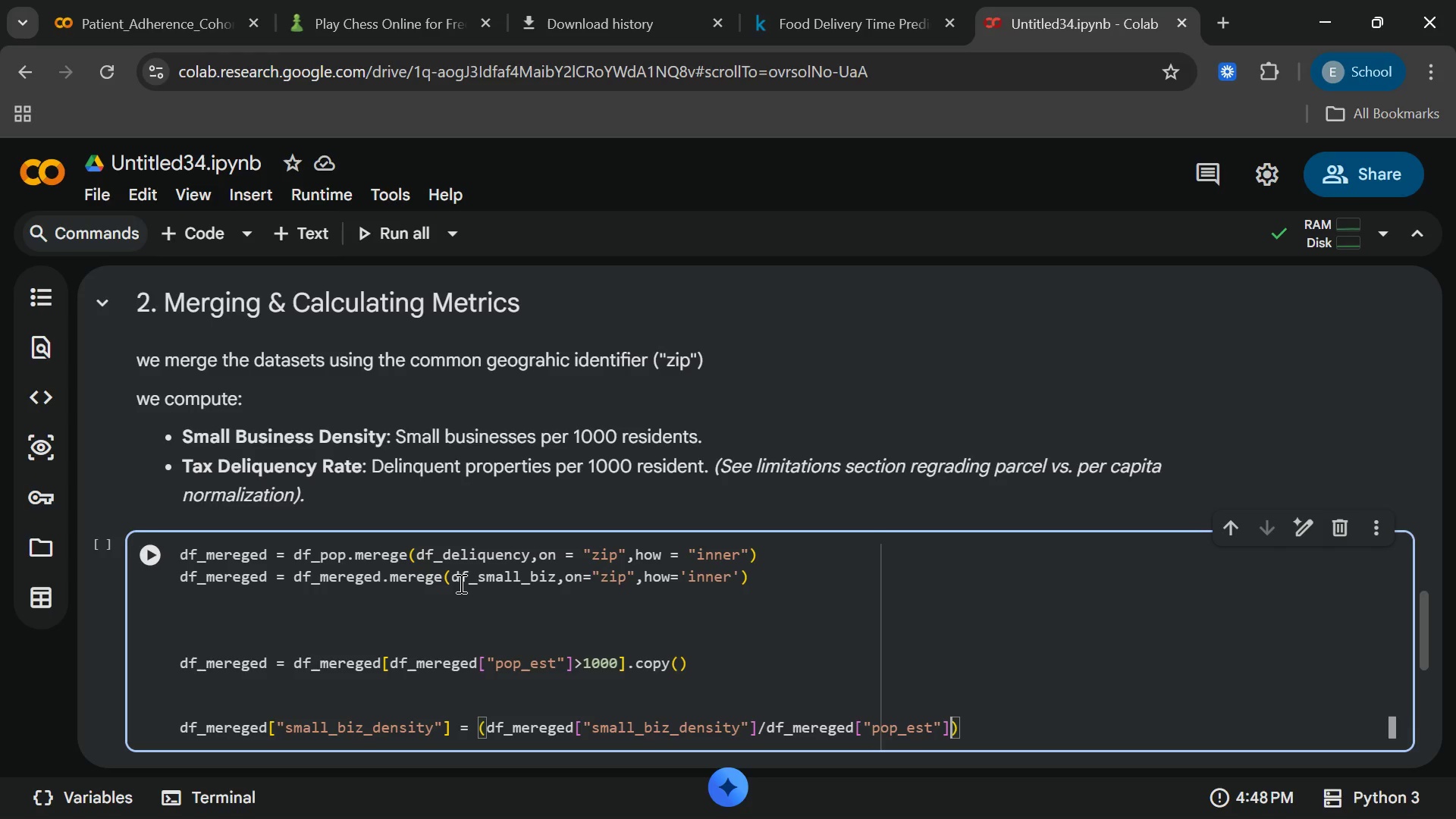 
key(ArrowRight)
 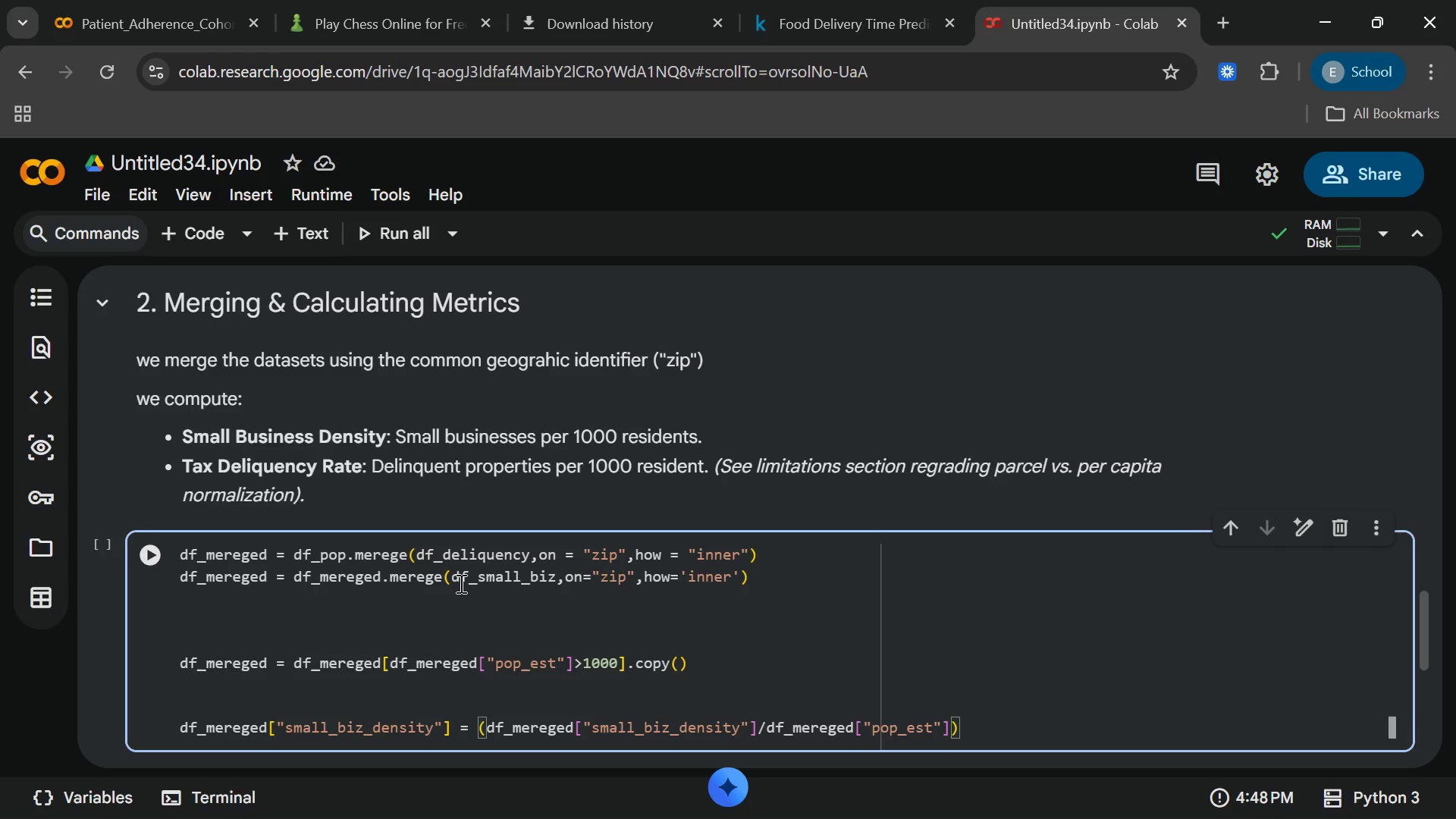 
key(Shift+8)
 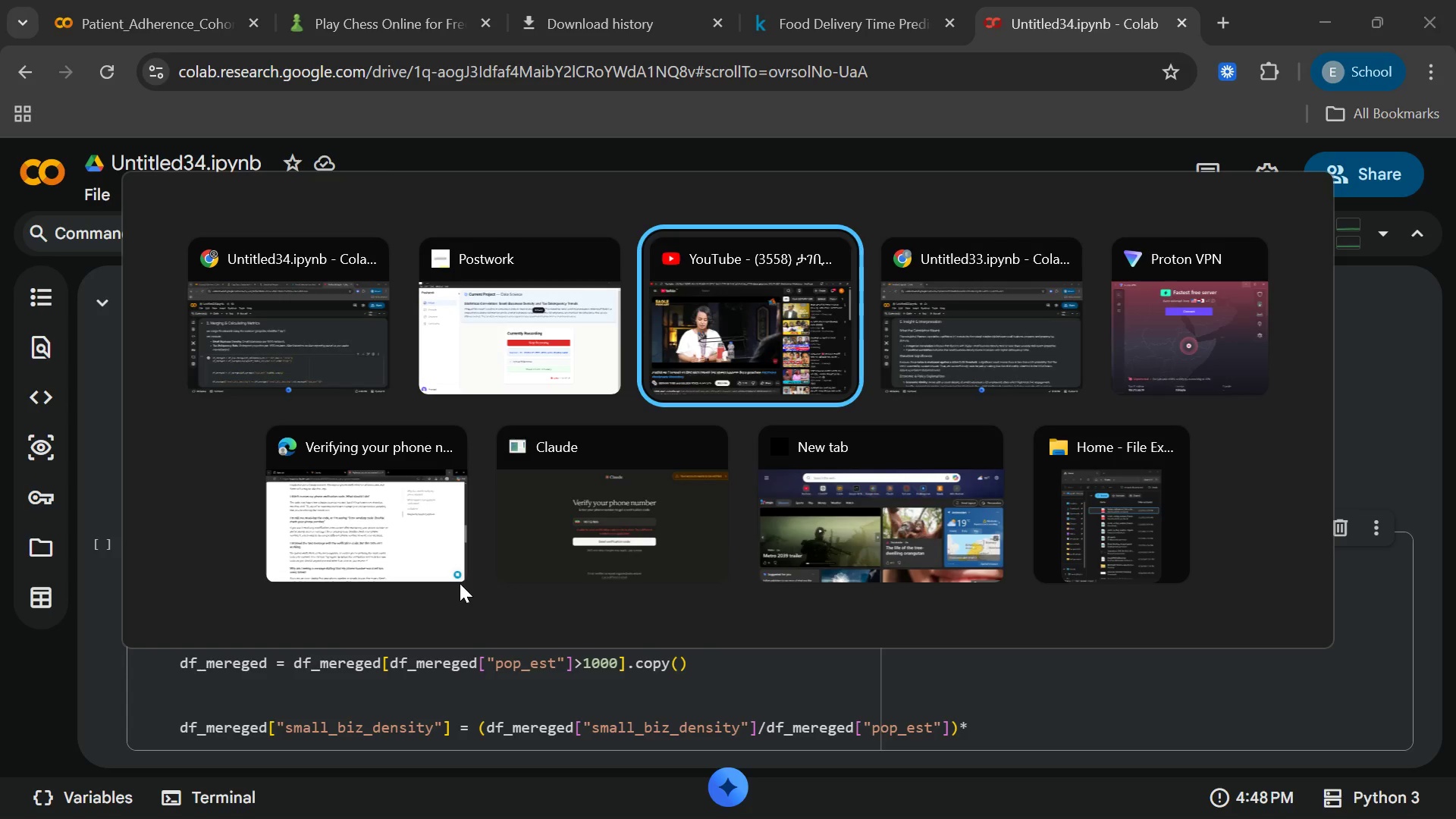 
key(Space)
 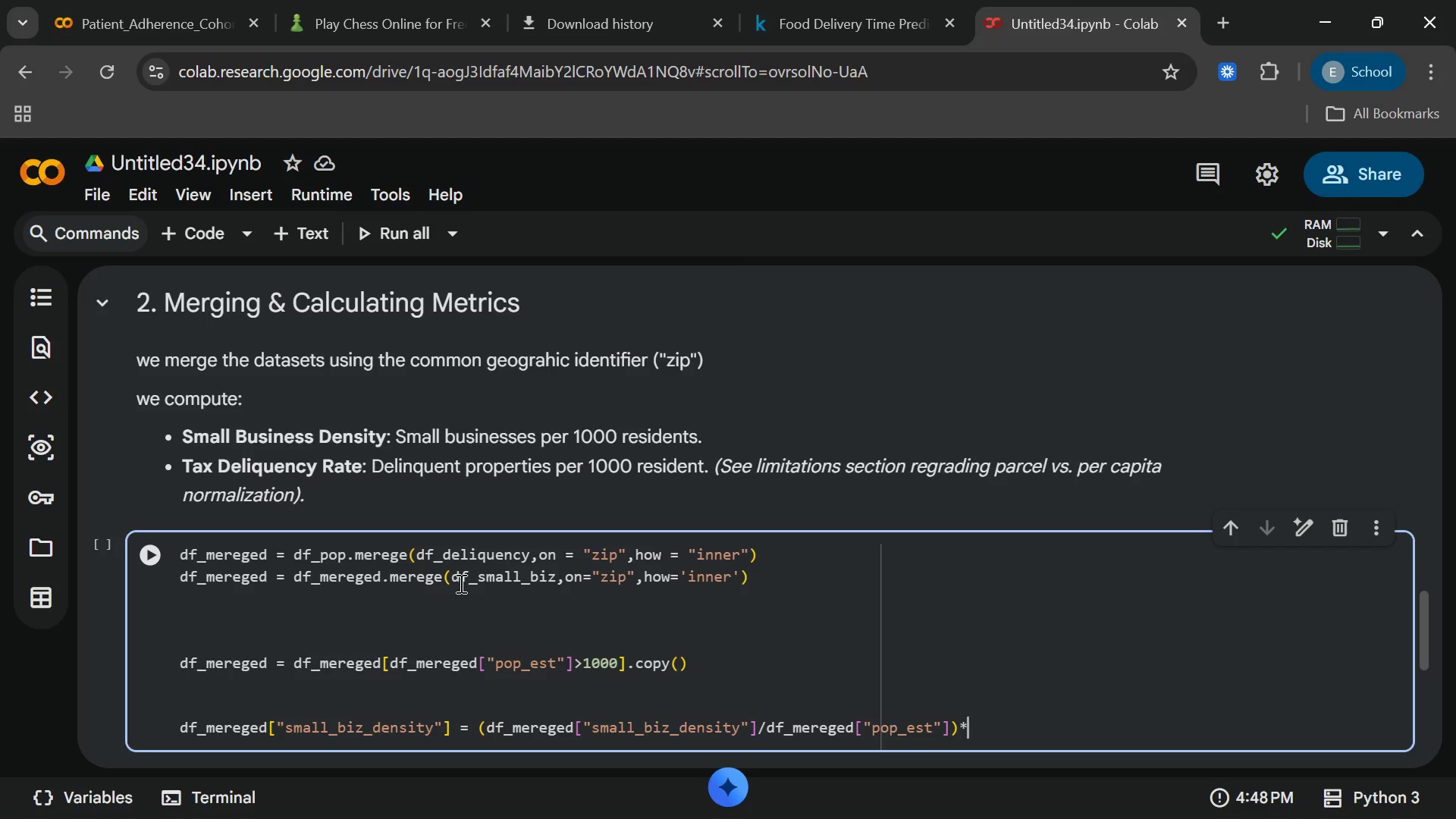 
wait(21.83)
 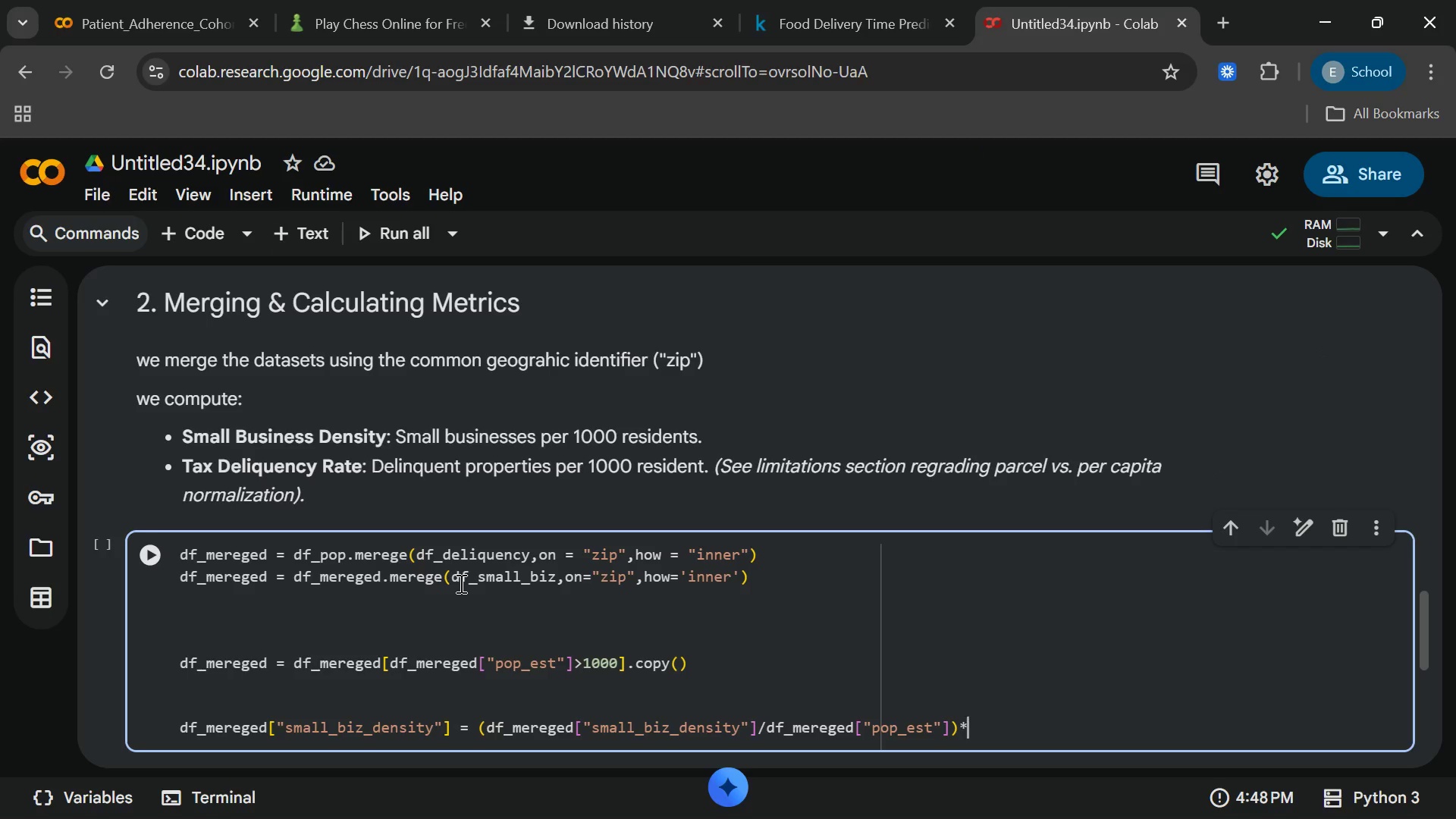 
type(1000)
 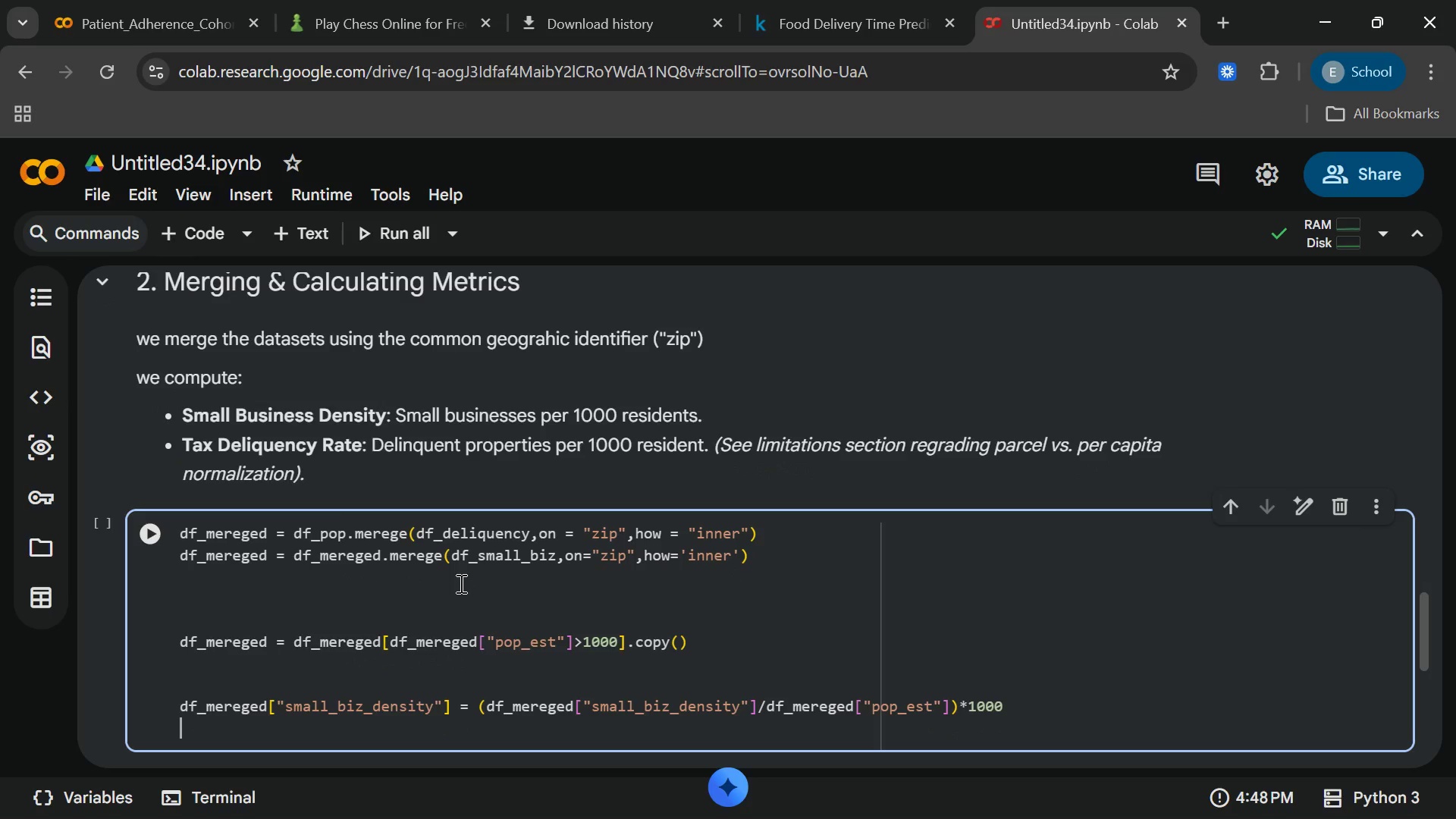 
key(Enter)
 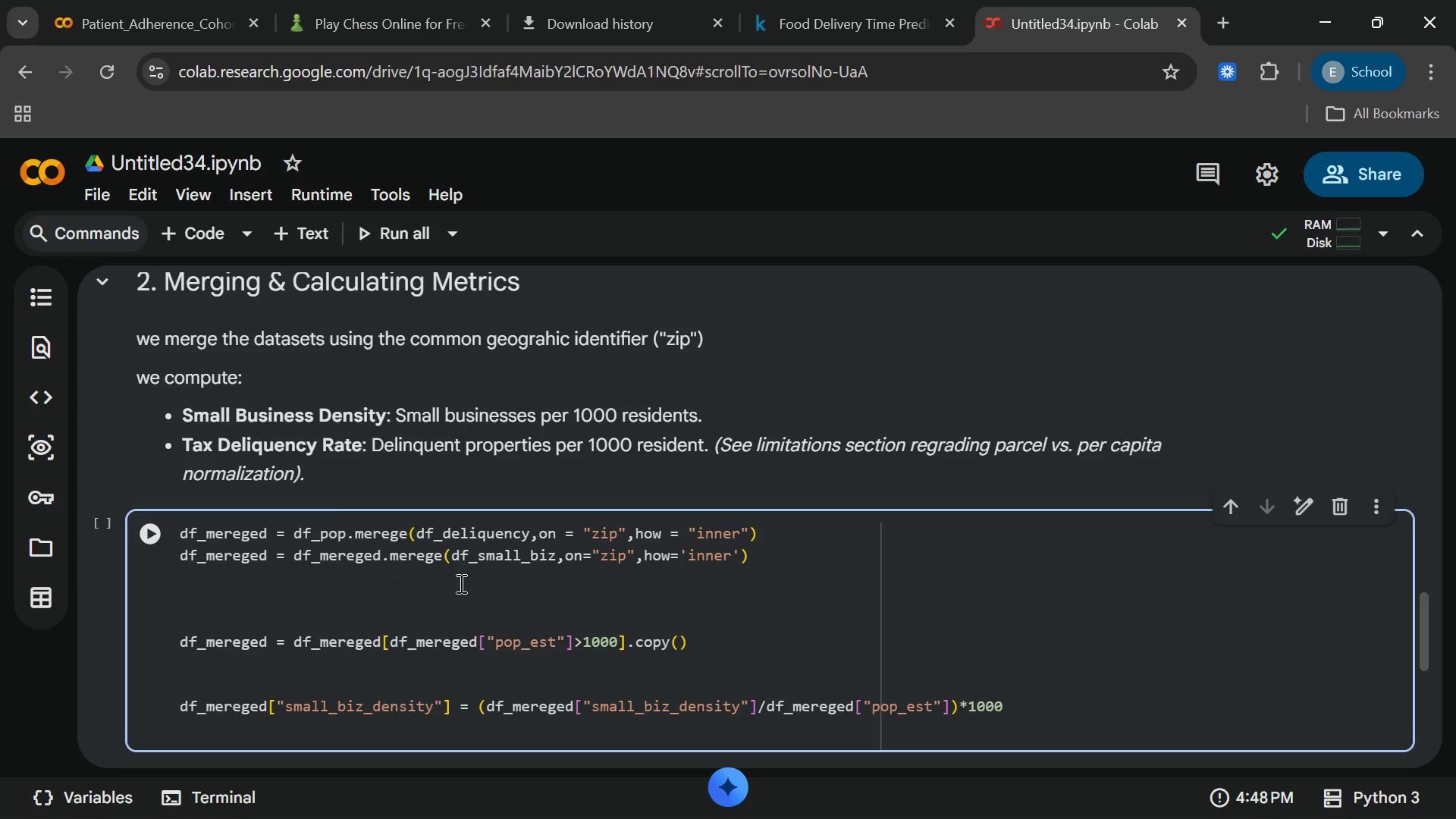 
type(df_,)
key(Backspace)
type(mereged)
 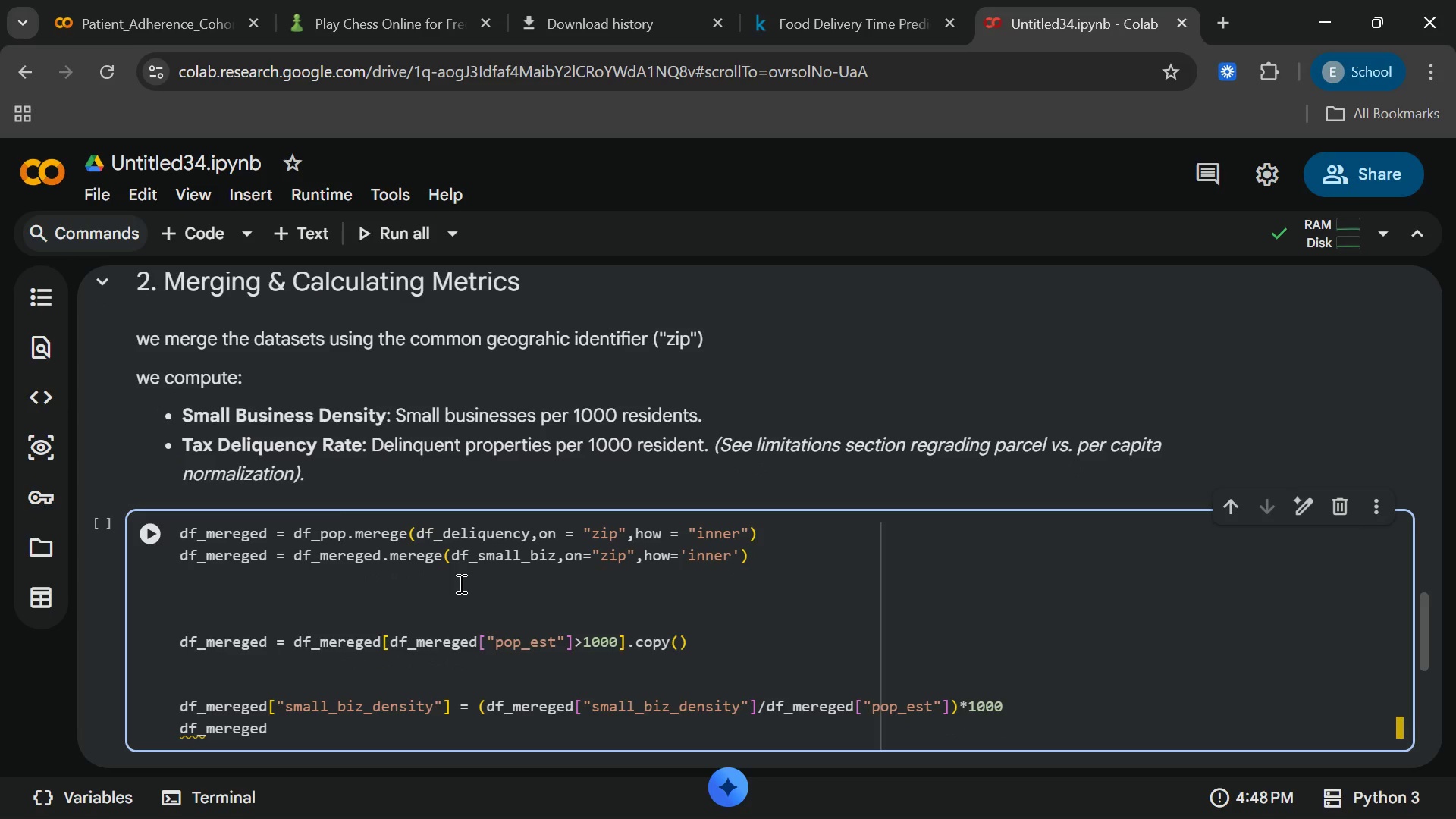 
wait(14.0)
 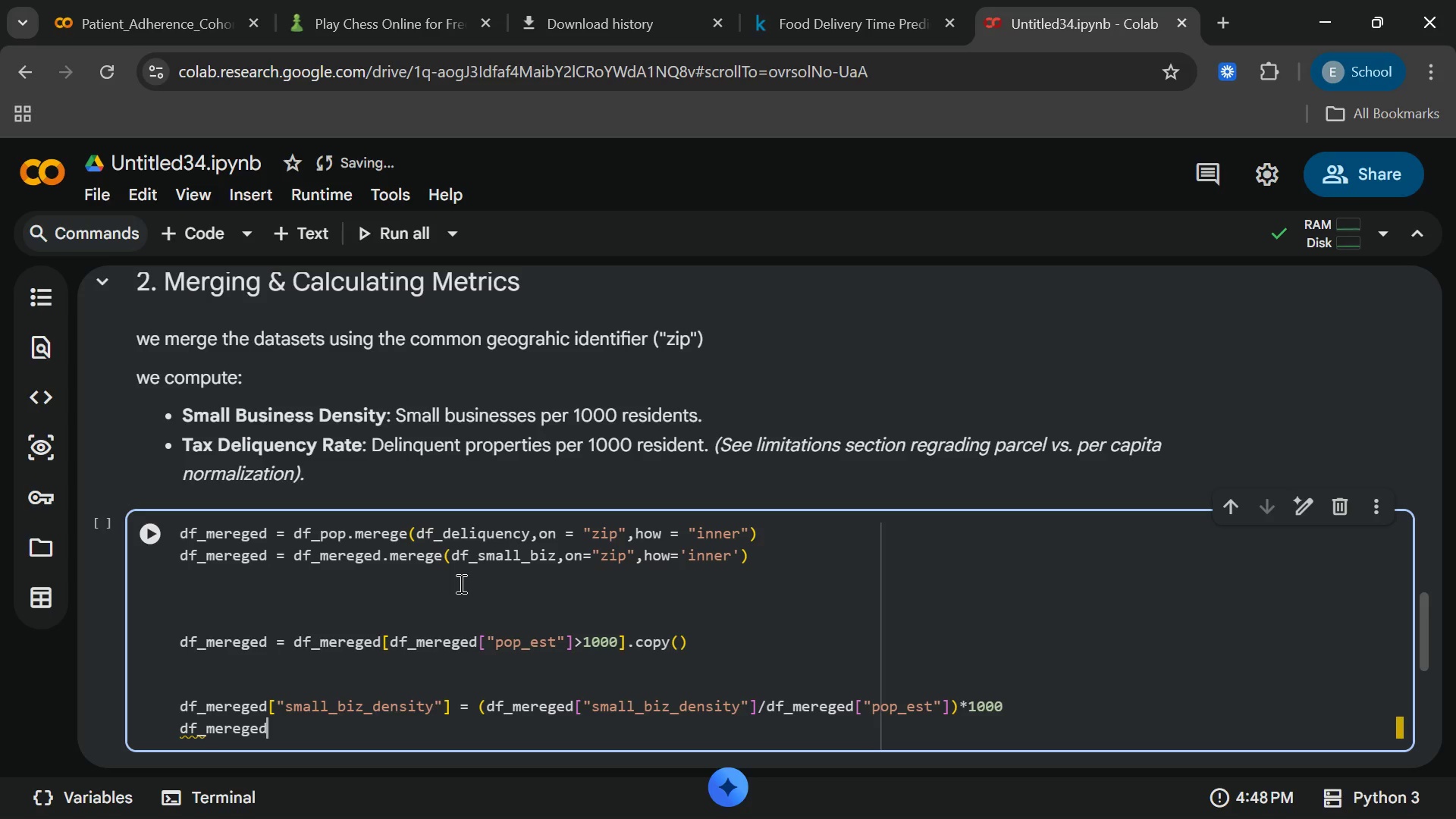 
type(["deliquen )
 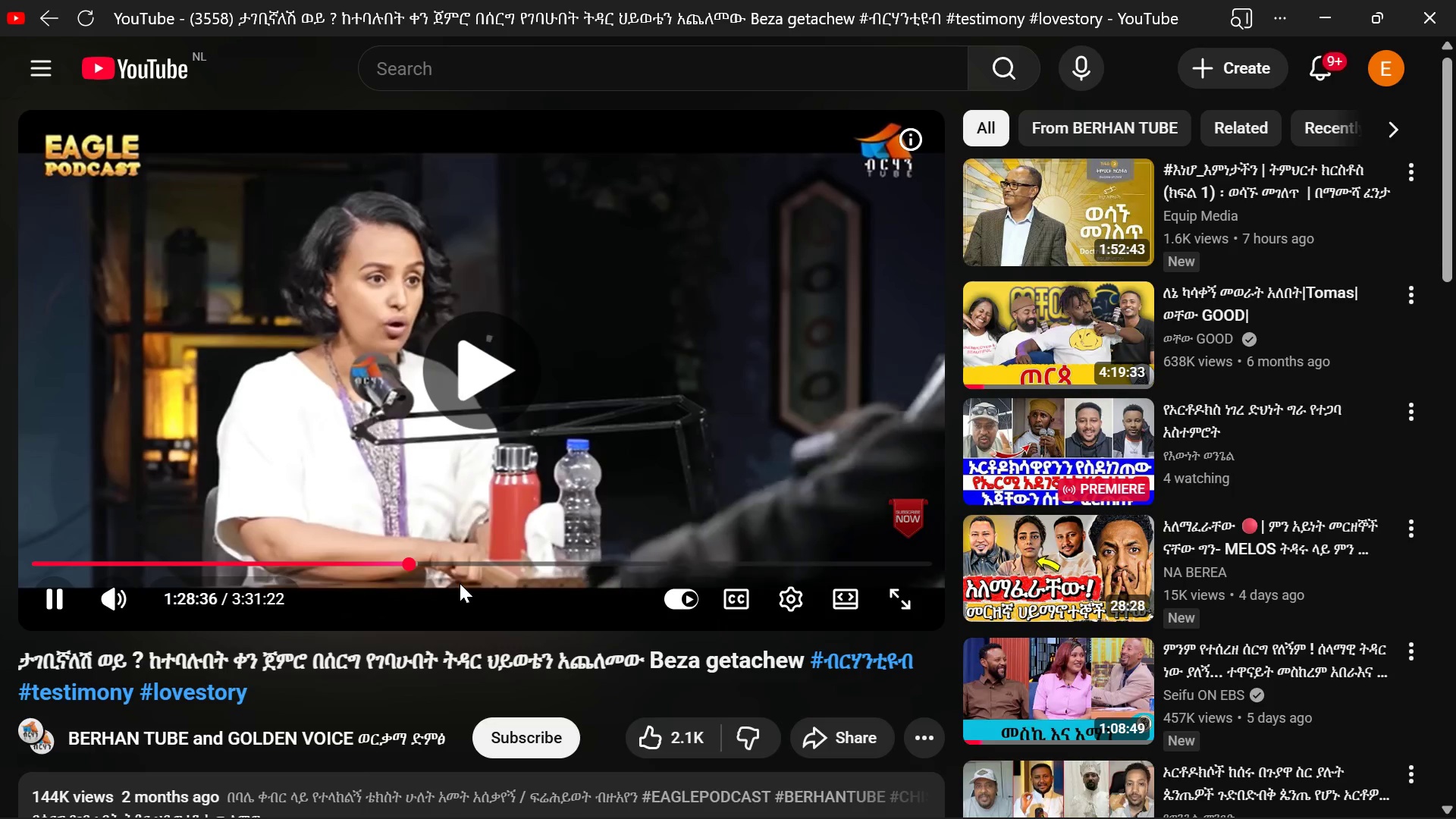 
type(cy_rate[End] = )
 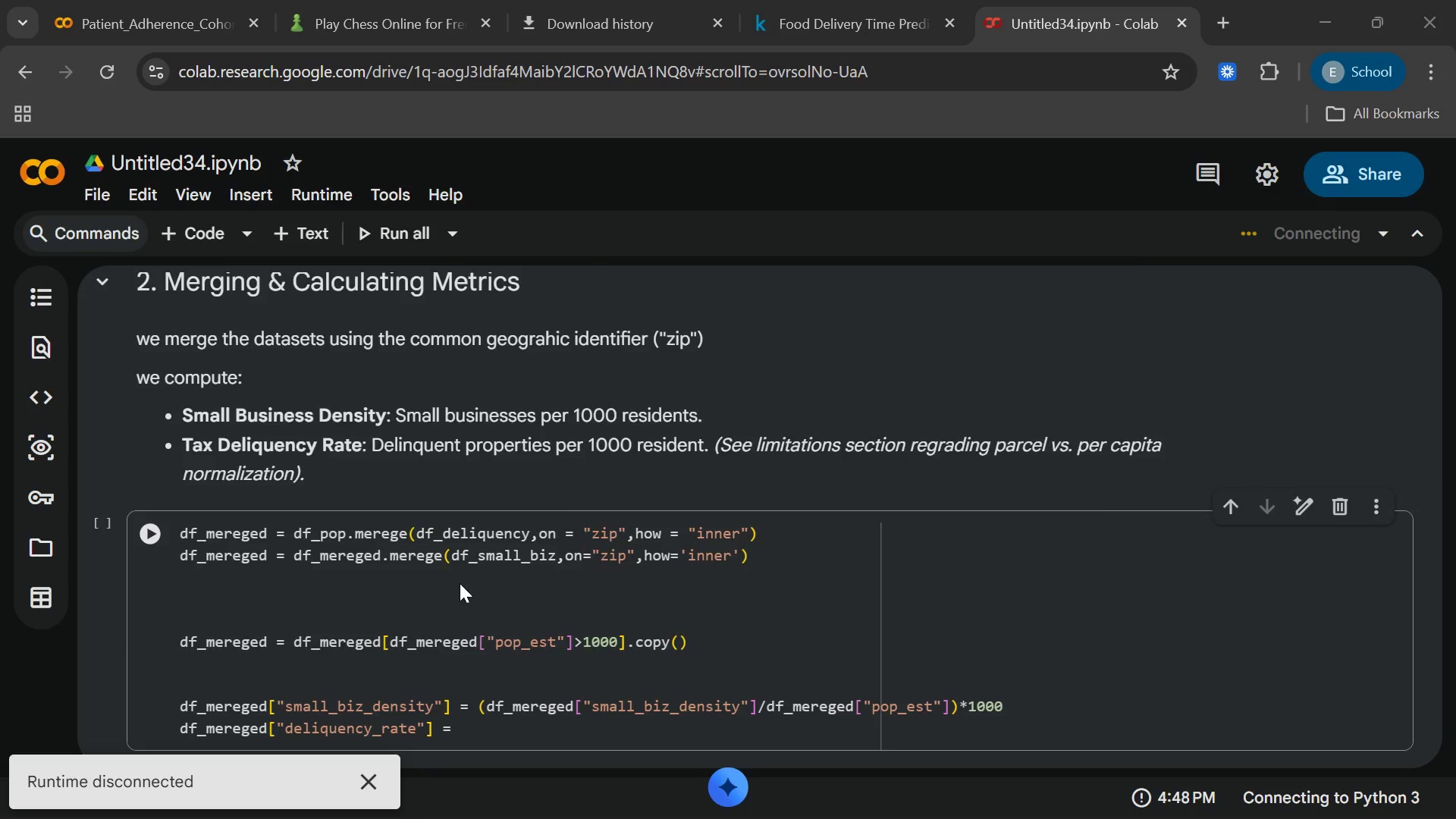 
wait(16.25)
 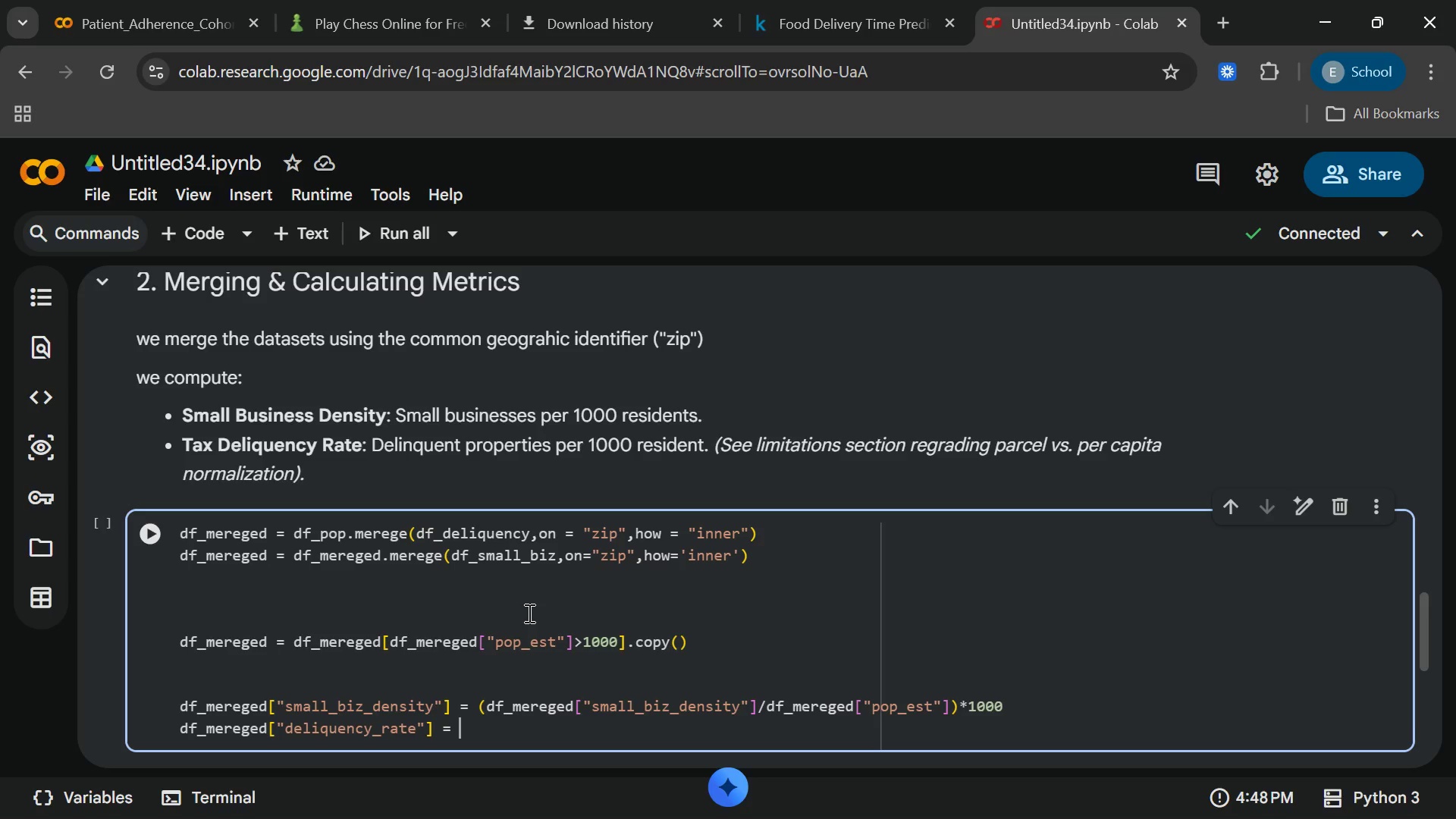 
type((df_meged)
 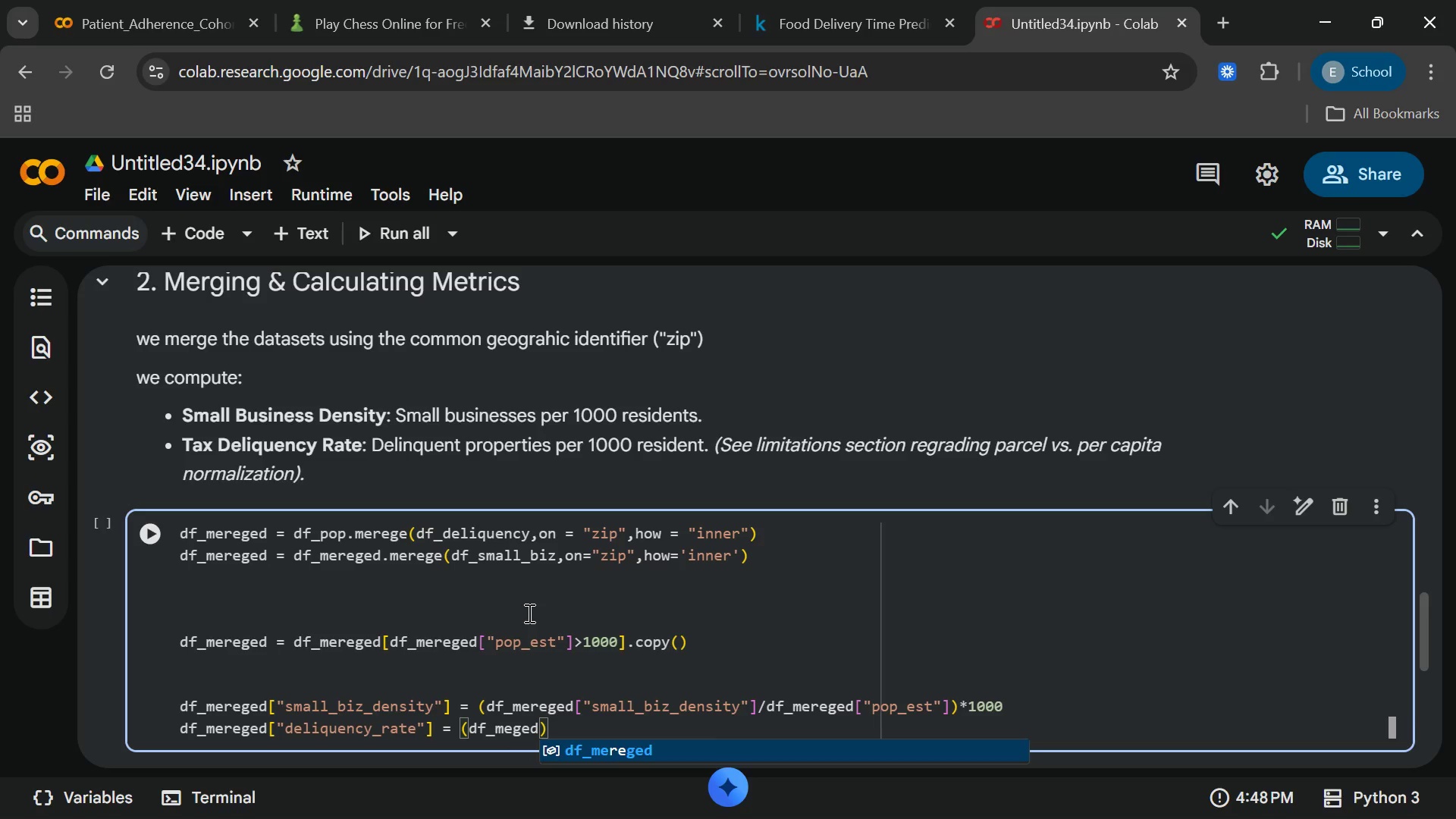 
key(Enter)
 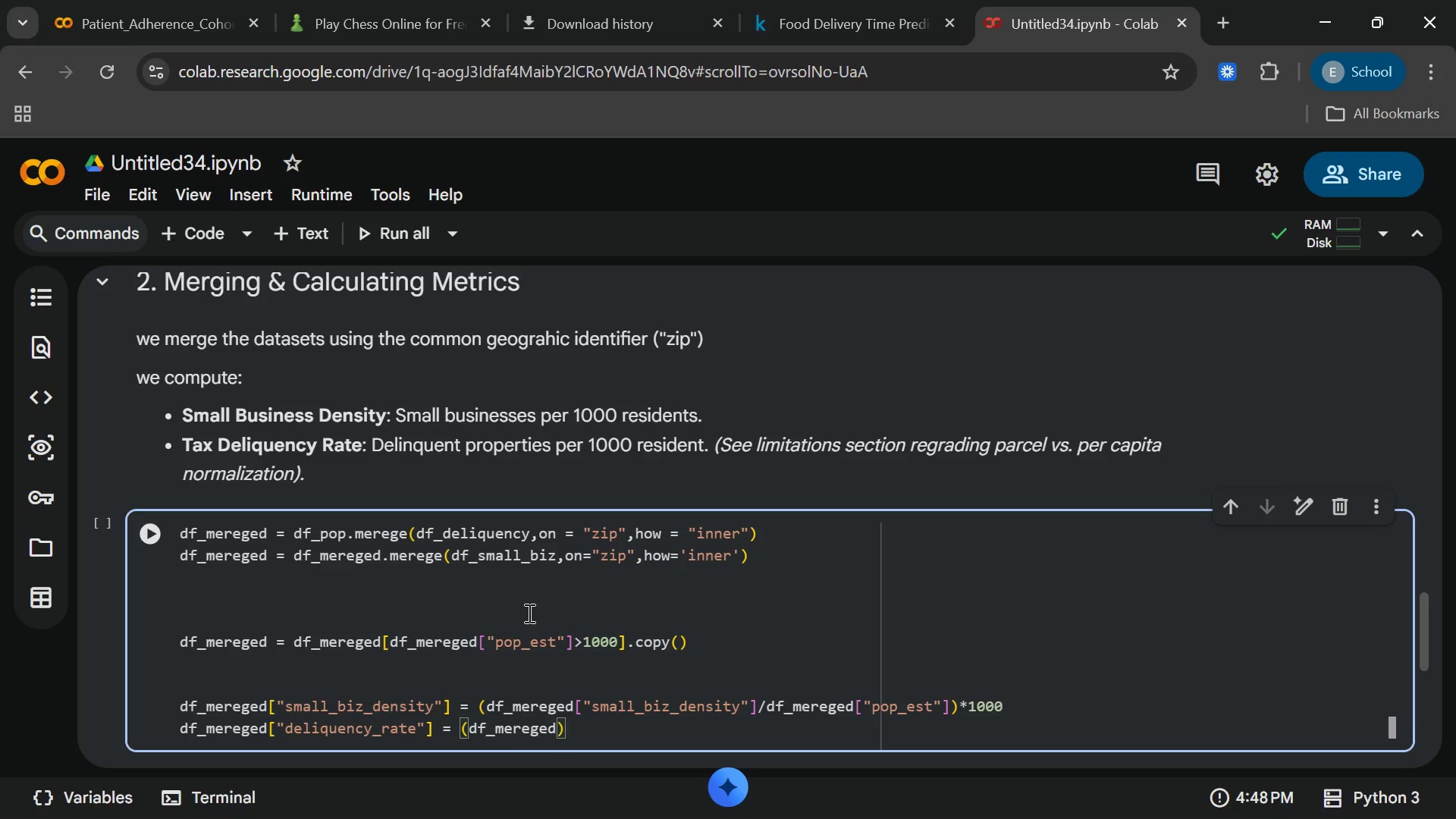 
key(BracketLeft)
 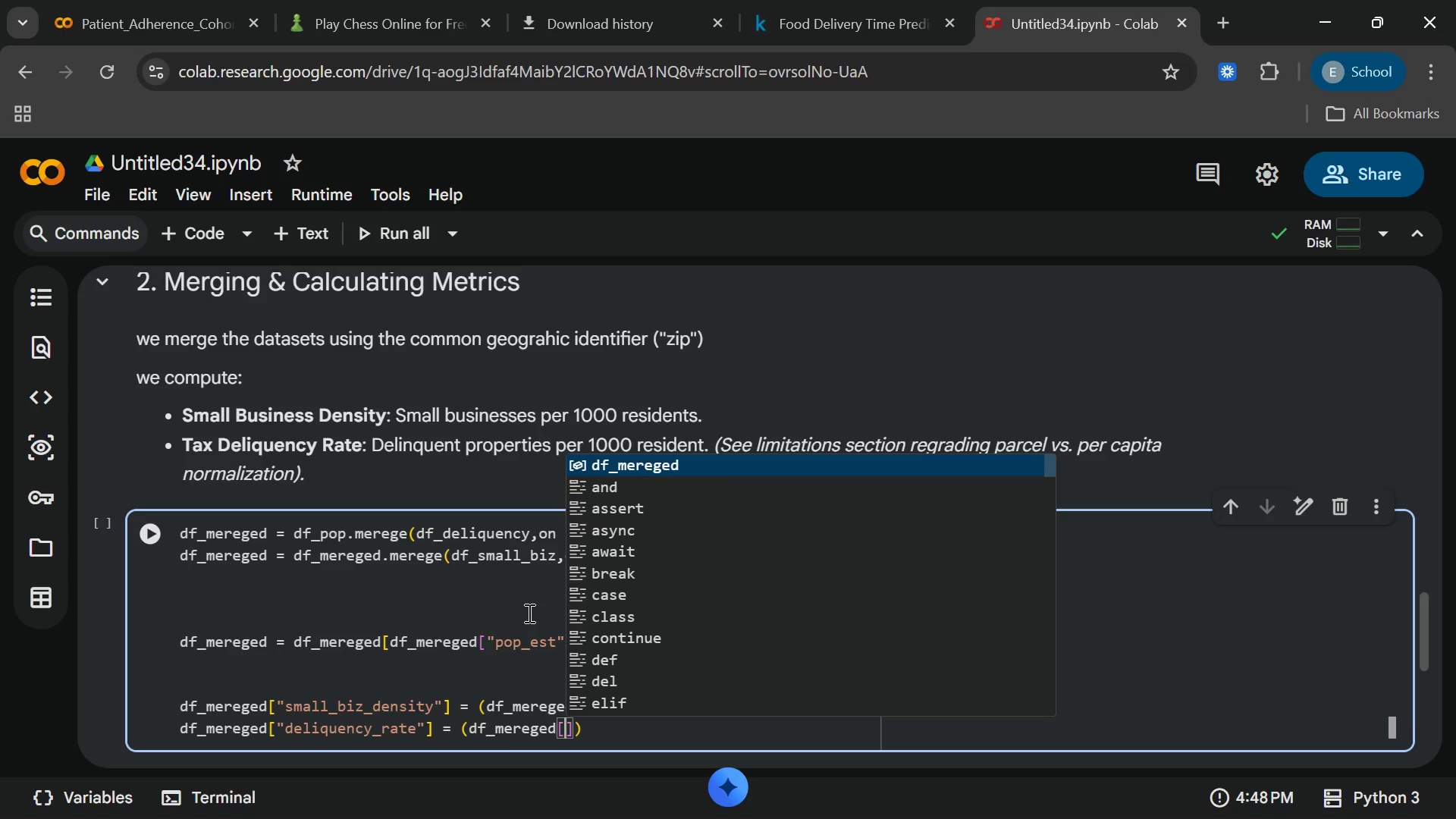 
key(Shift+Quote)
 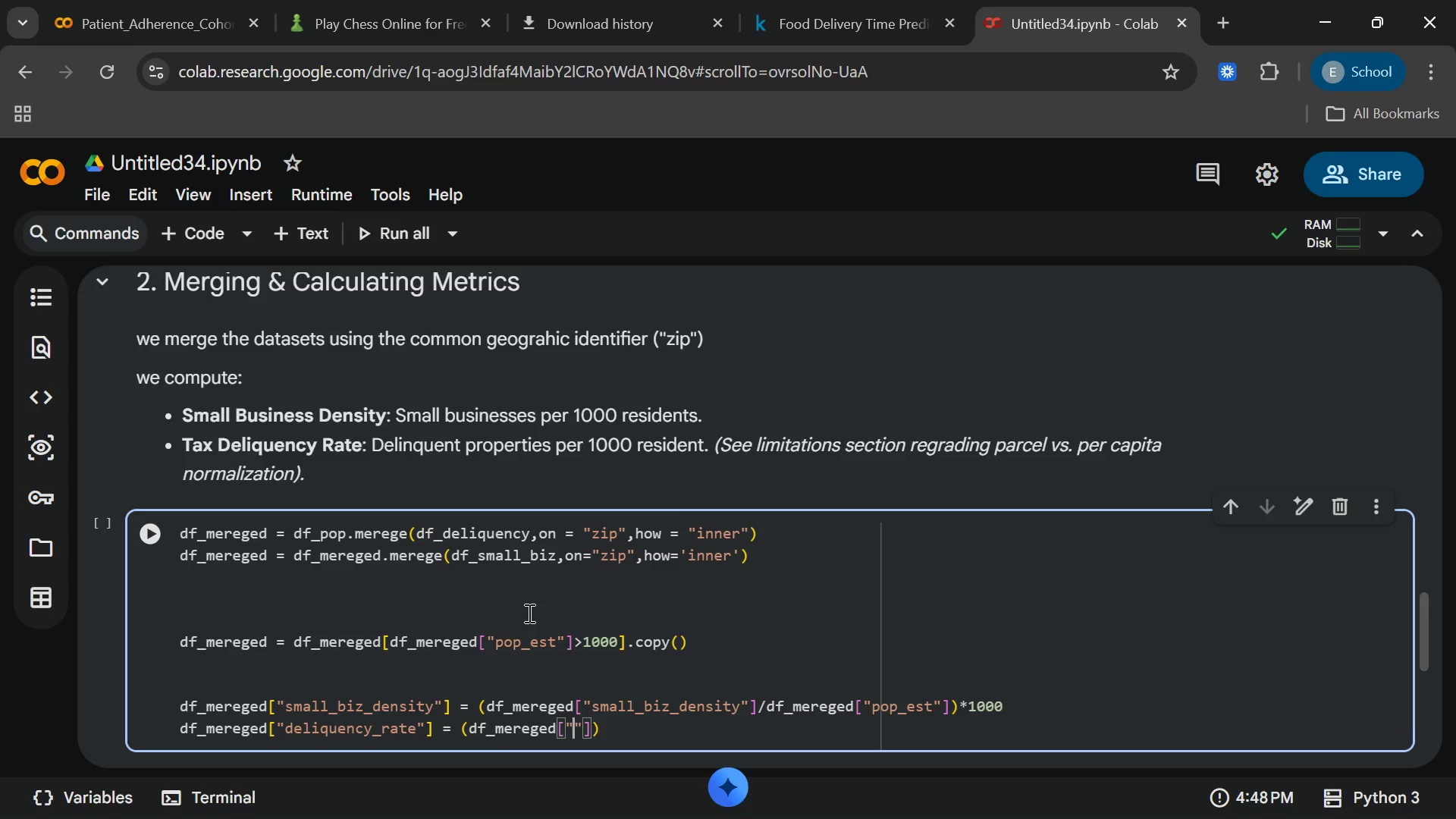 
type(deli)
 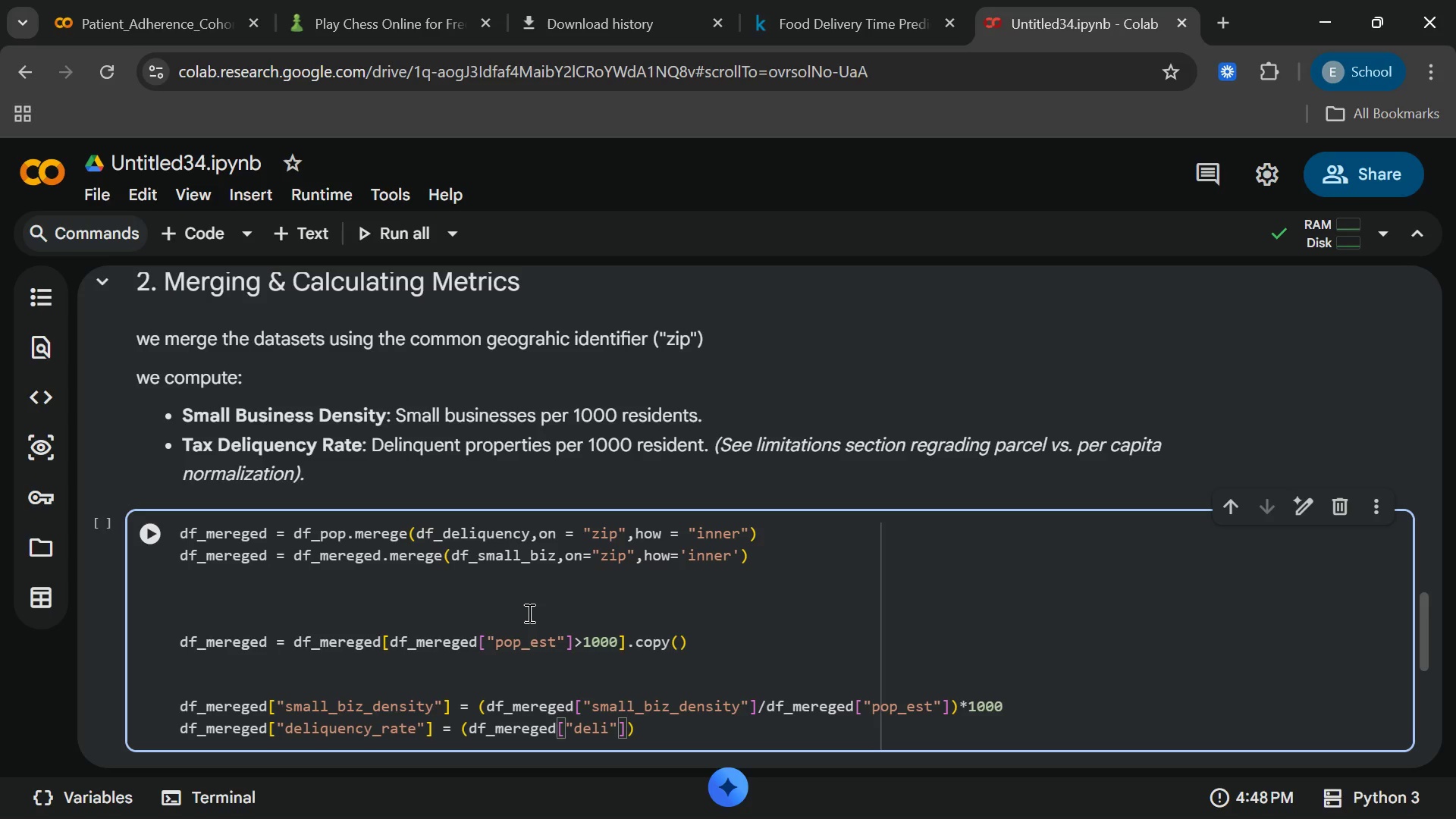 
type(nquent_properties)
 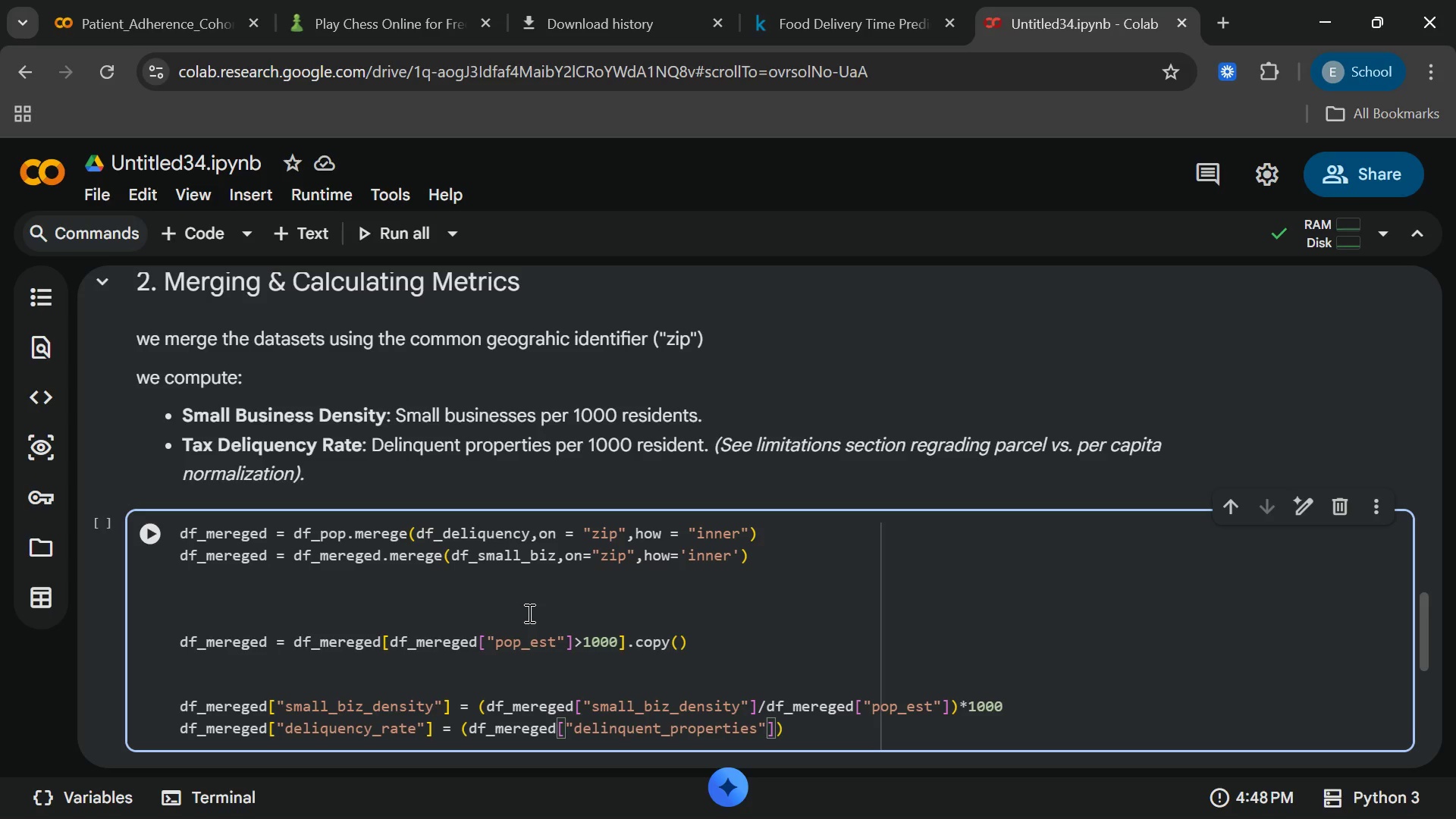 
key(ArrowRight)
 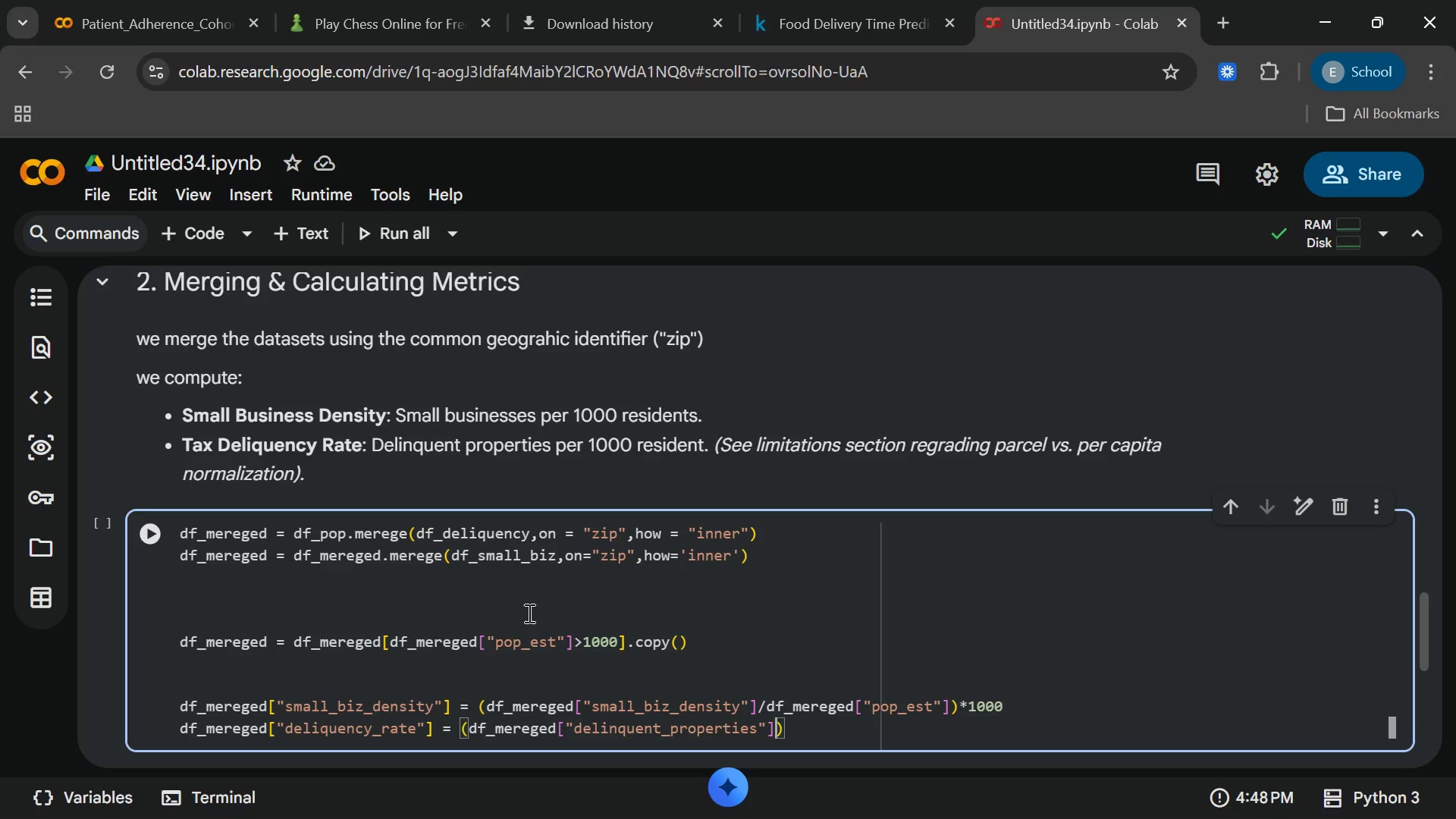 
key(ArrowRight)
 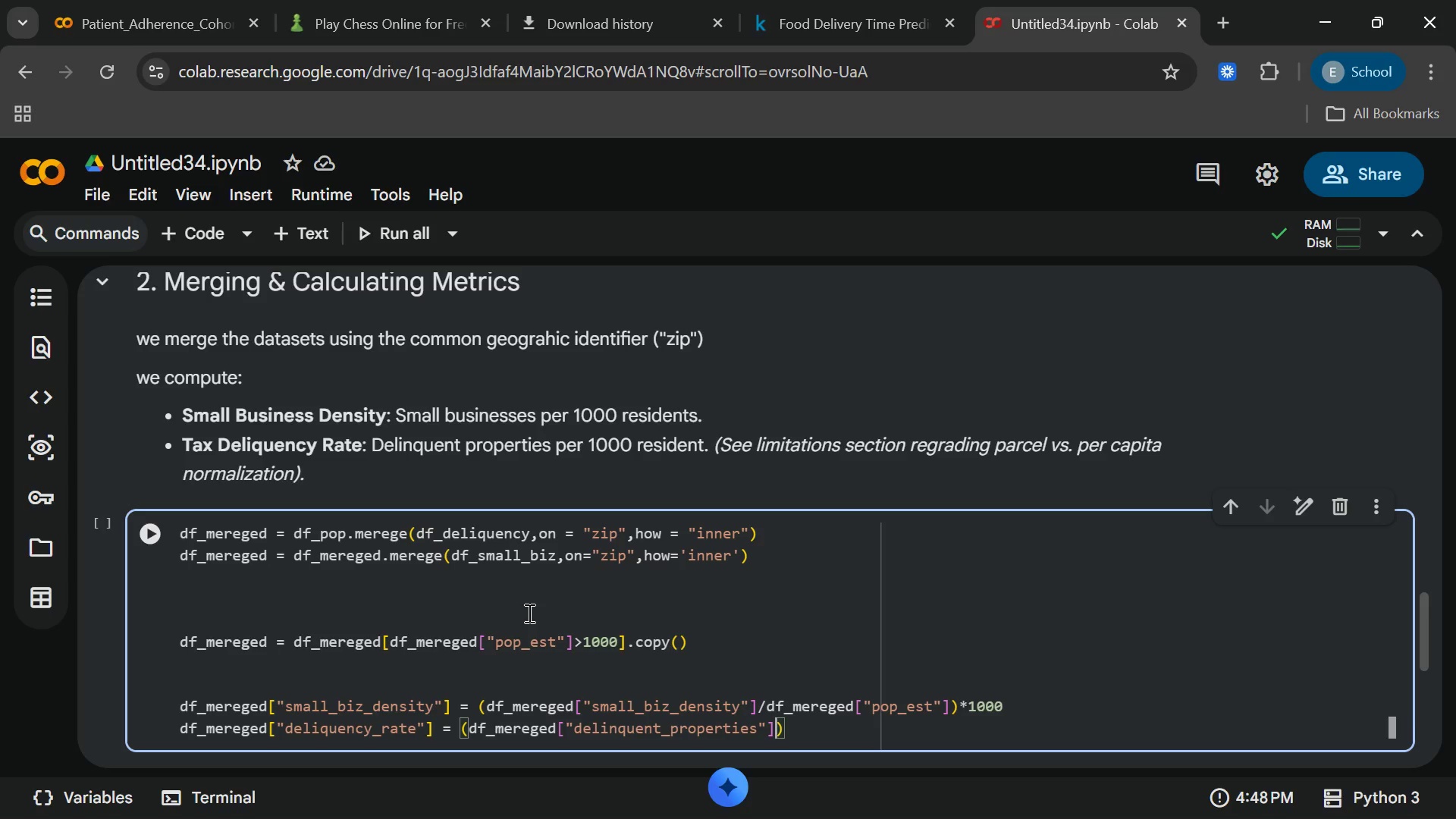 
type( / df_mer)
 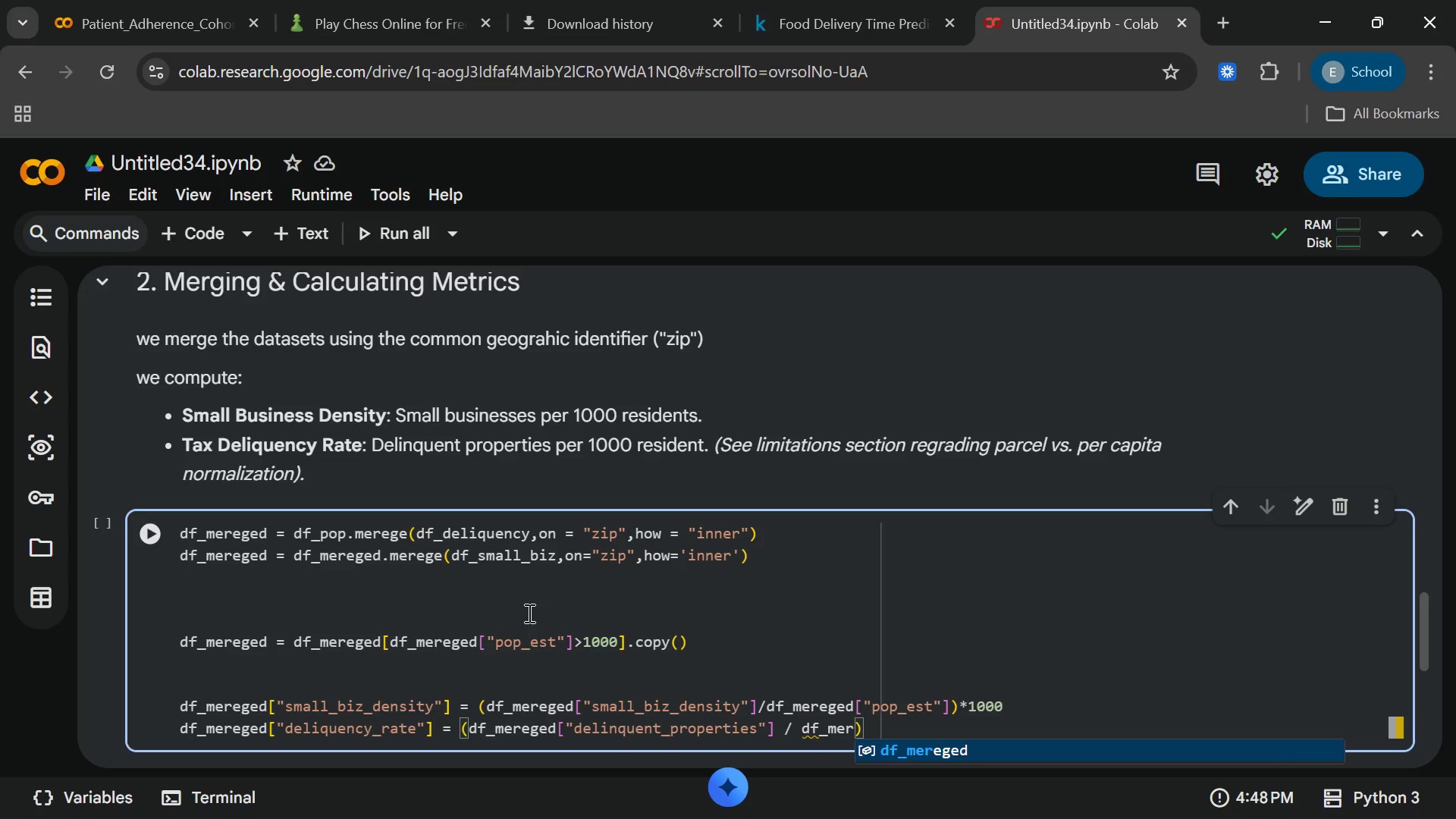 
key(Enter)
 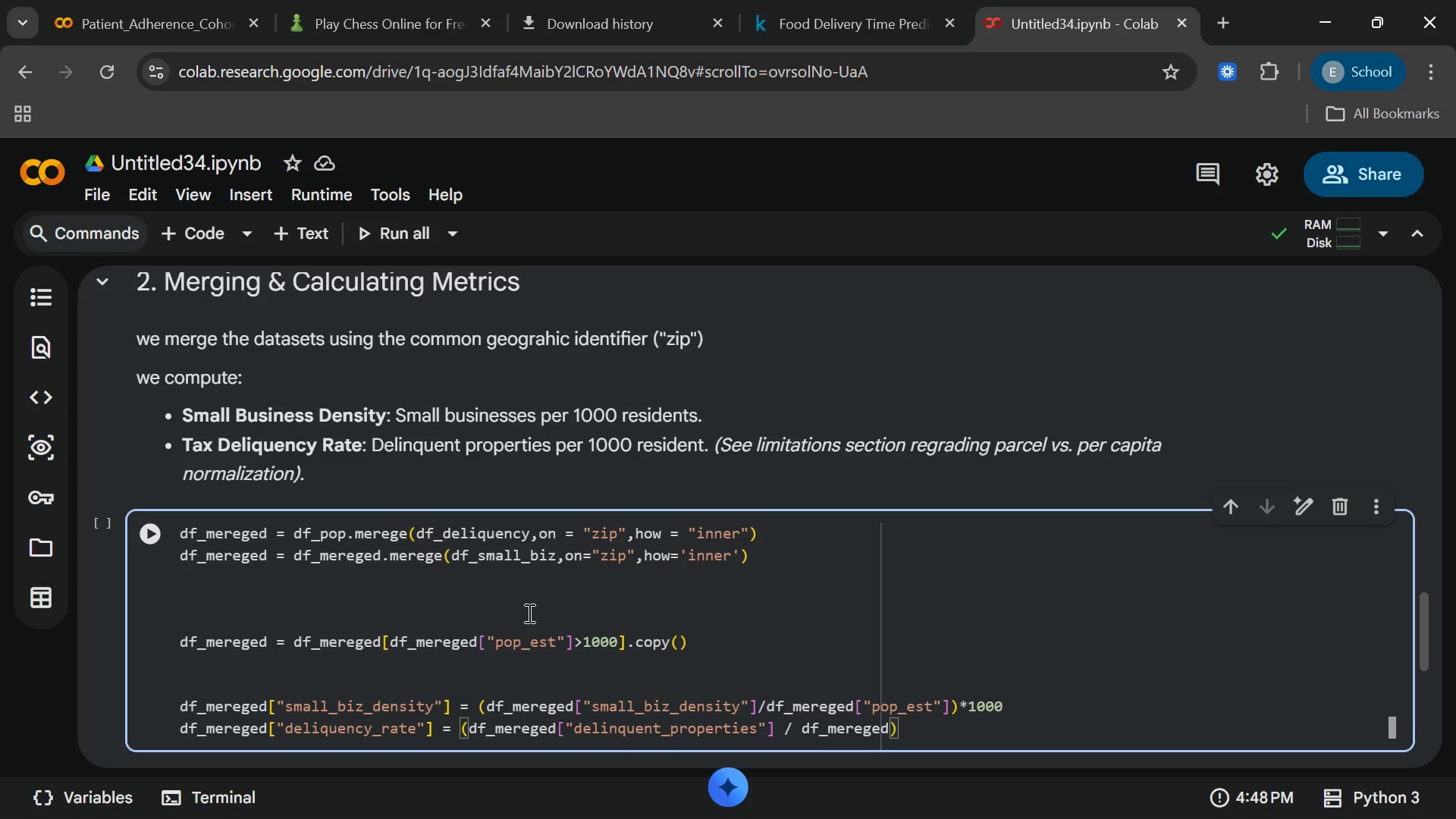 
type(["pop_est[End]*1000)
 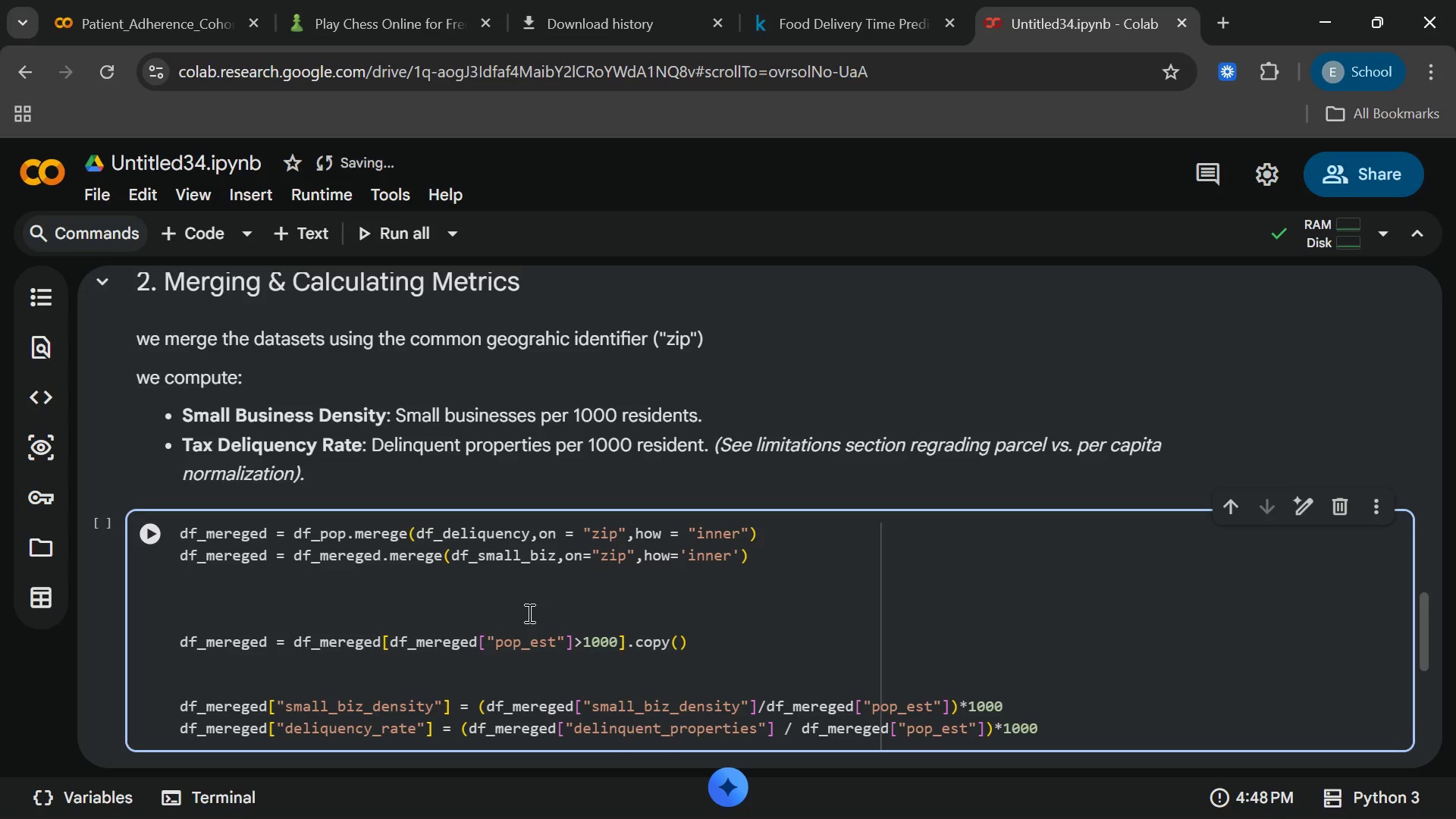 
key(Enter)
 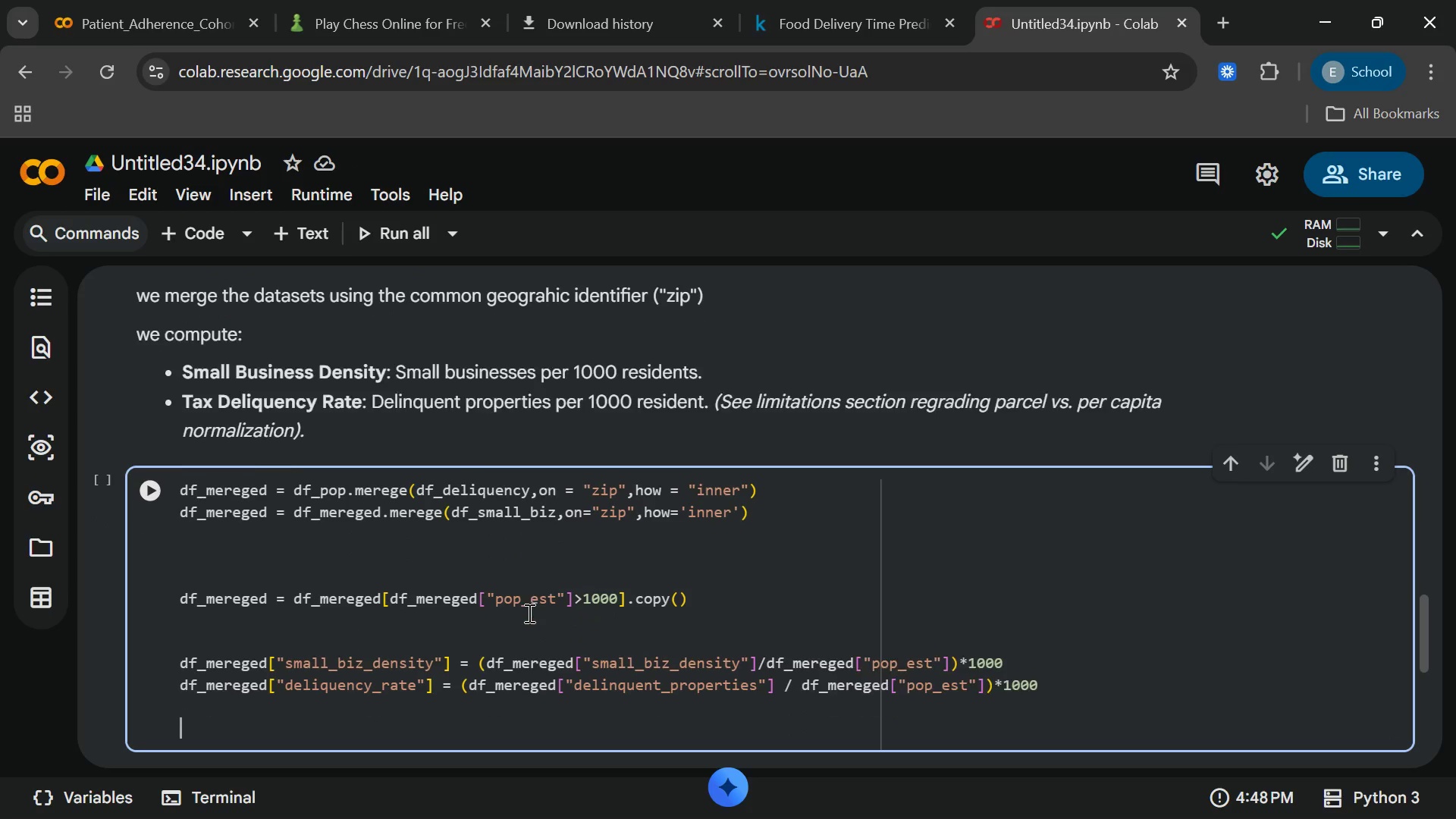 
key(Enter)
 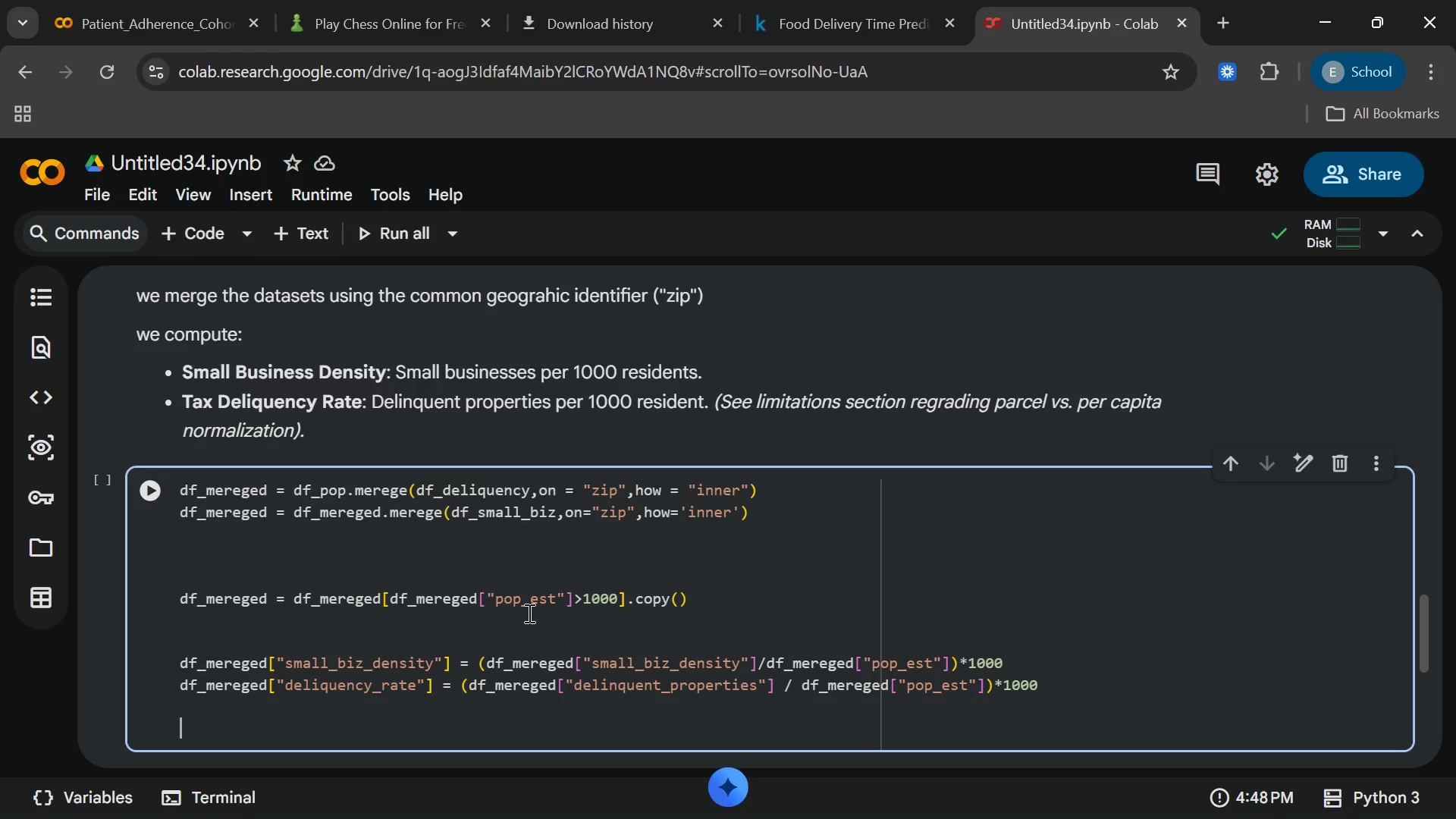 
wait(5.52)
 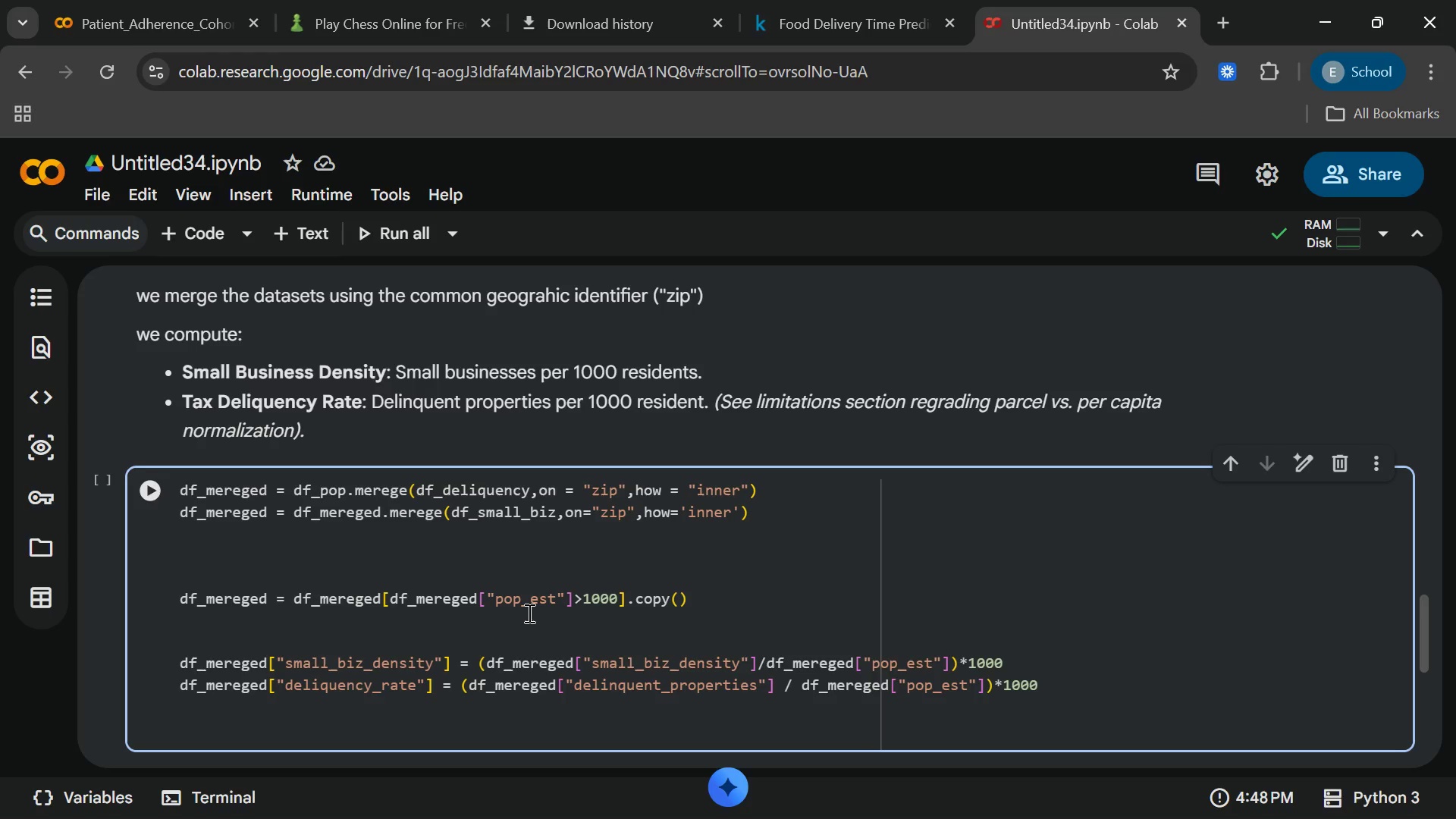 
type(df_mereged)
 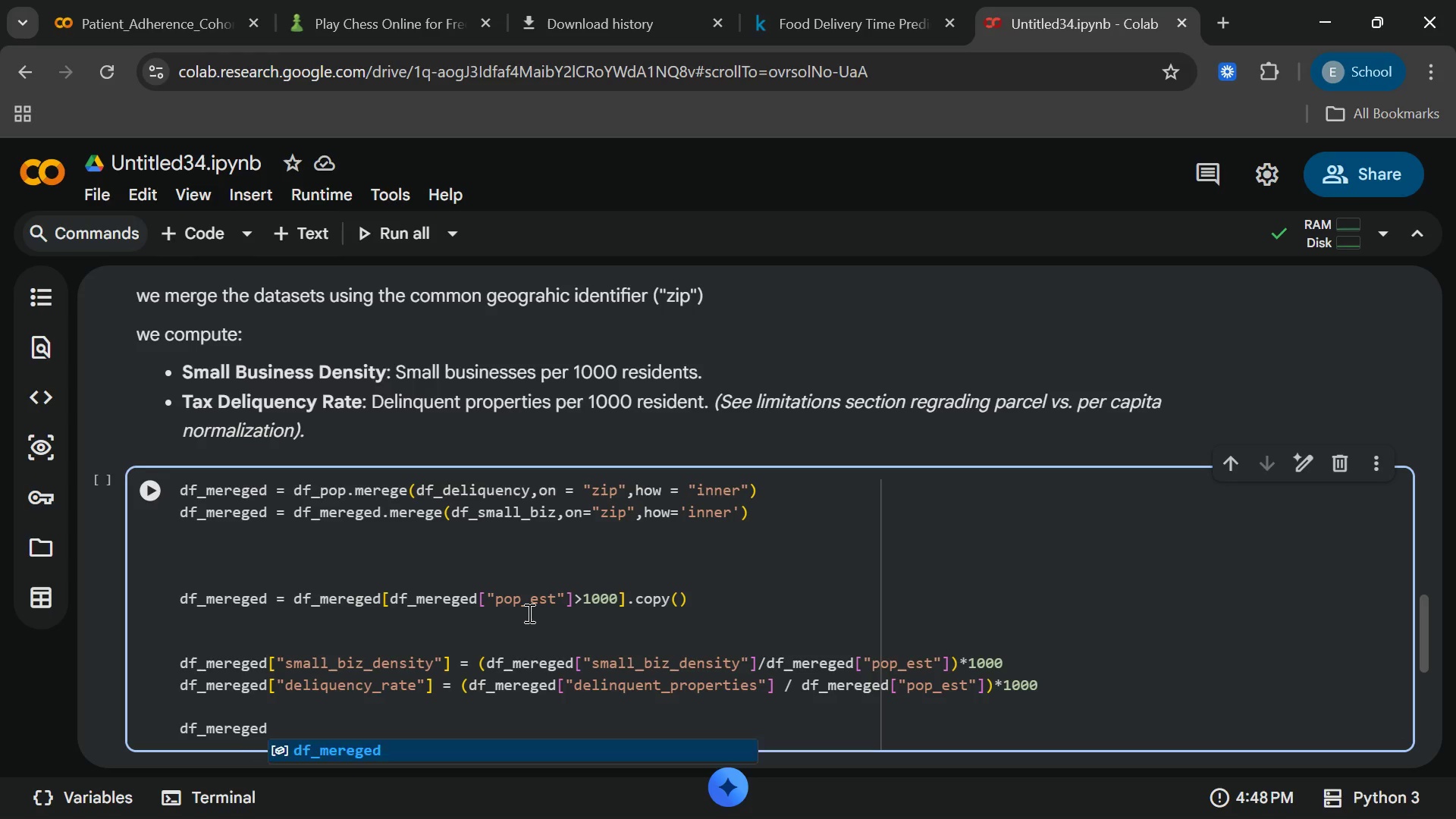 
key(Enter)
 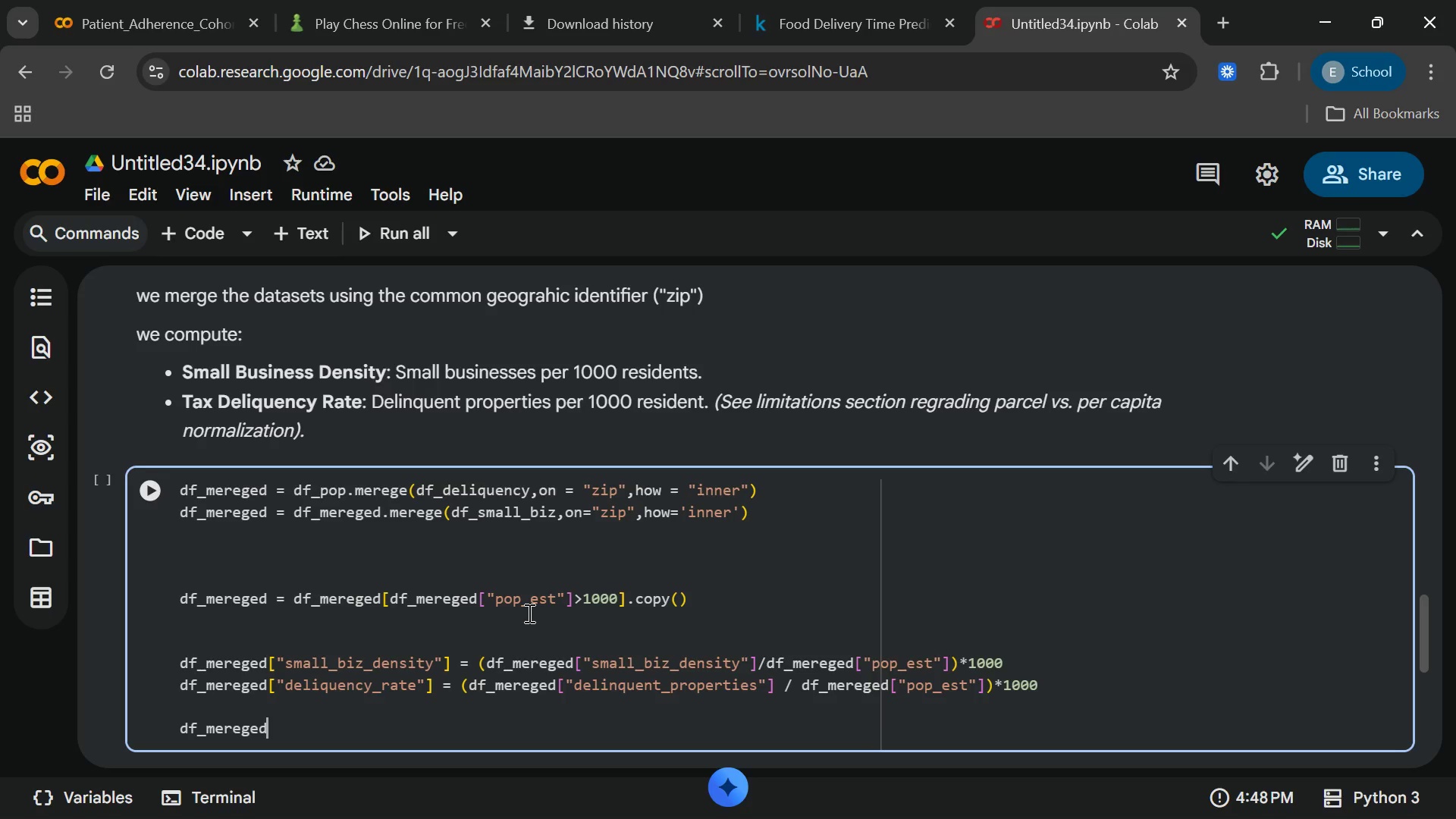 
type(.head([End])
 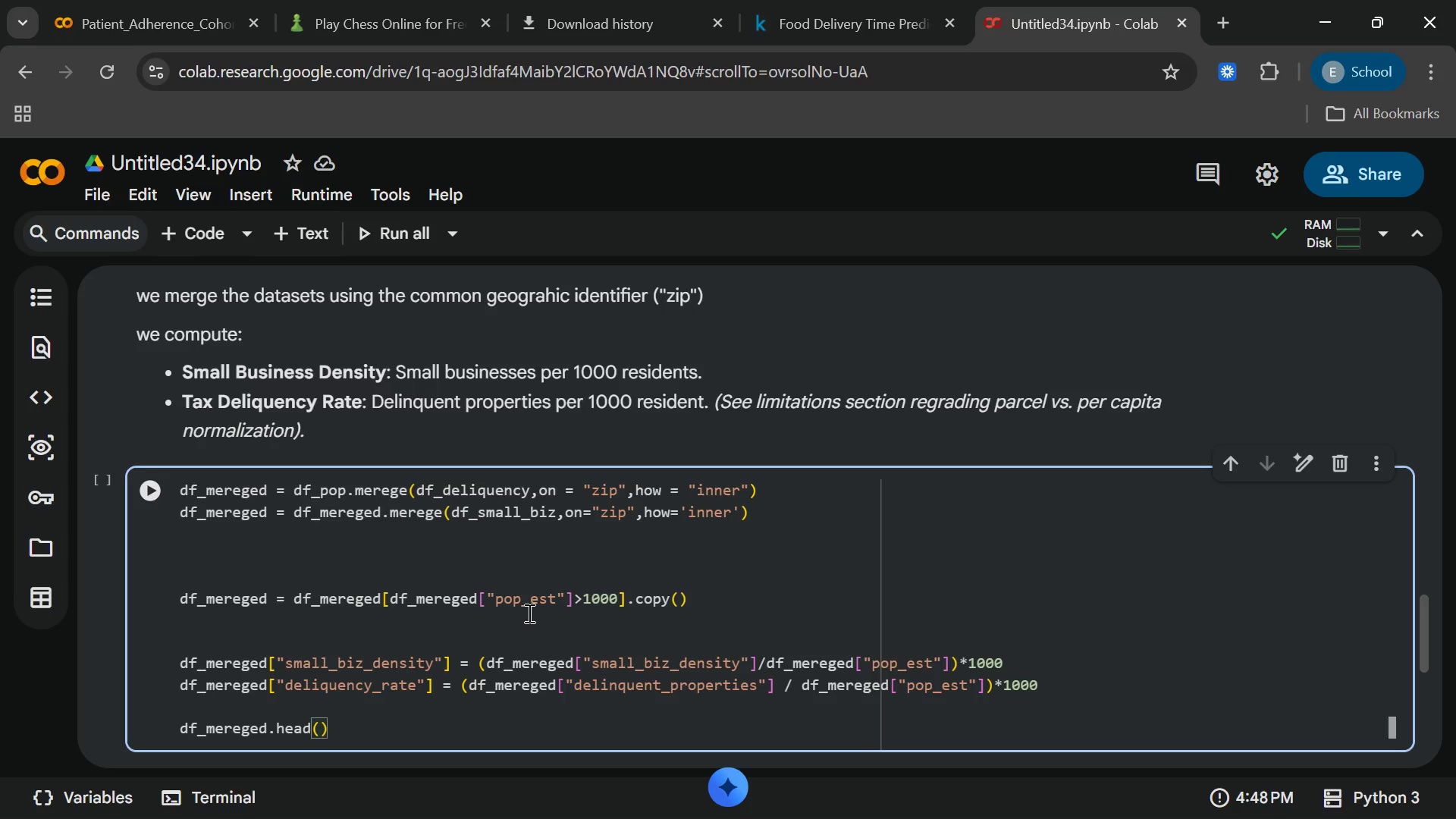 
wait(5.38)
 